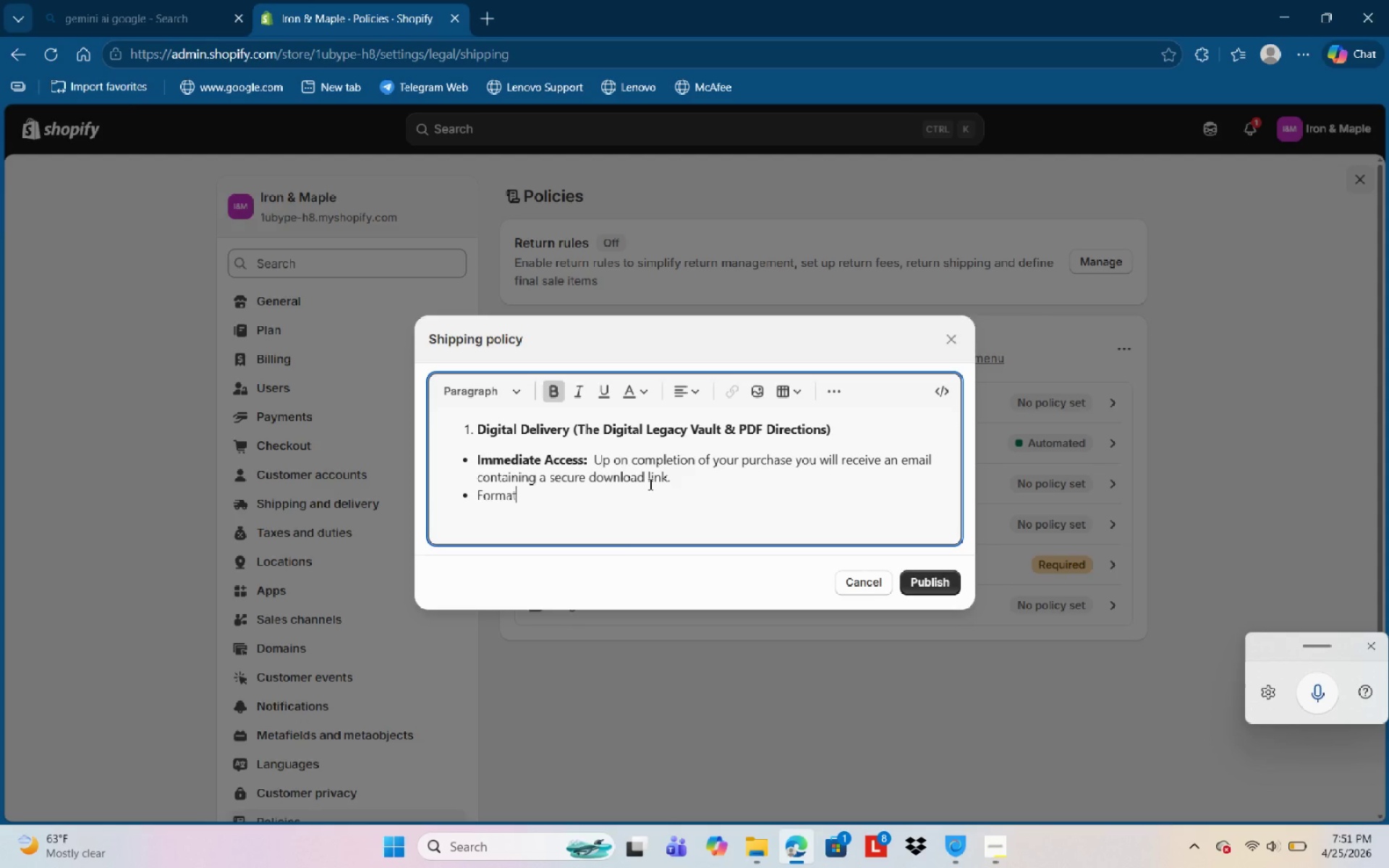 
key(Shift+Semicolon)
 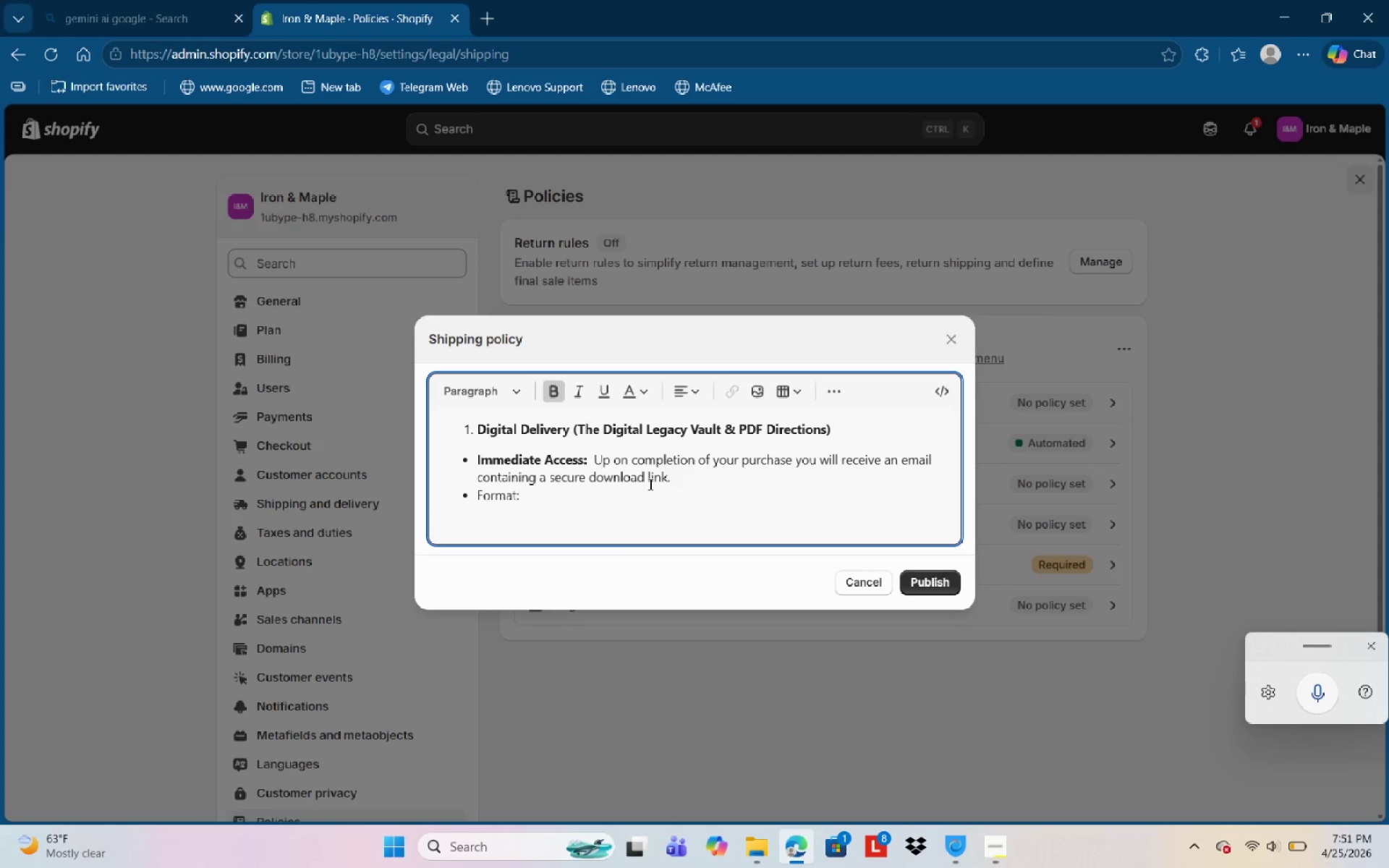 
key(Control+Shift+ArrowLeft)
 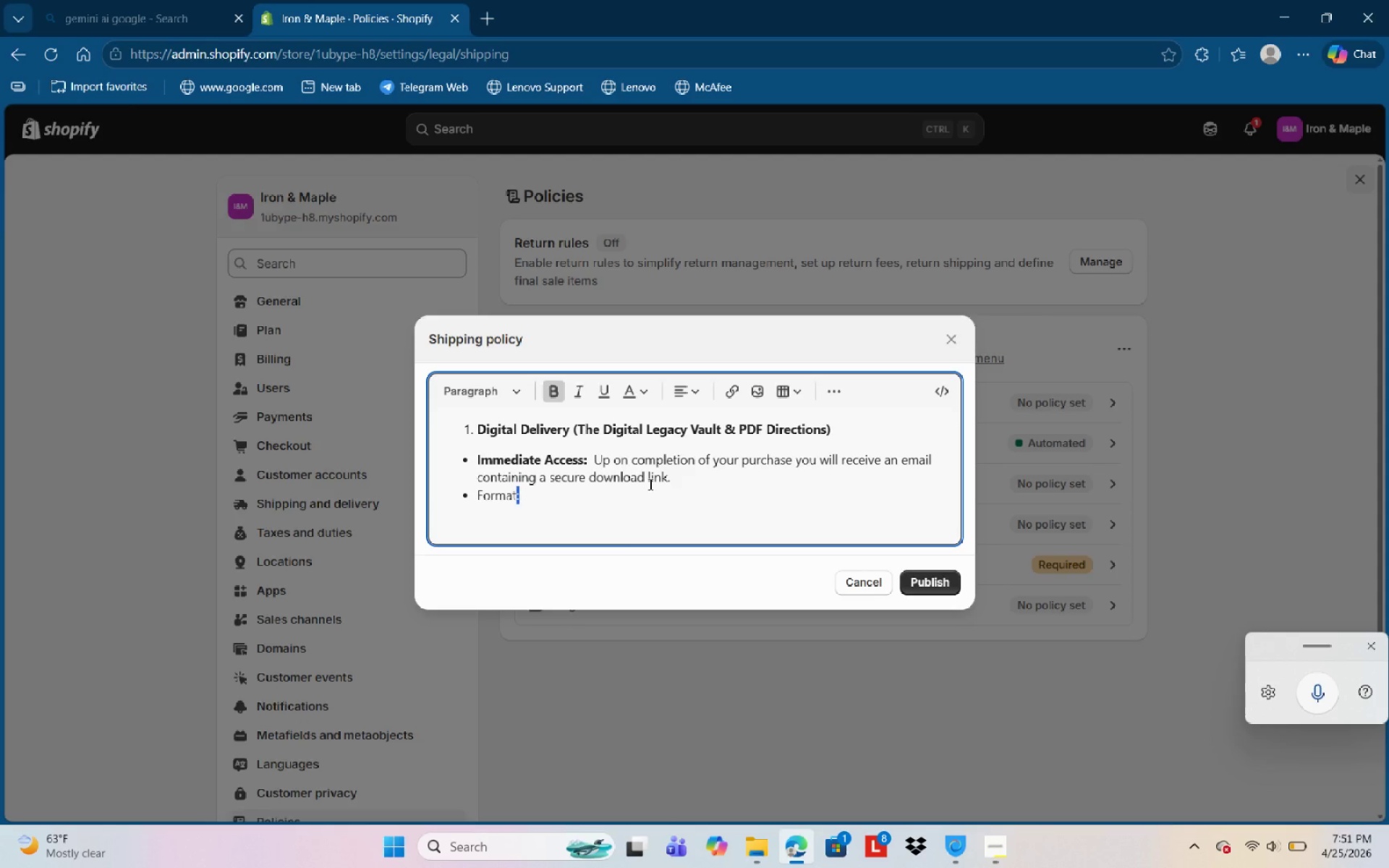 
key(Control+Shift+ArrowLeft)
 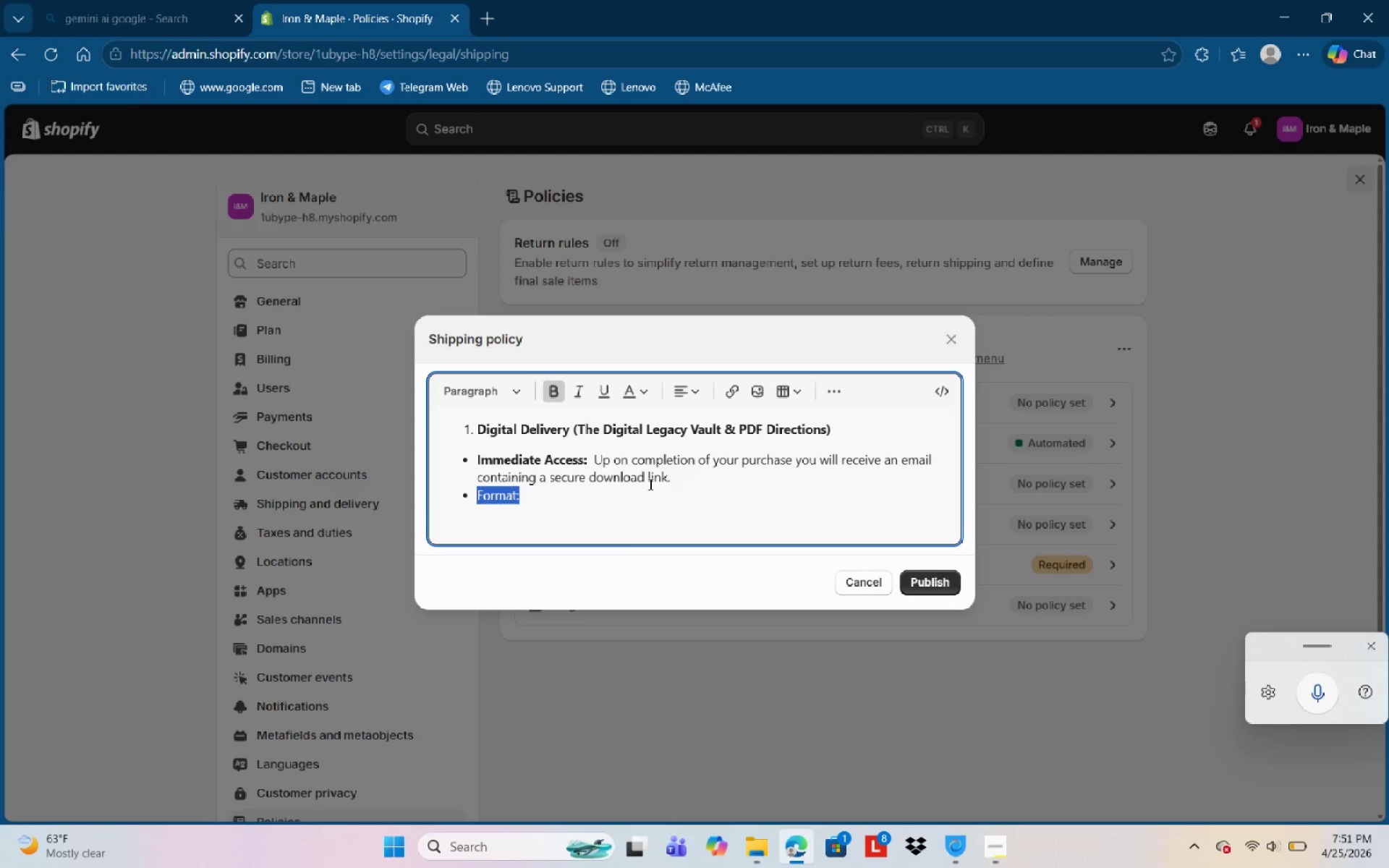 
key(Control+Shift+ArrowLeft)
 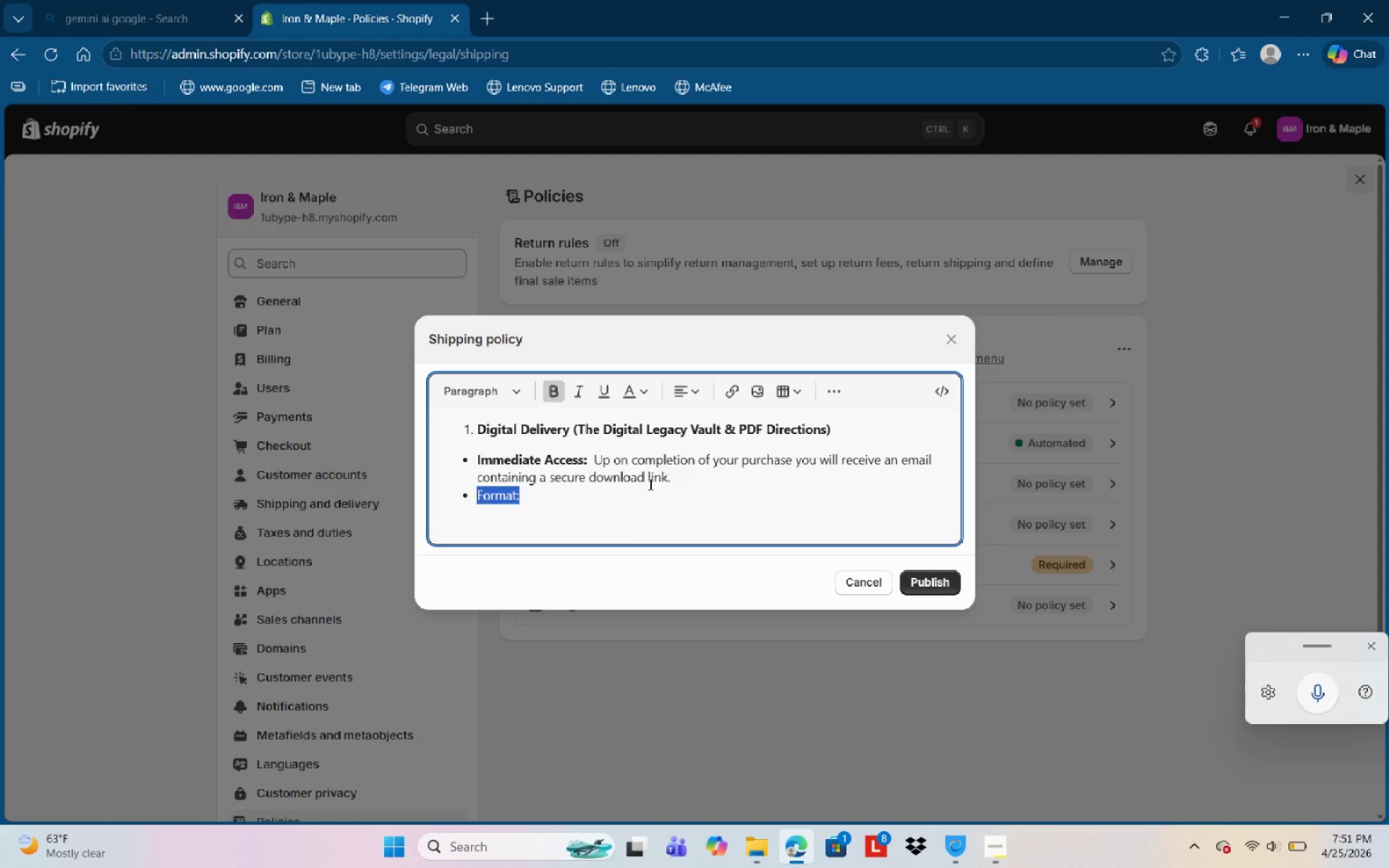 
key(Control+V)
 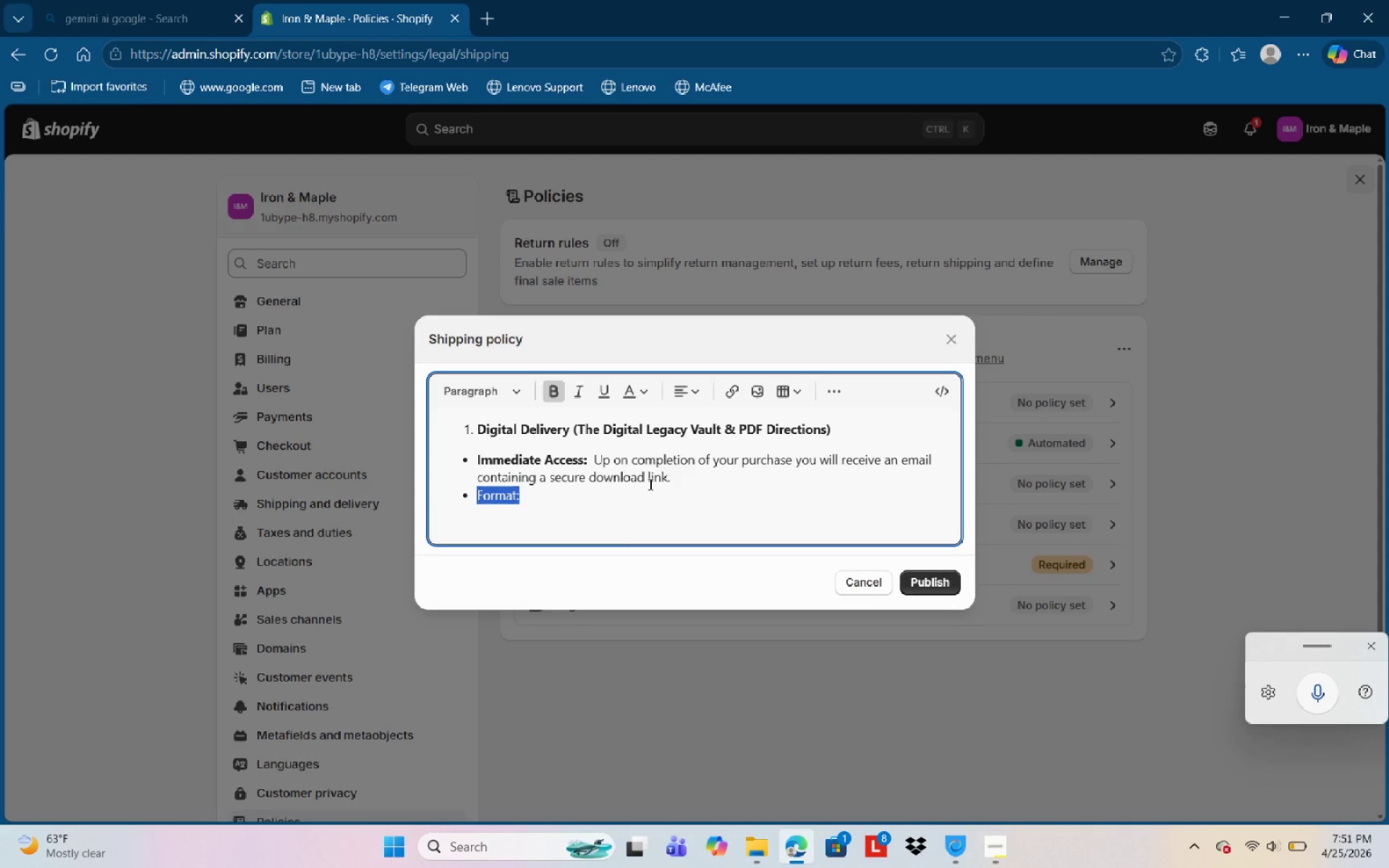 
key(Control+B)
 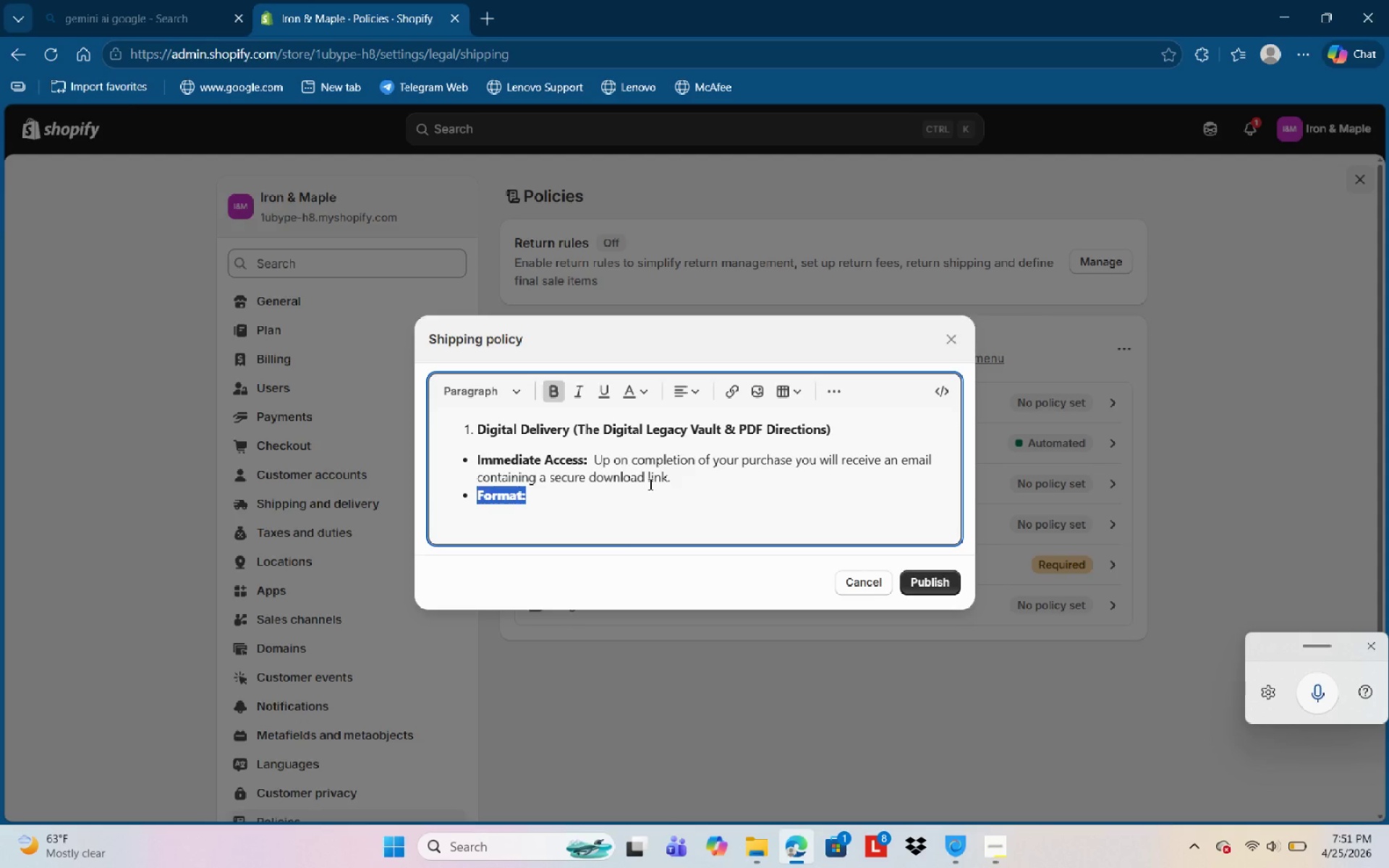 
key(ArrowRight)
 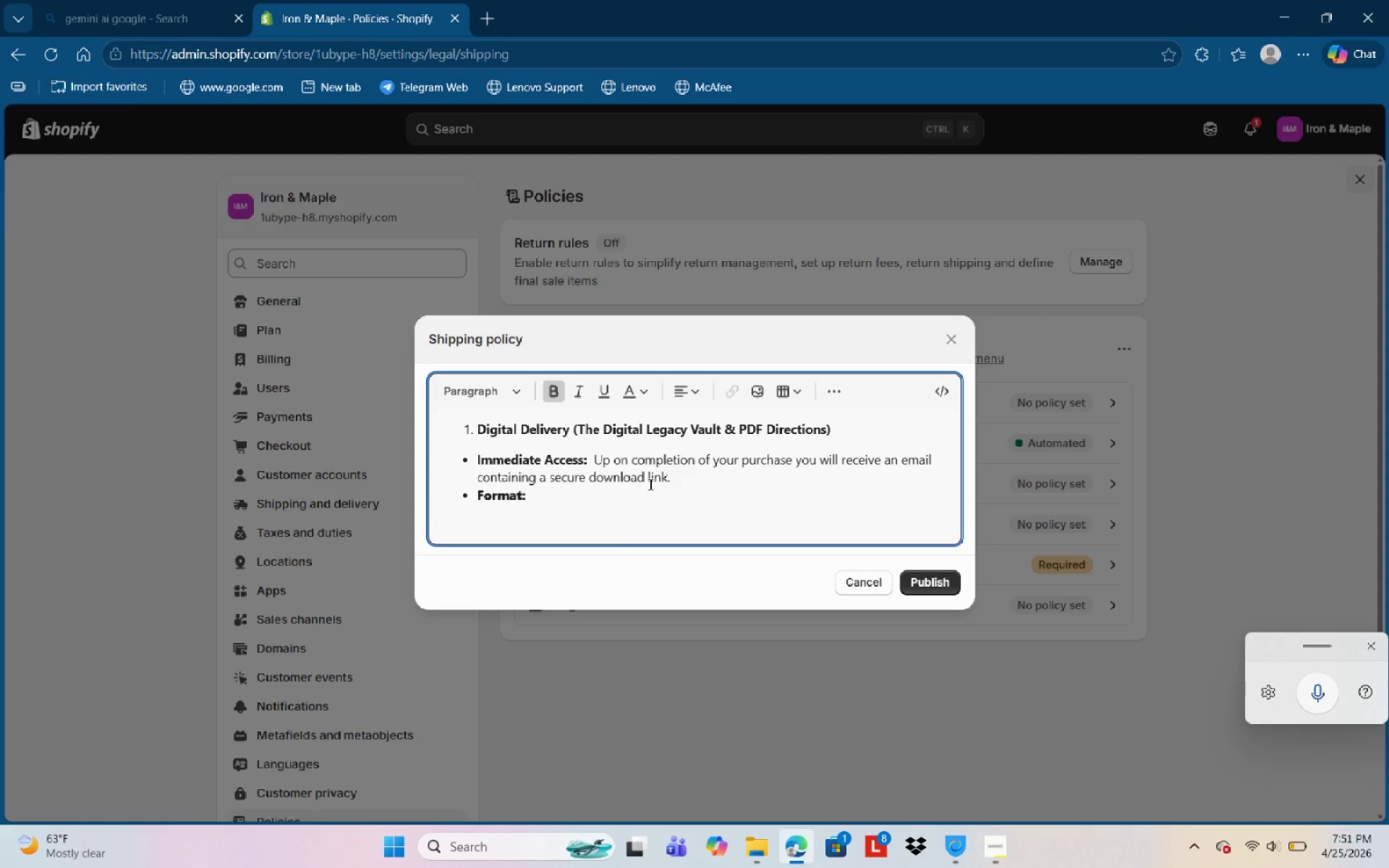 
key(Control+B)
 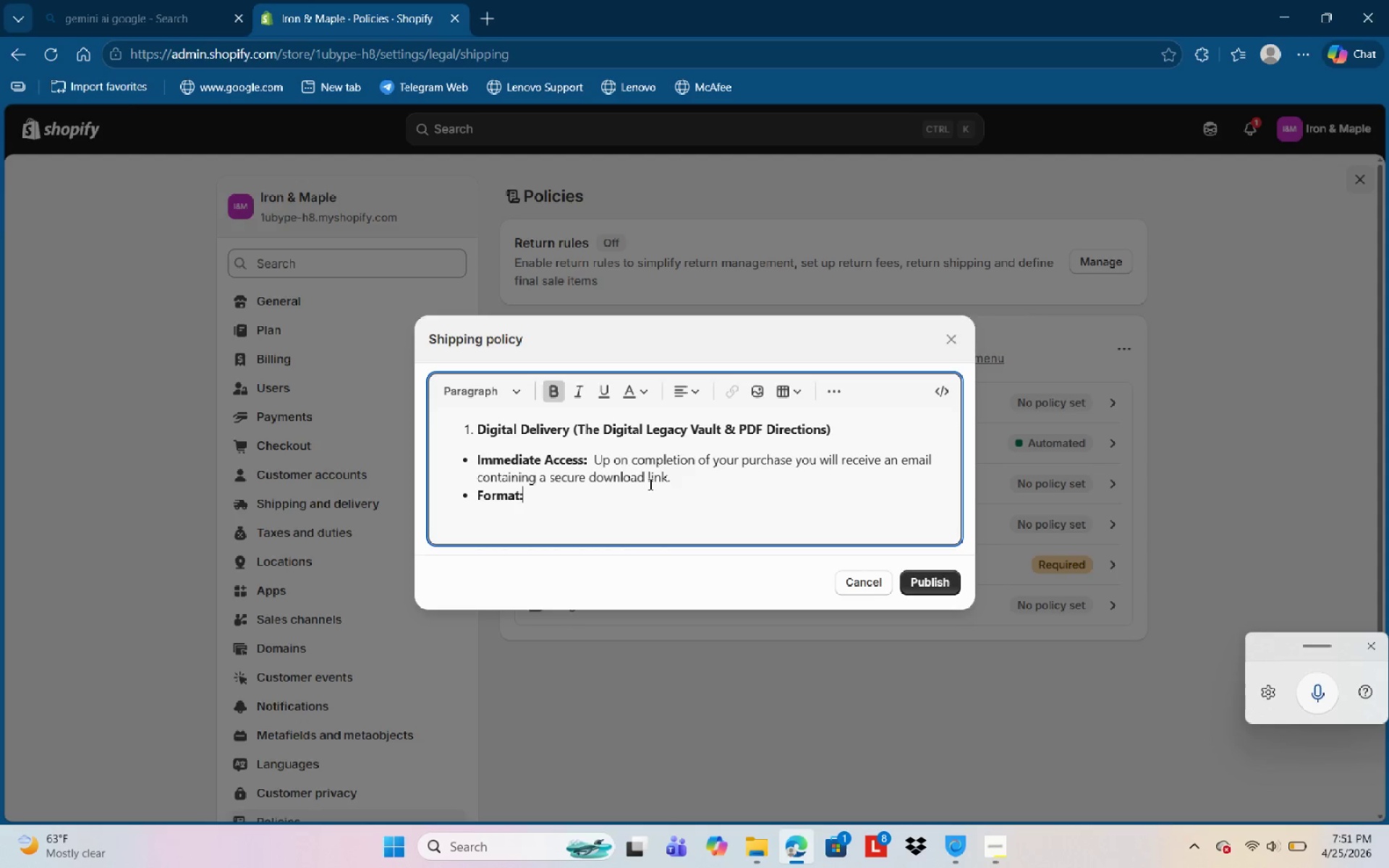 
key(Space)
 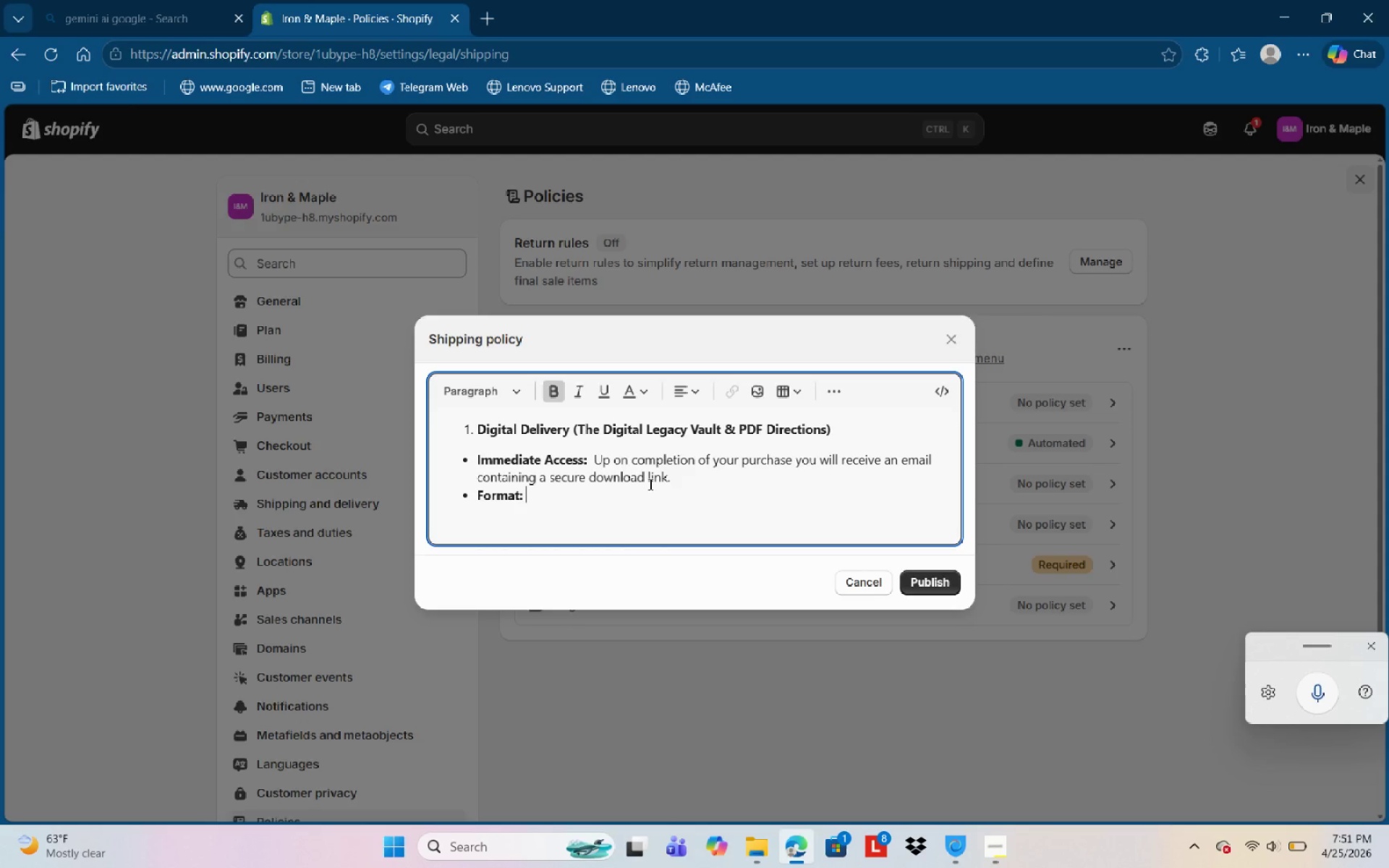 
key(J)
 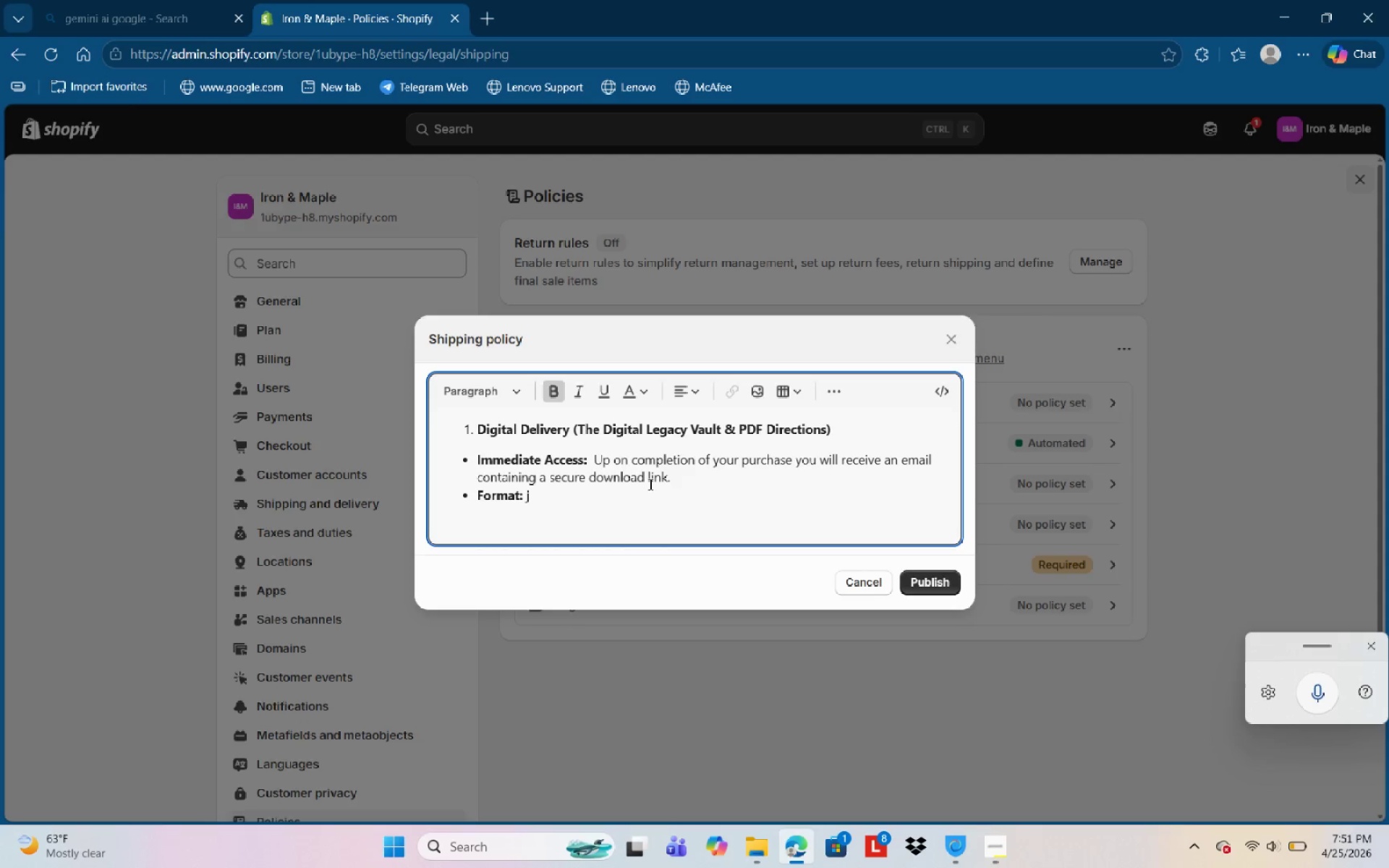 
key(Backspace)
 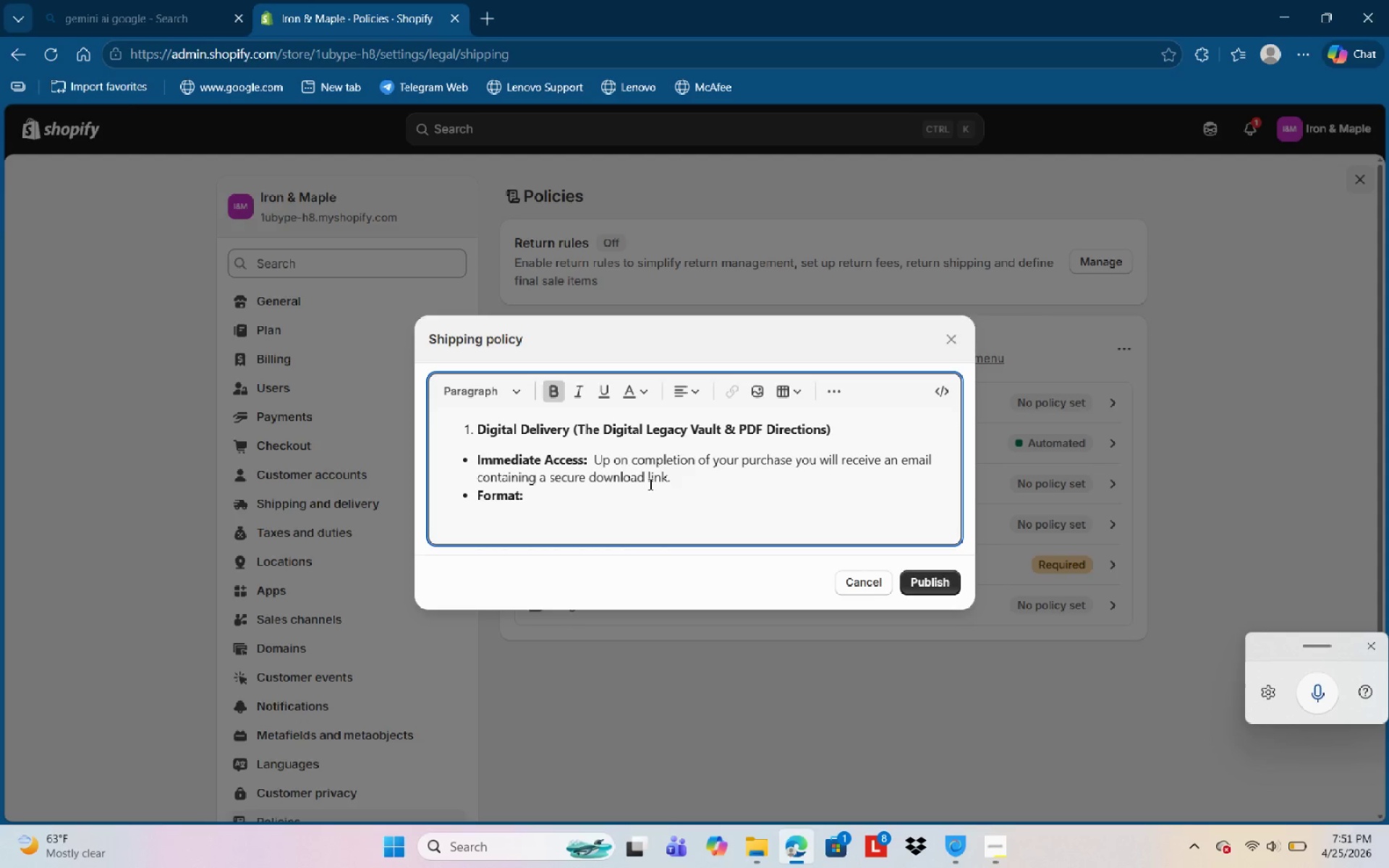 
key(H)
 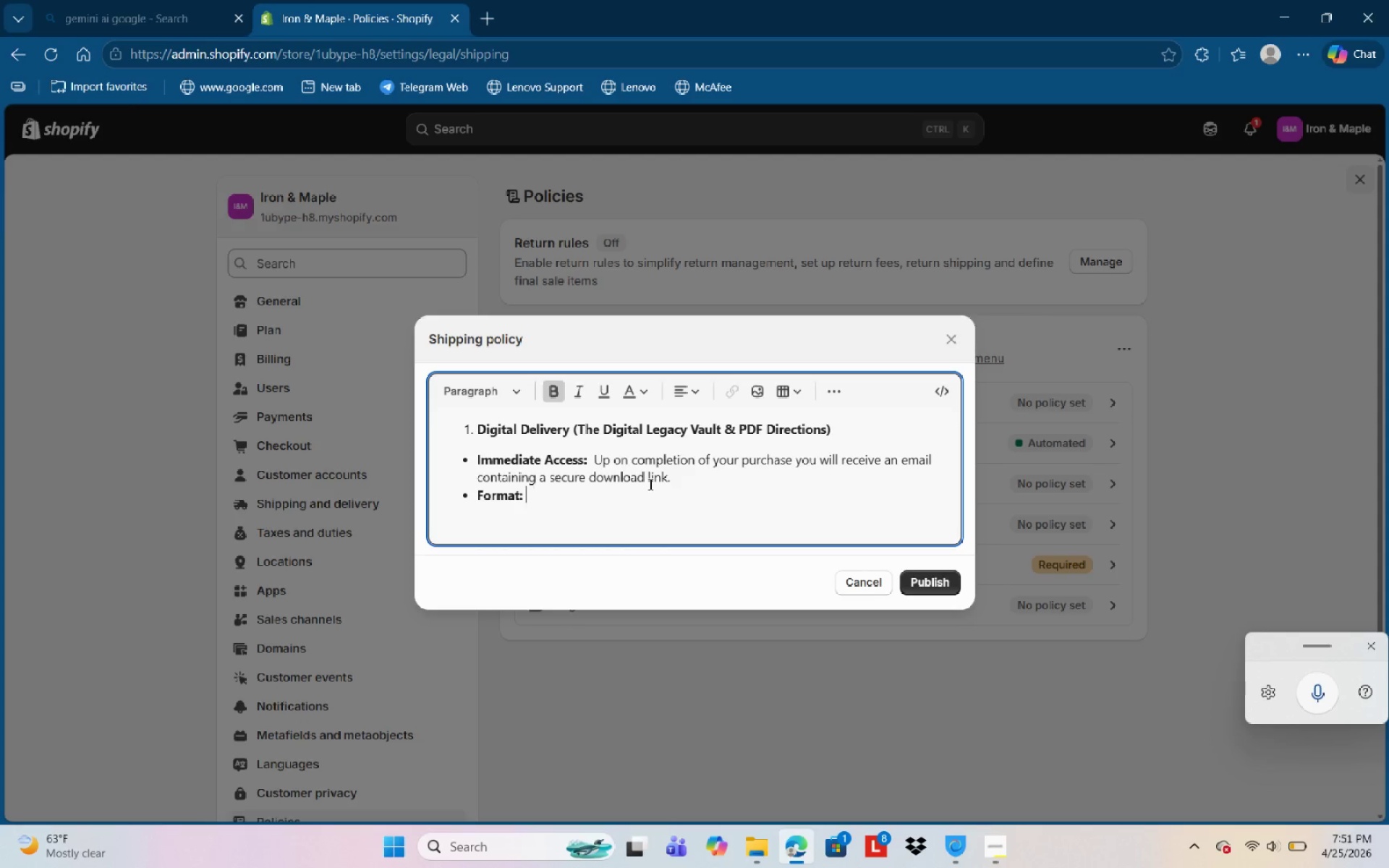 
key(Backspace)
 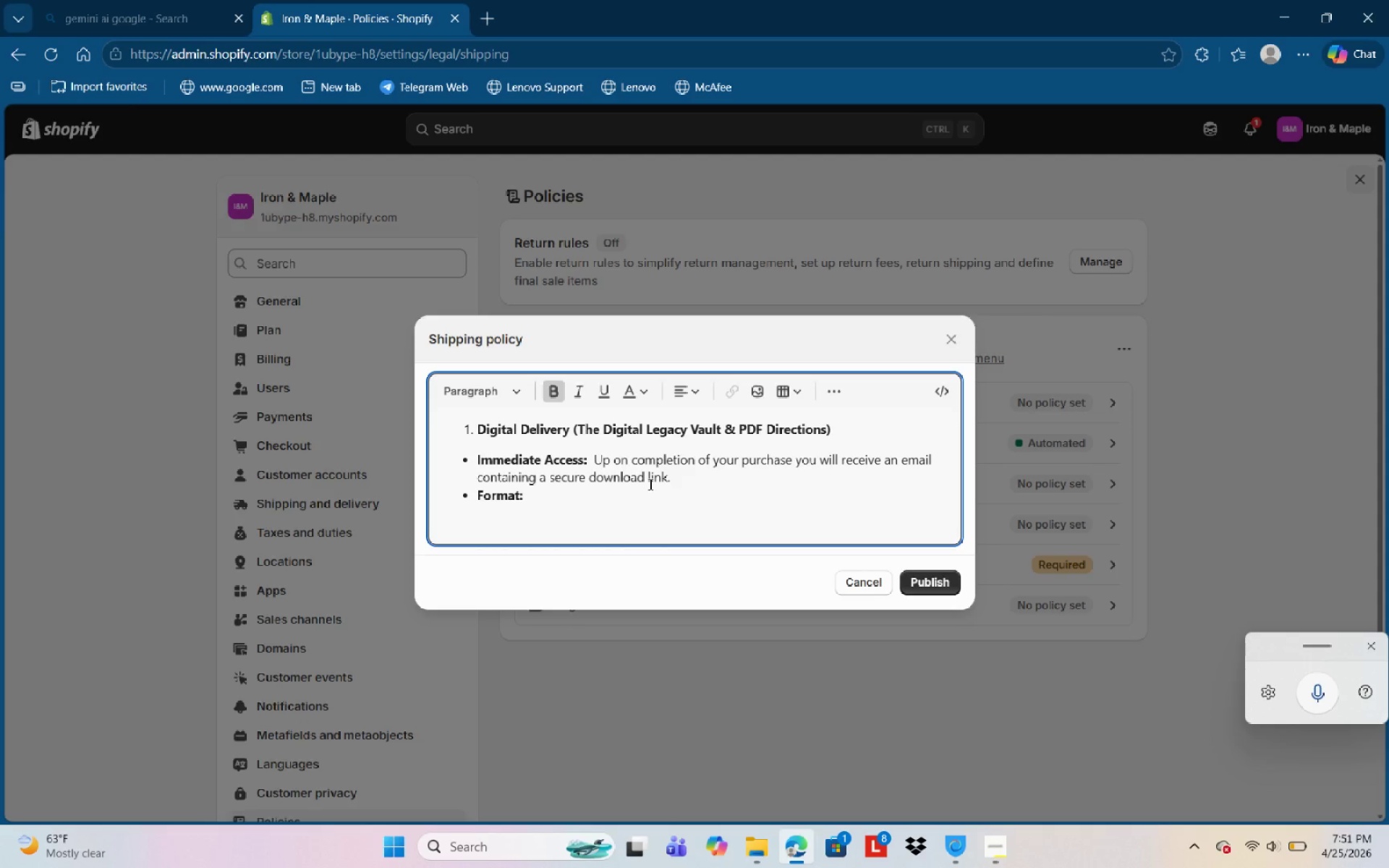 
wait(10.88)
 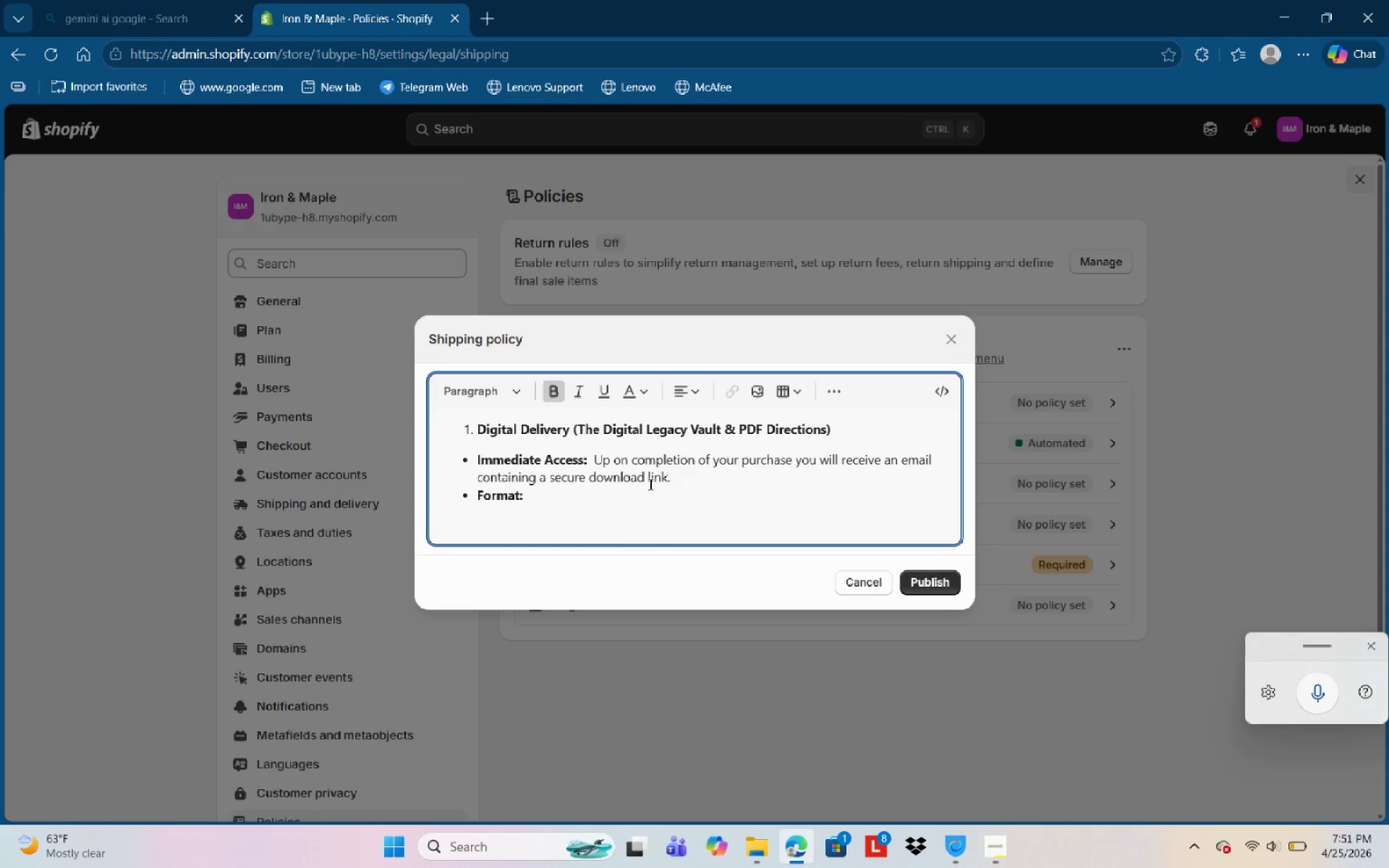 
left_click([1319, 695])
 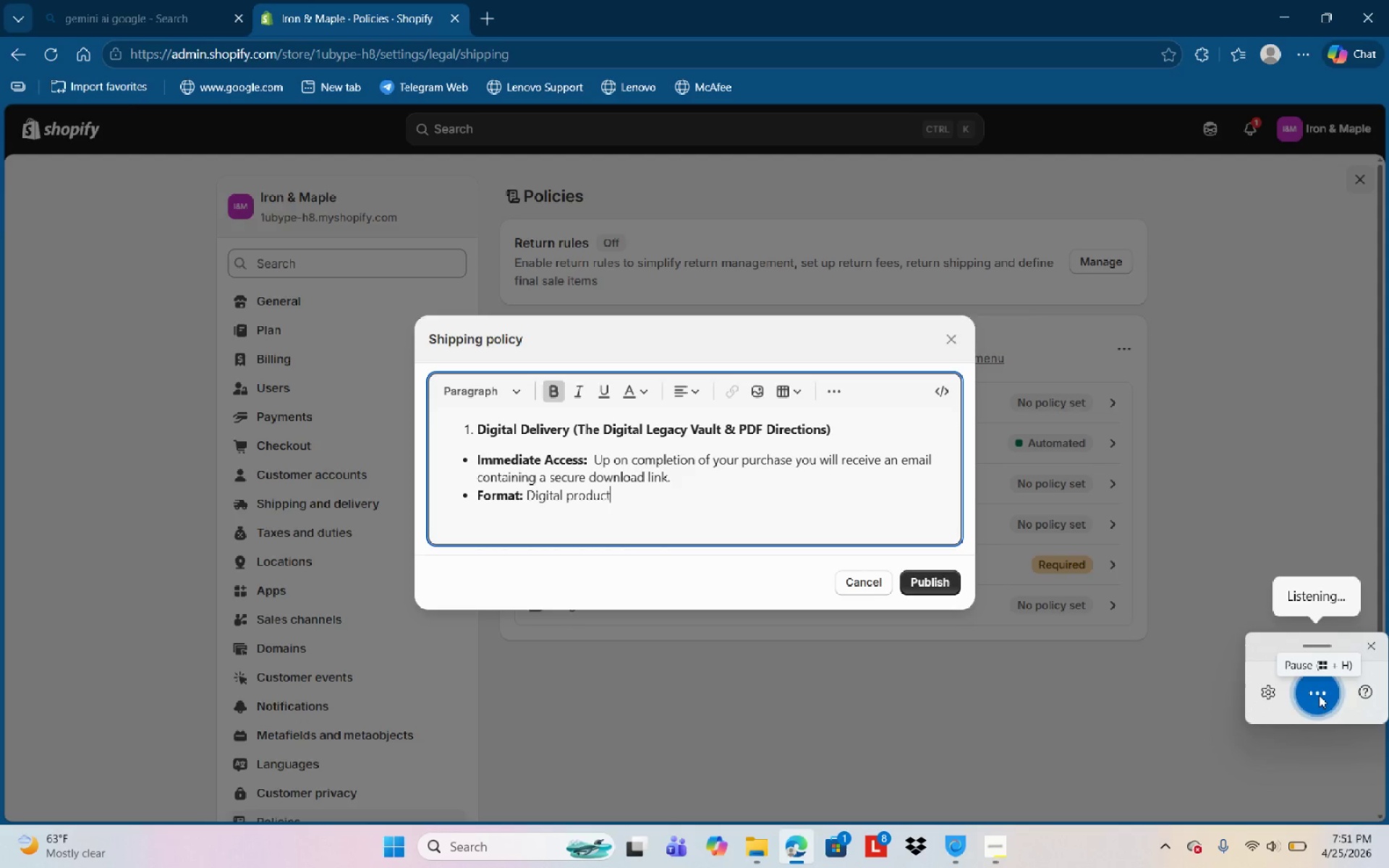 
wait(9.33)
 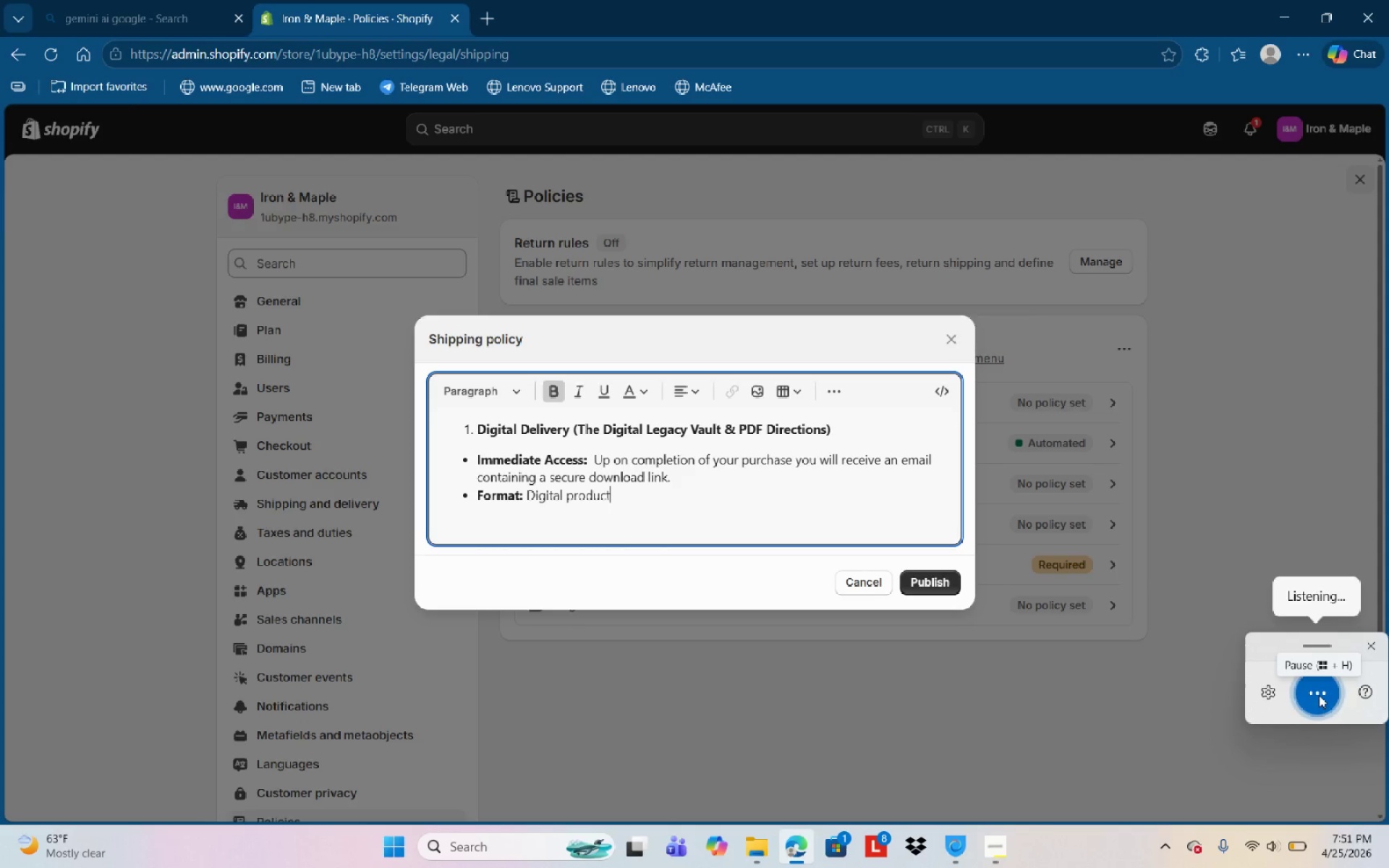 
key(NumpadDecimal)
 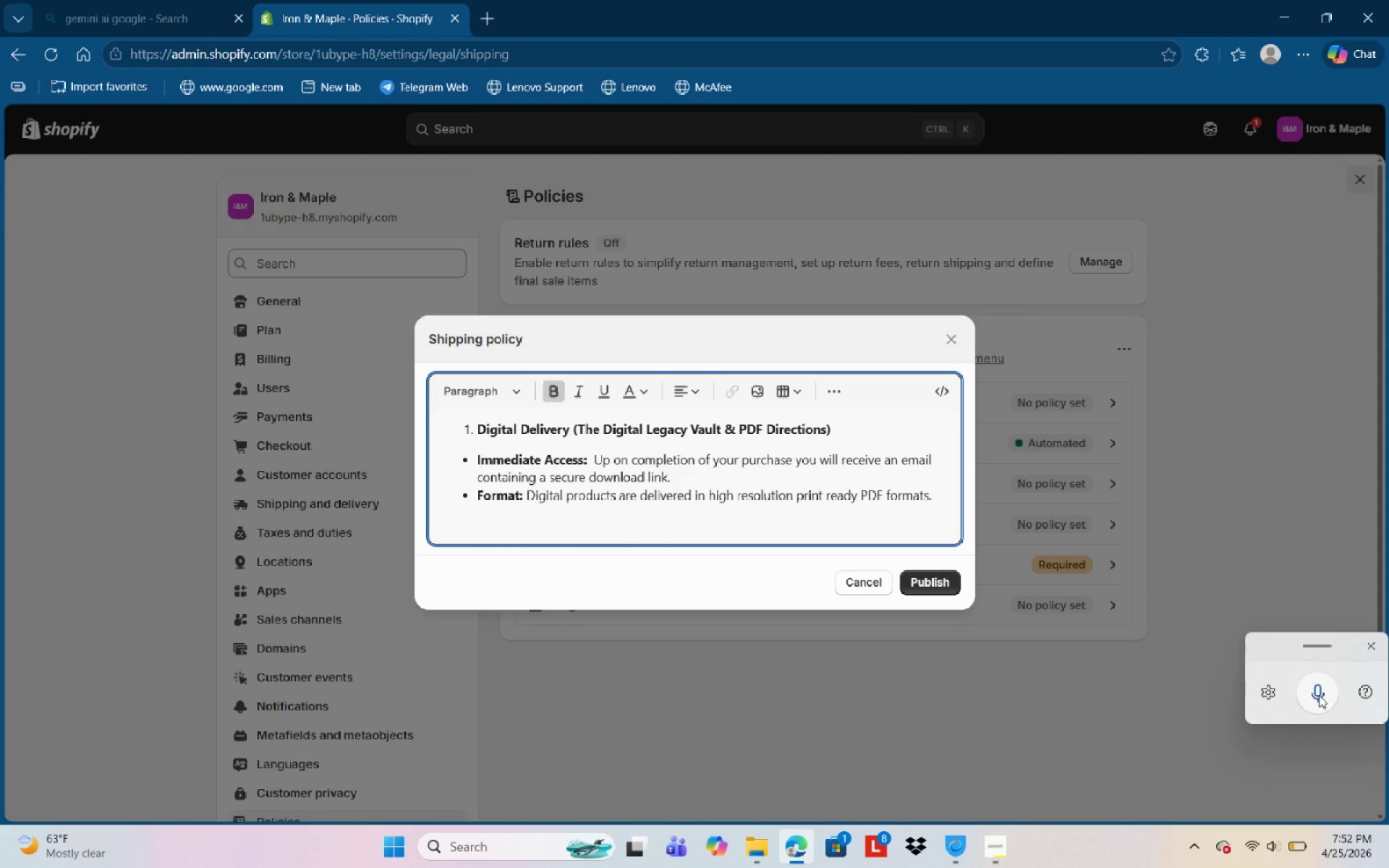 
key(Enter)
 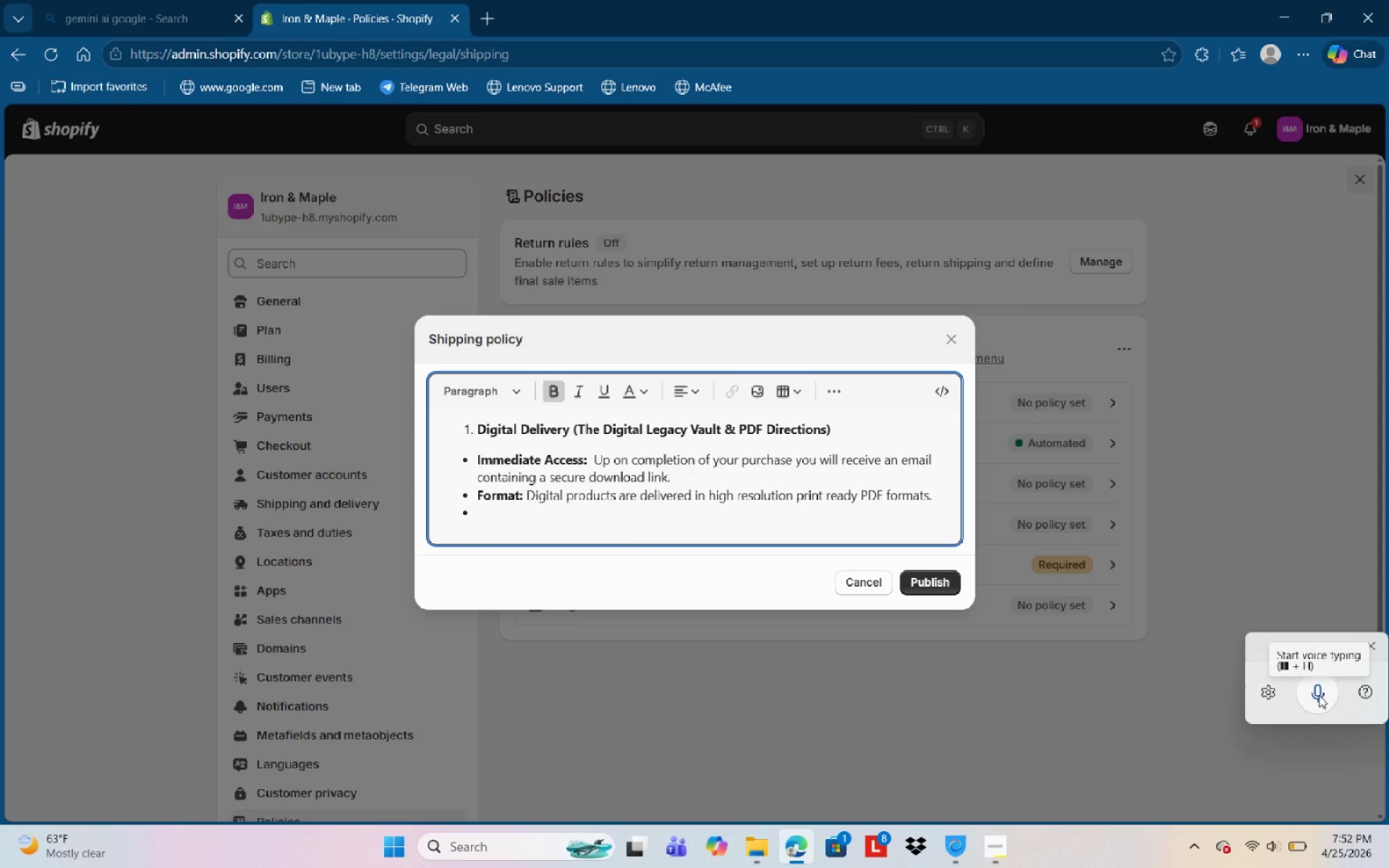 
type(Access Limits:)
 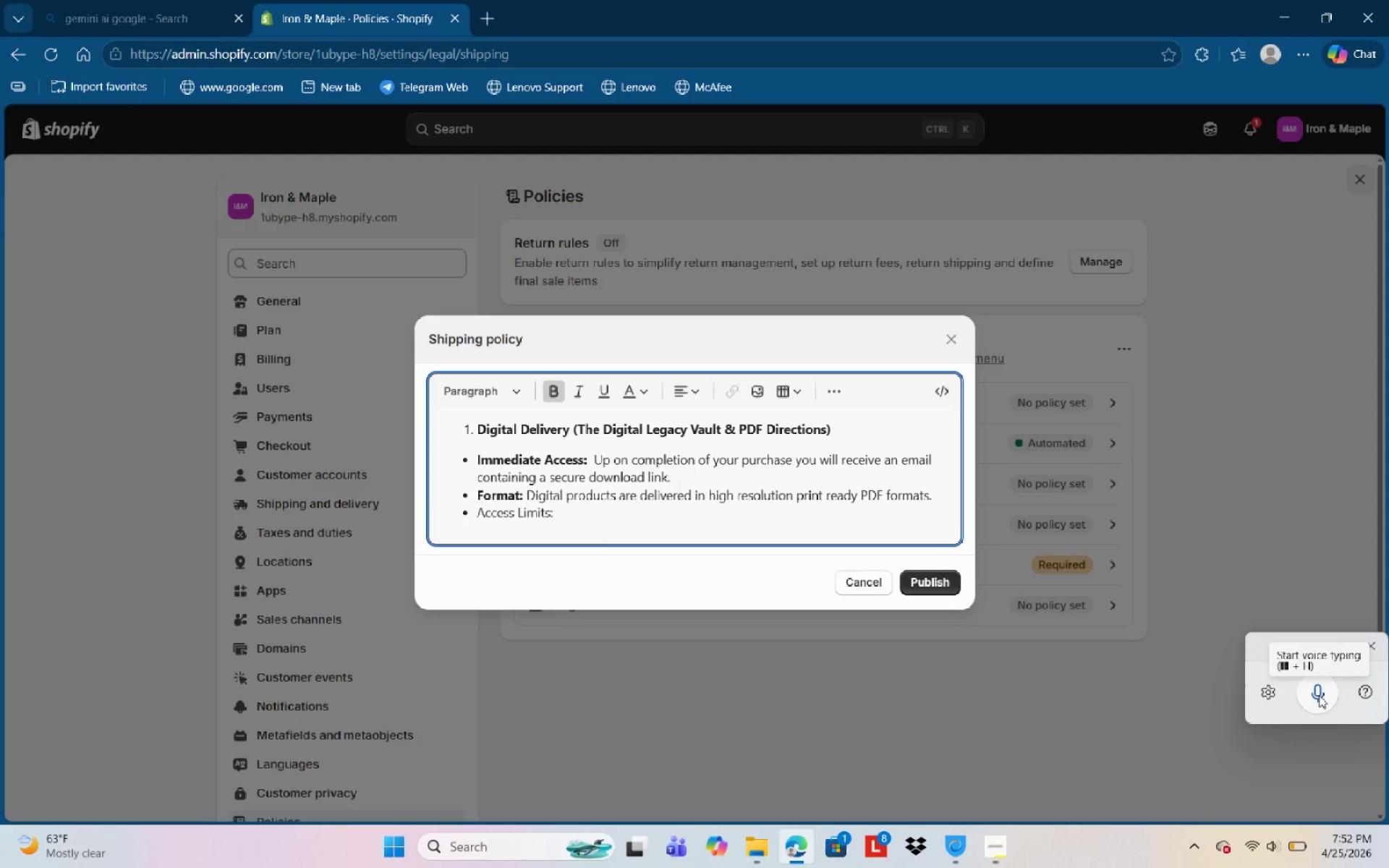 
key(Shift+ArrowLeft)
 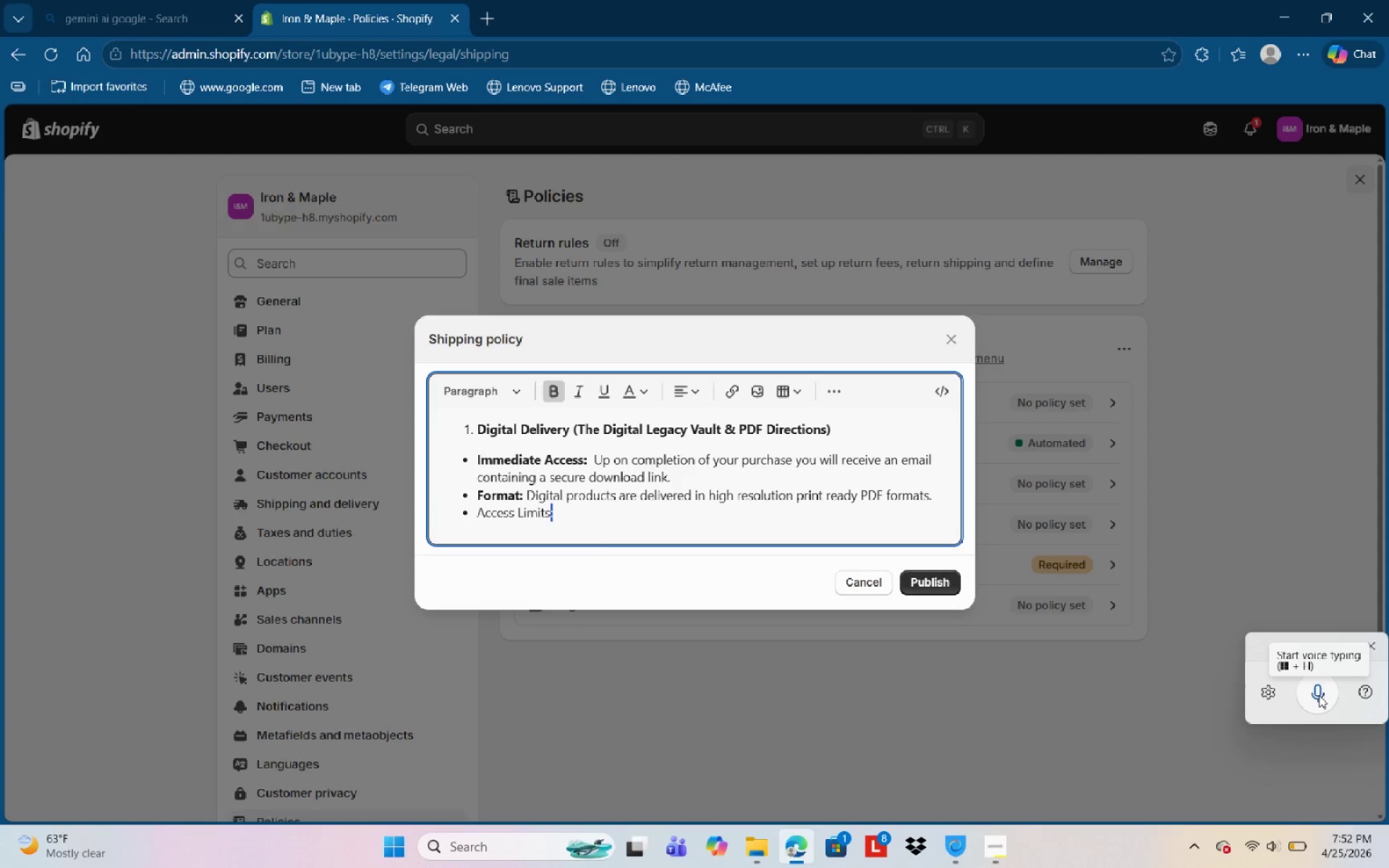 
key(Shift+ArrowLeft)
 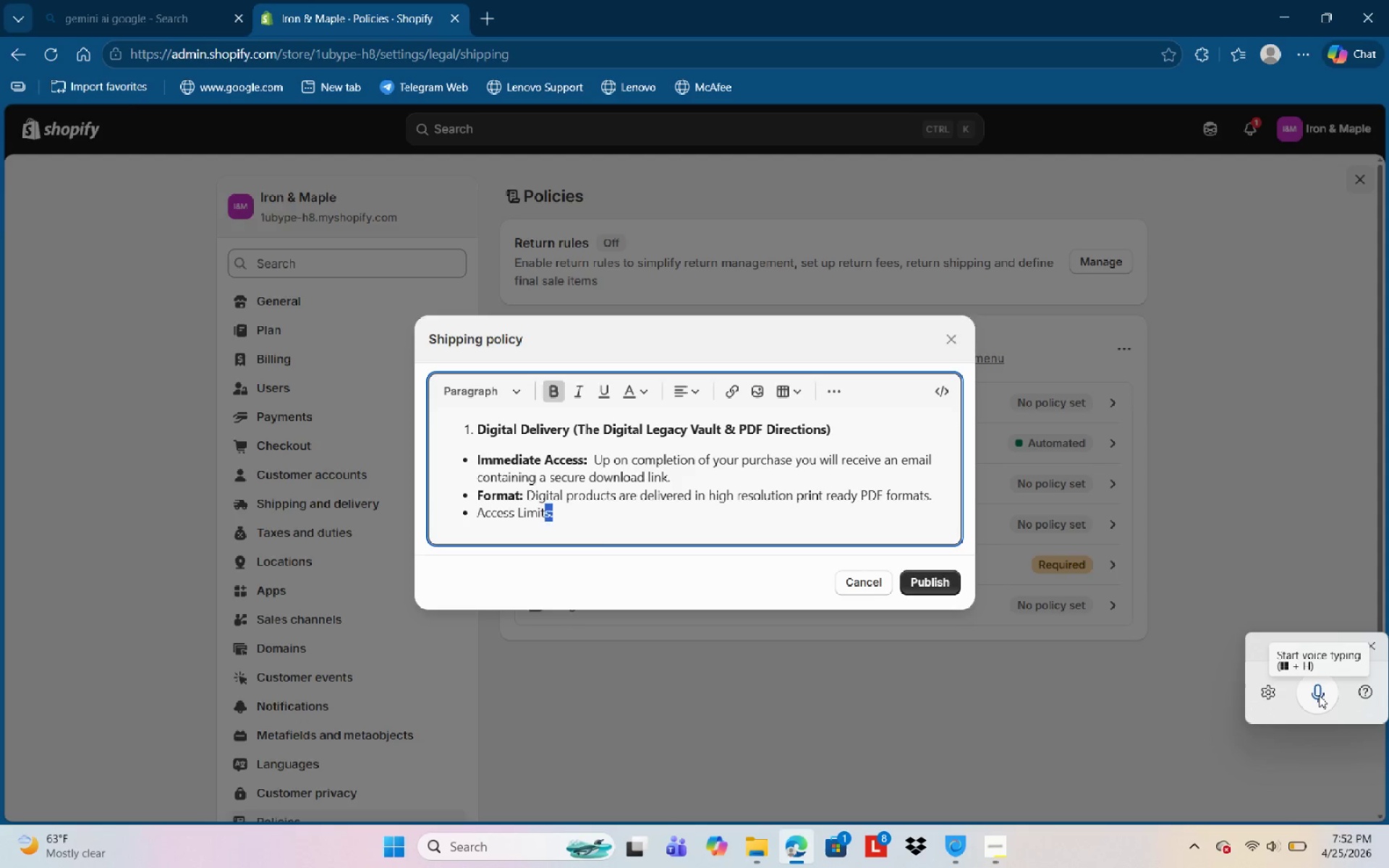 
key(Shift+ArrowLeft)
 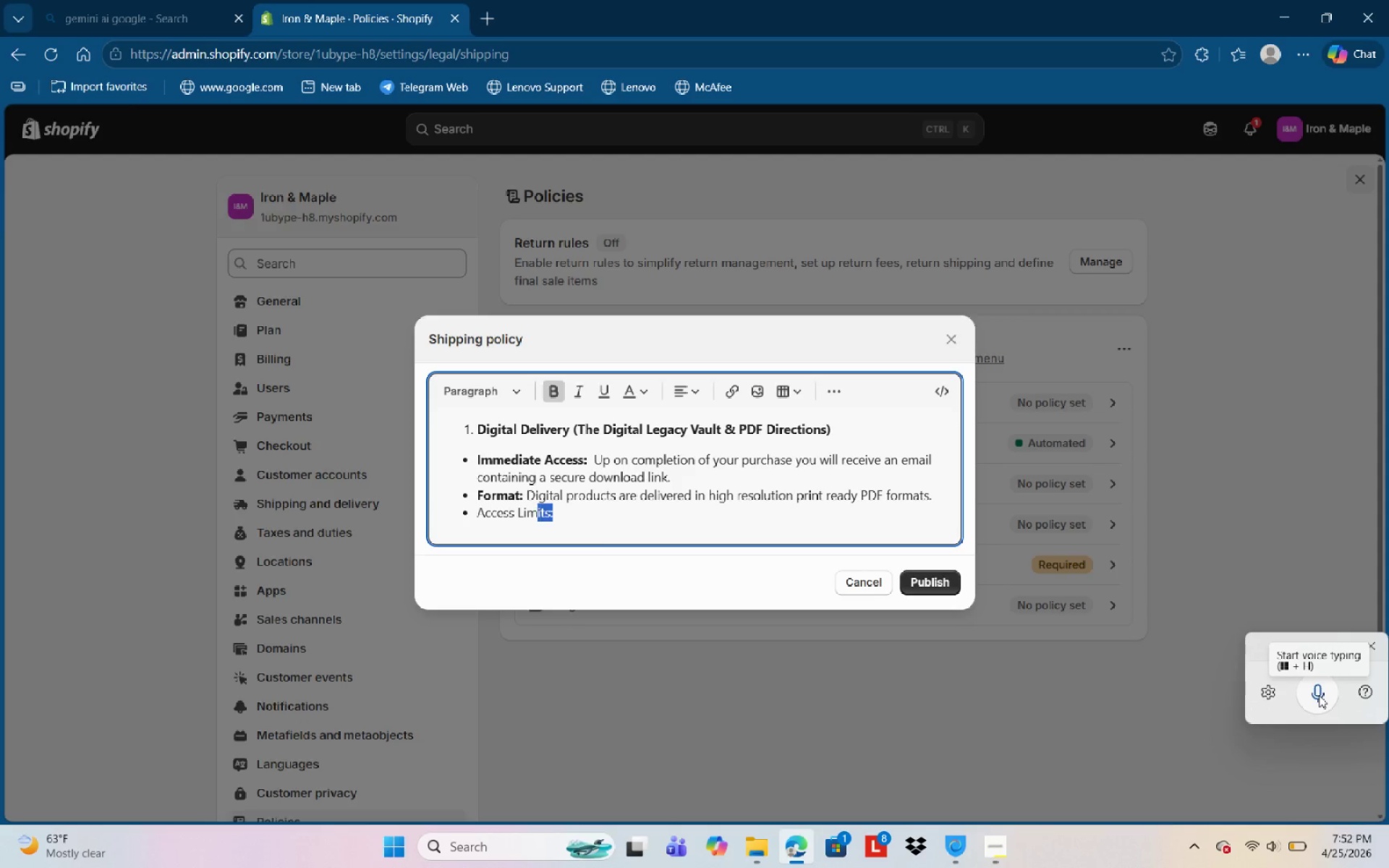 
key(Shift+ArrowLeft)
 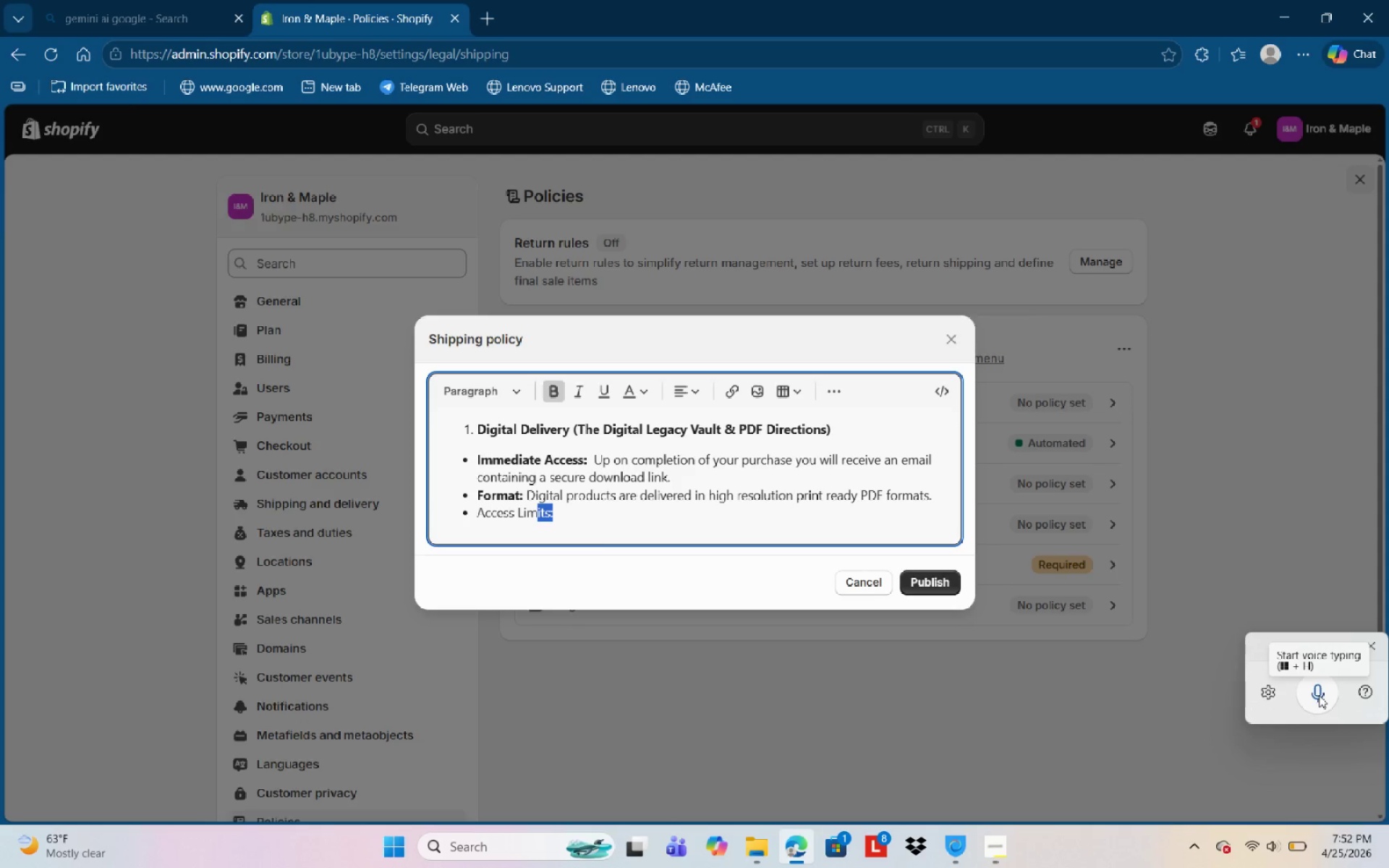 
key(Shift+ArrowLeft)
 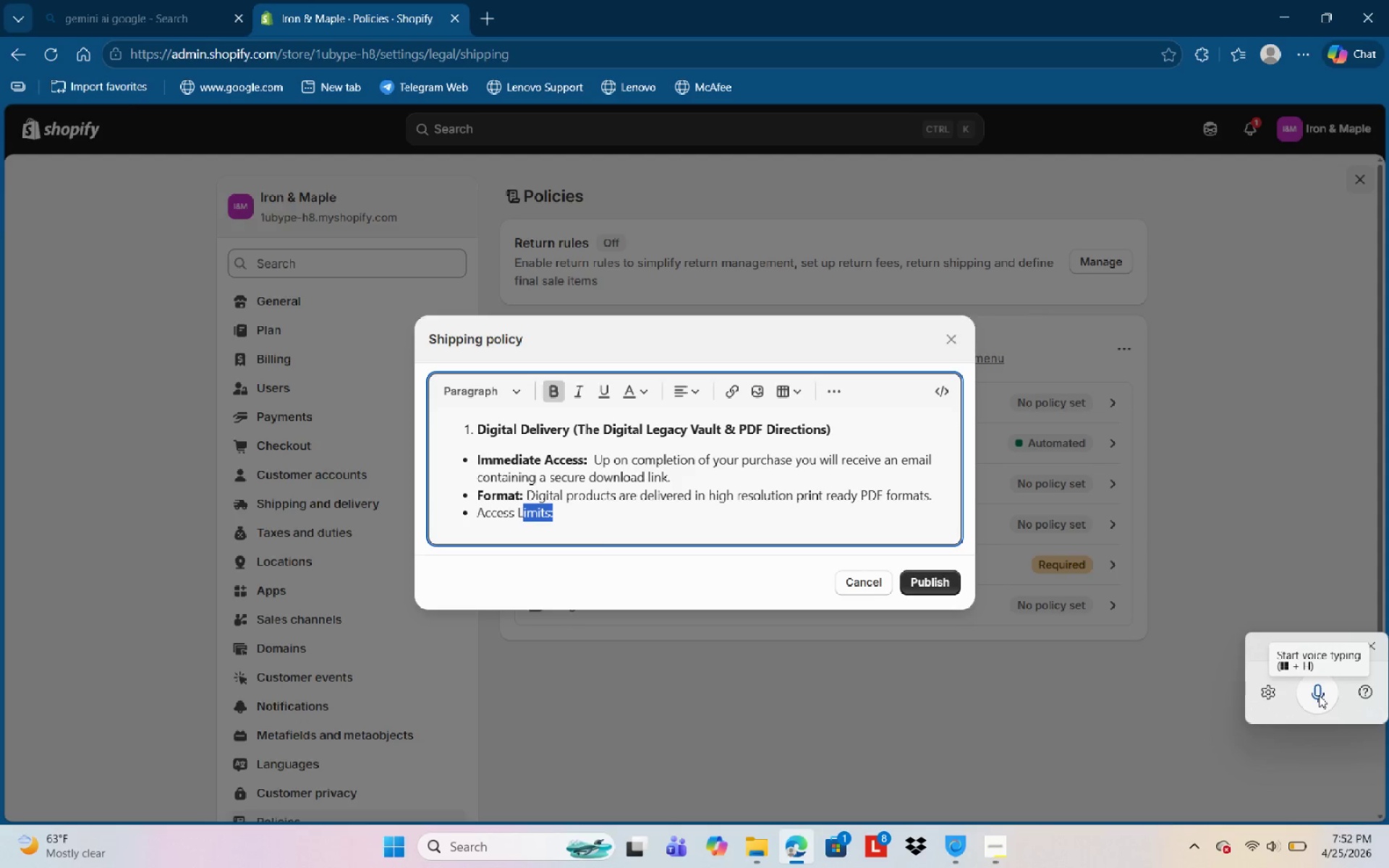 
key(Shift+ArrowLeft)
 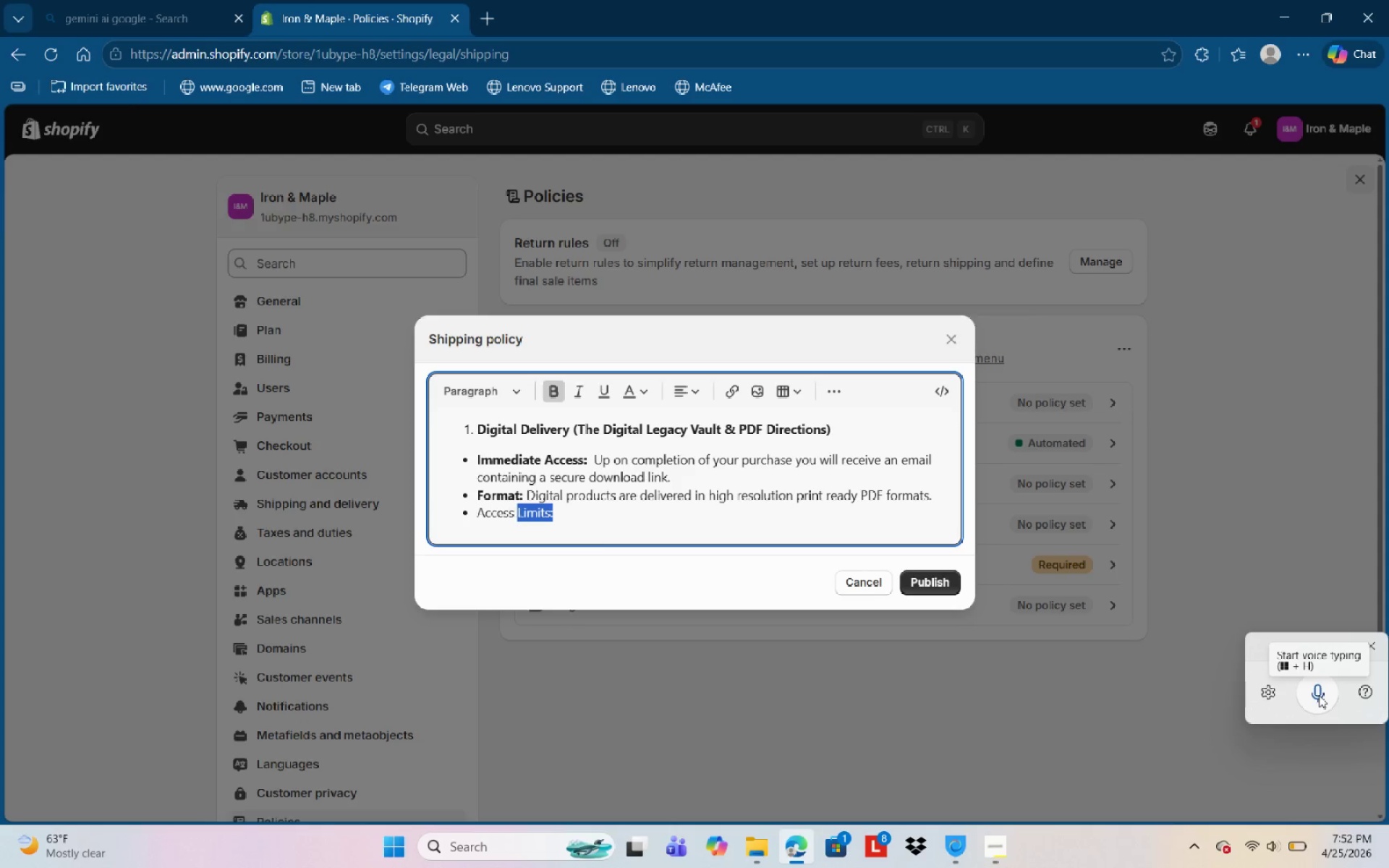 
key(Shift+ArrowLeft)
 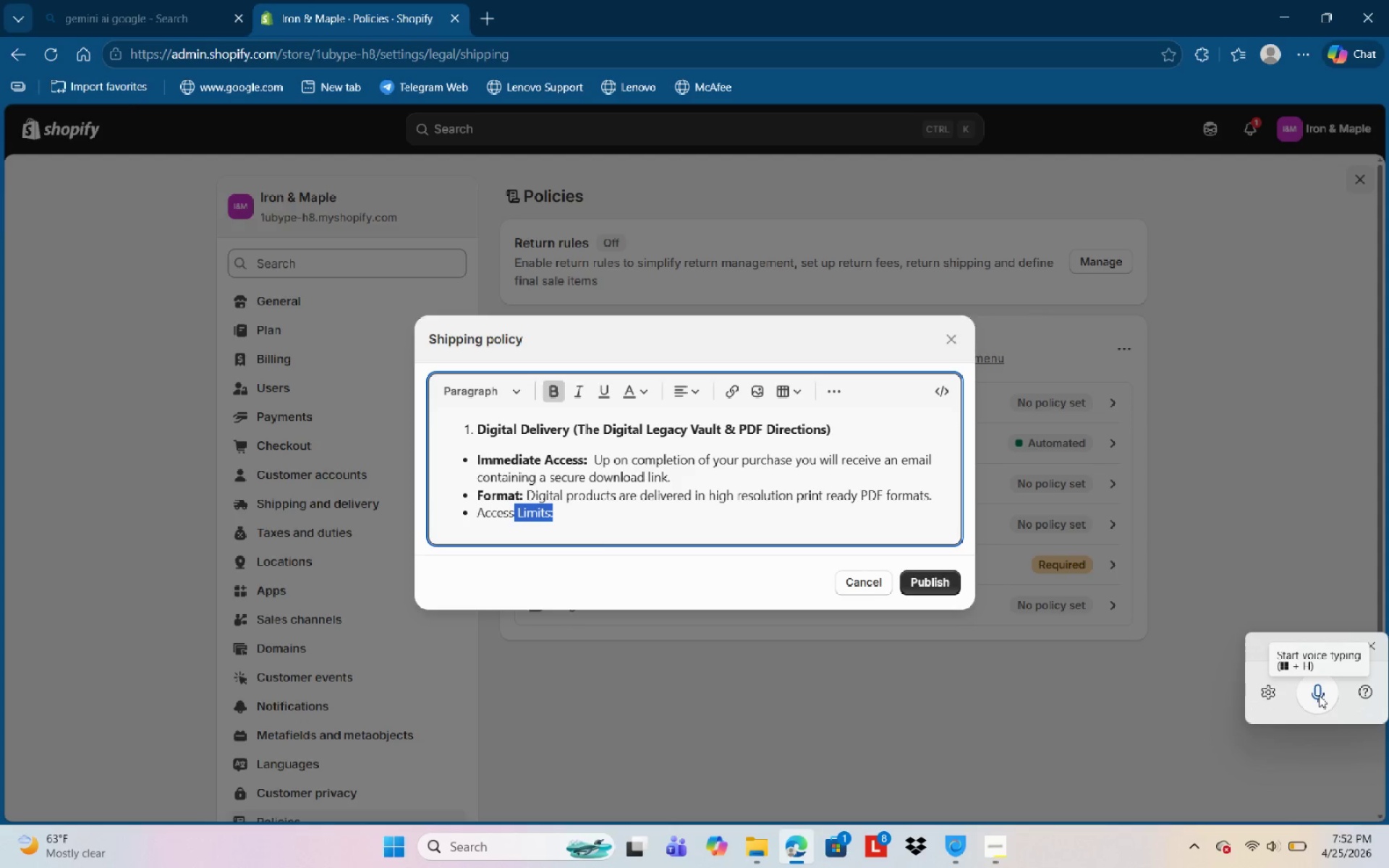 
key(Shift+ArrowLeft)
 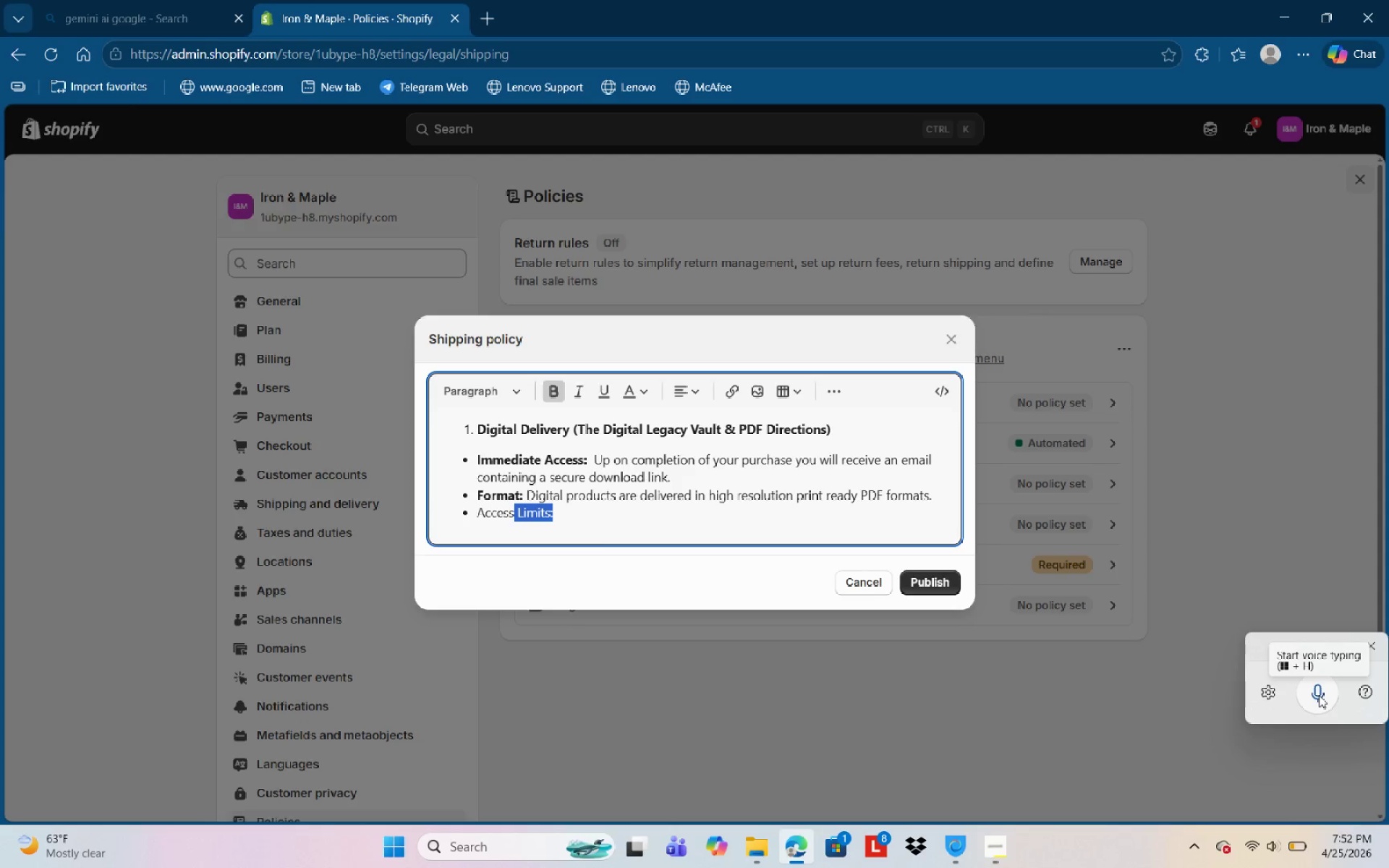 
key(Shift+ArrowLeft)
 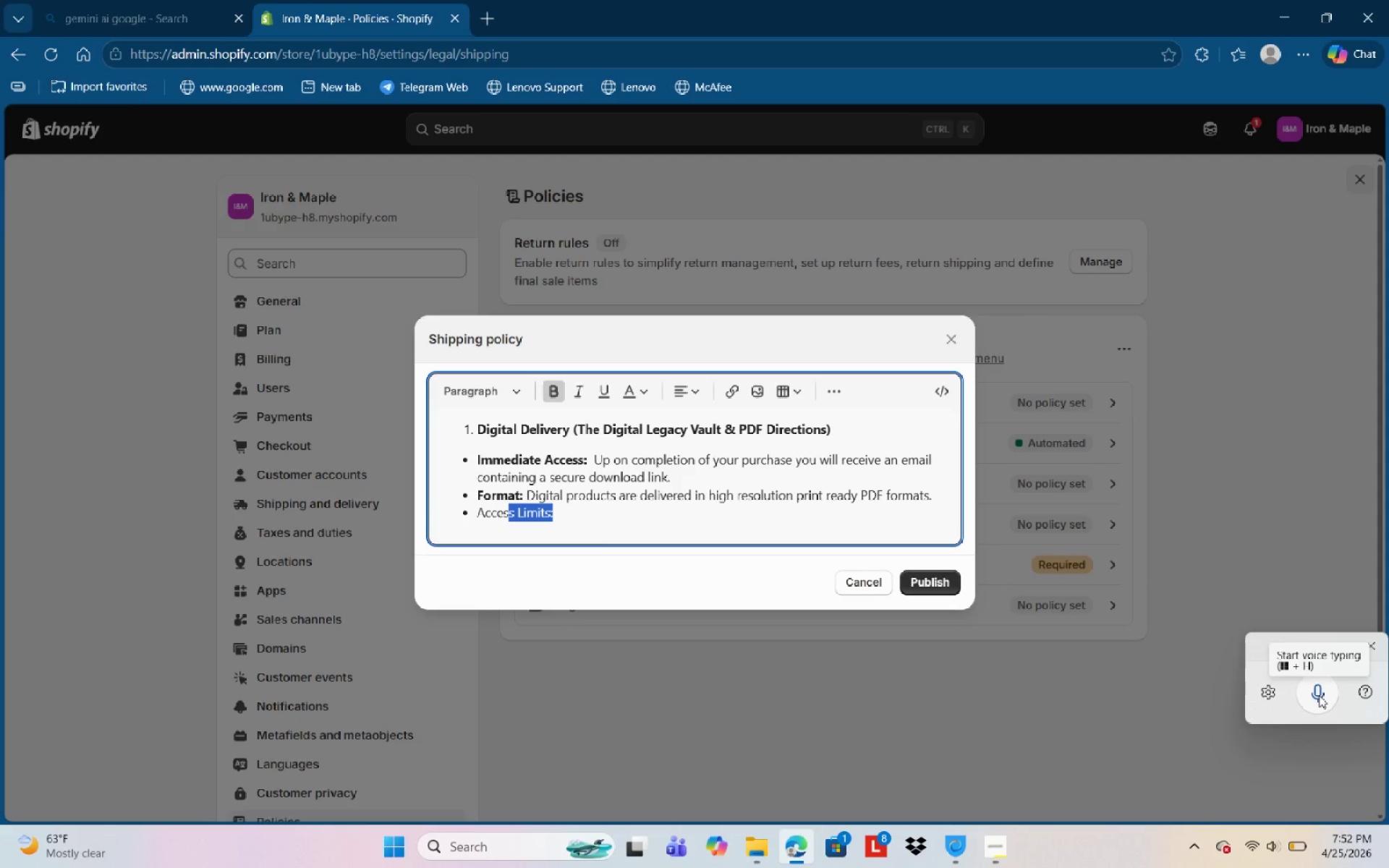 
key(Shift+ArrowLeft)
 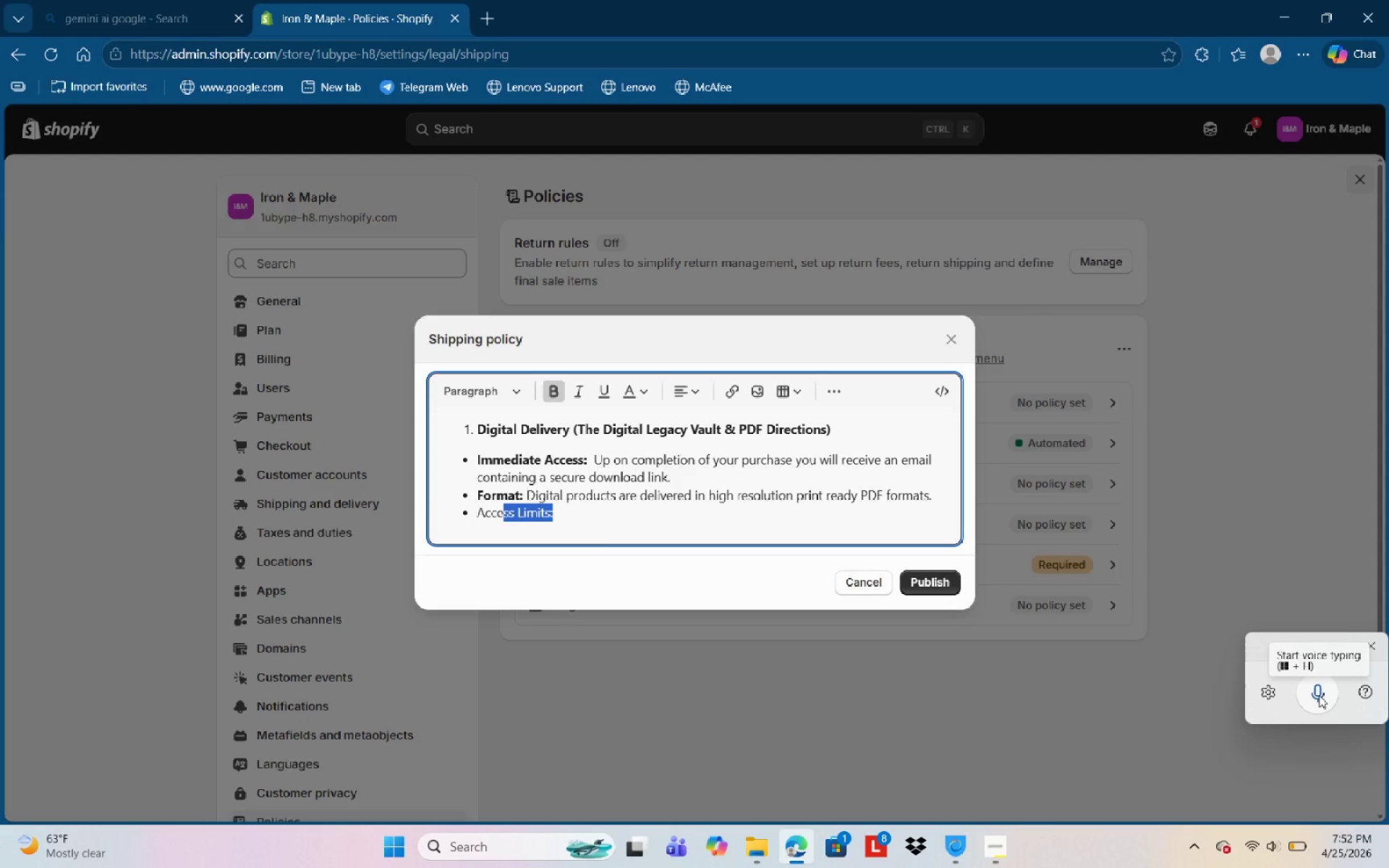 
key(Shift+ArrowLeft)
 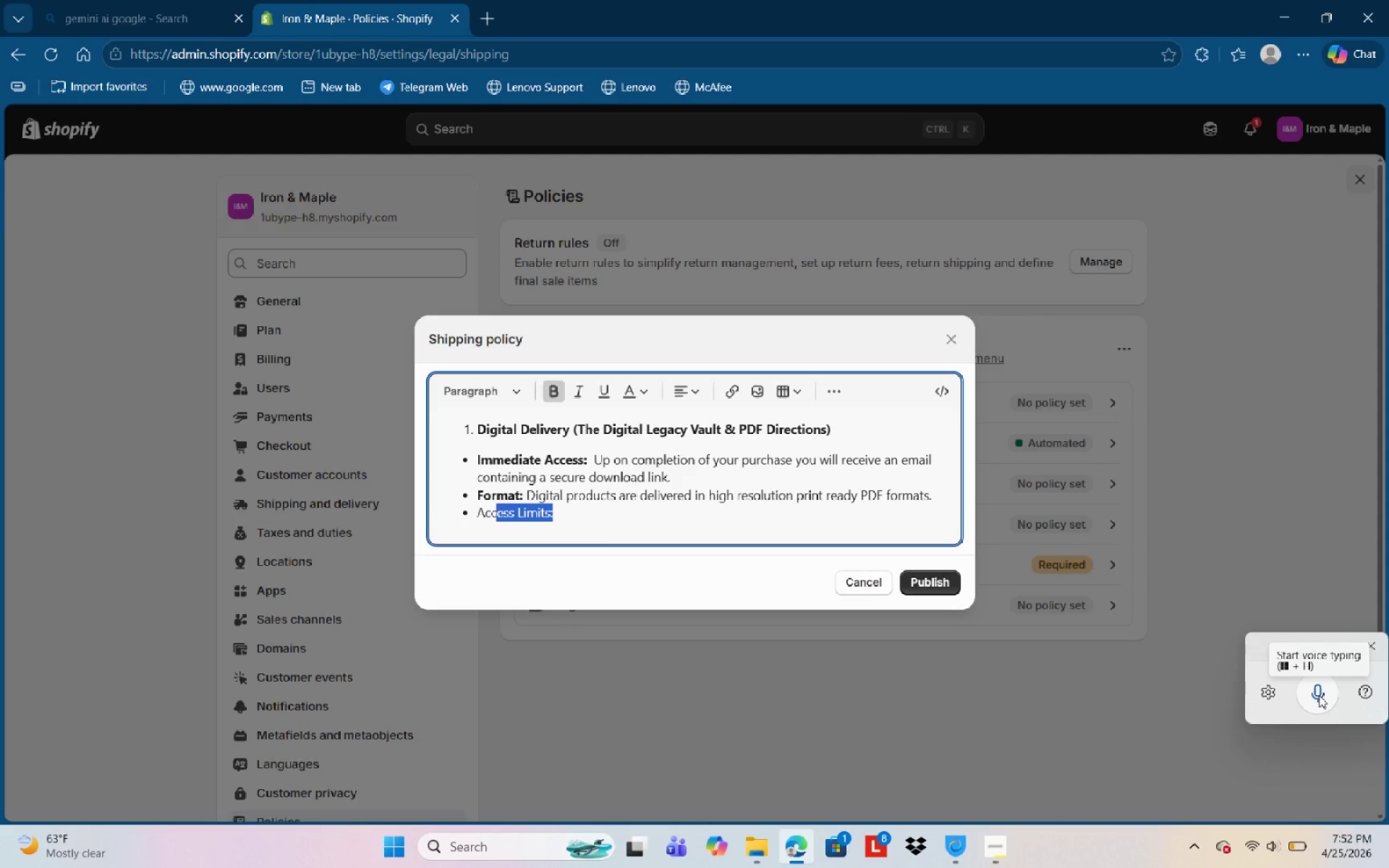 
key(Shift+ArrowLeft)
 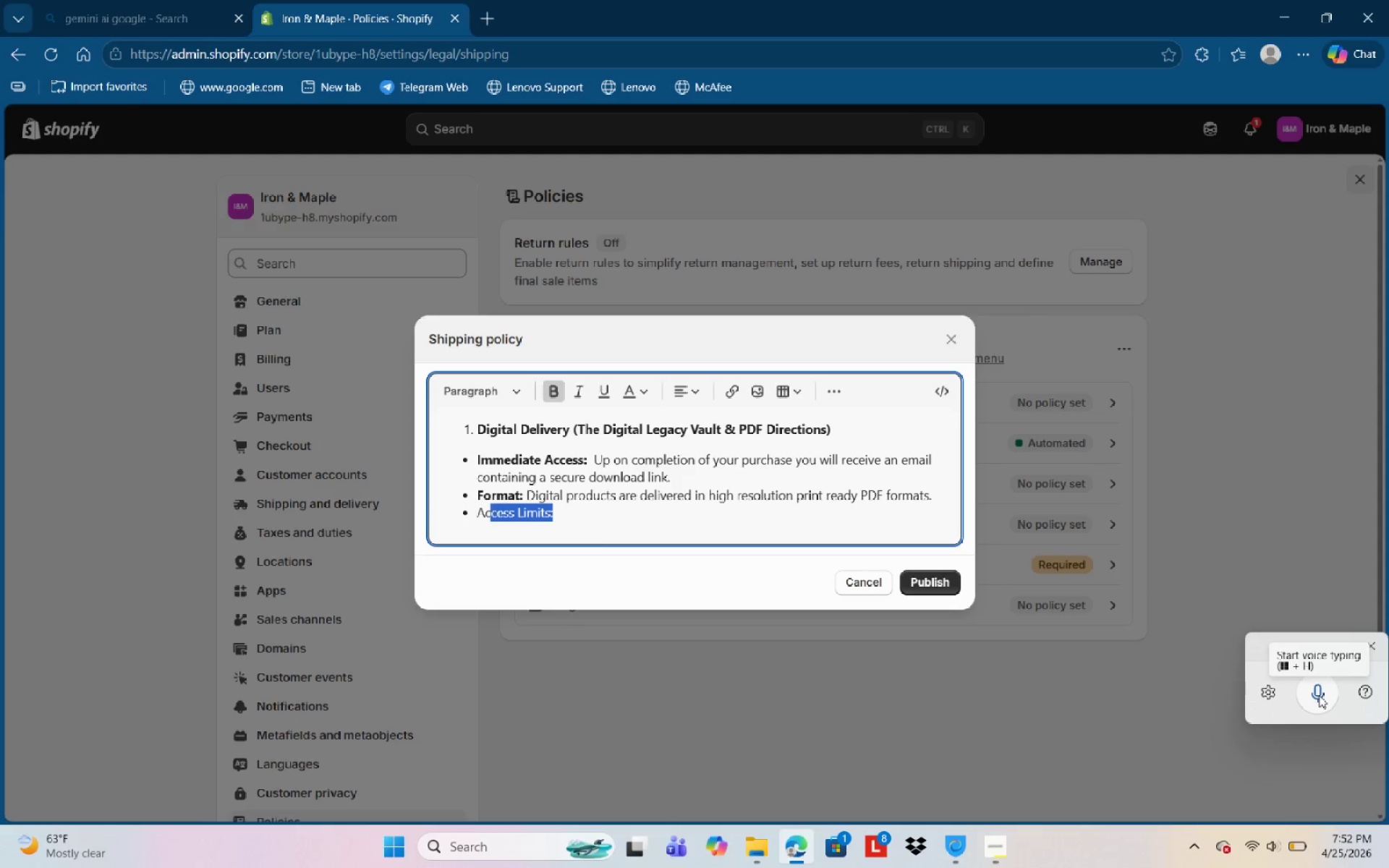 
key(Shift+ArrowLeft)
 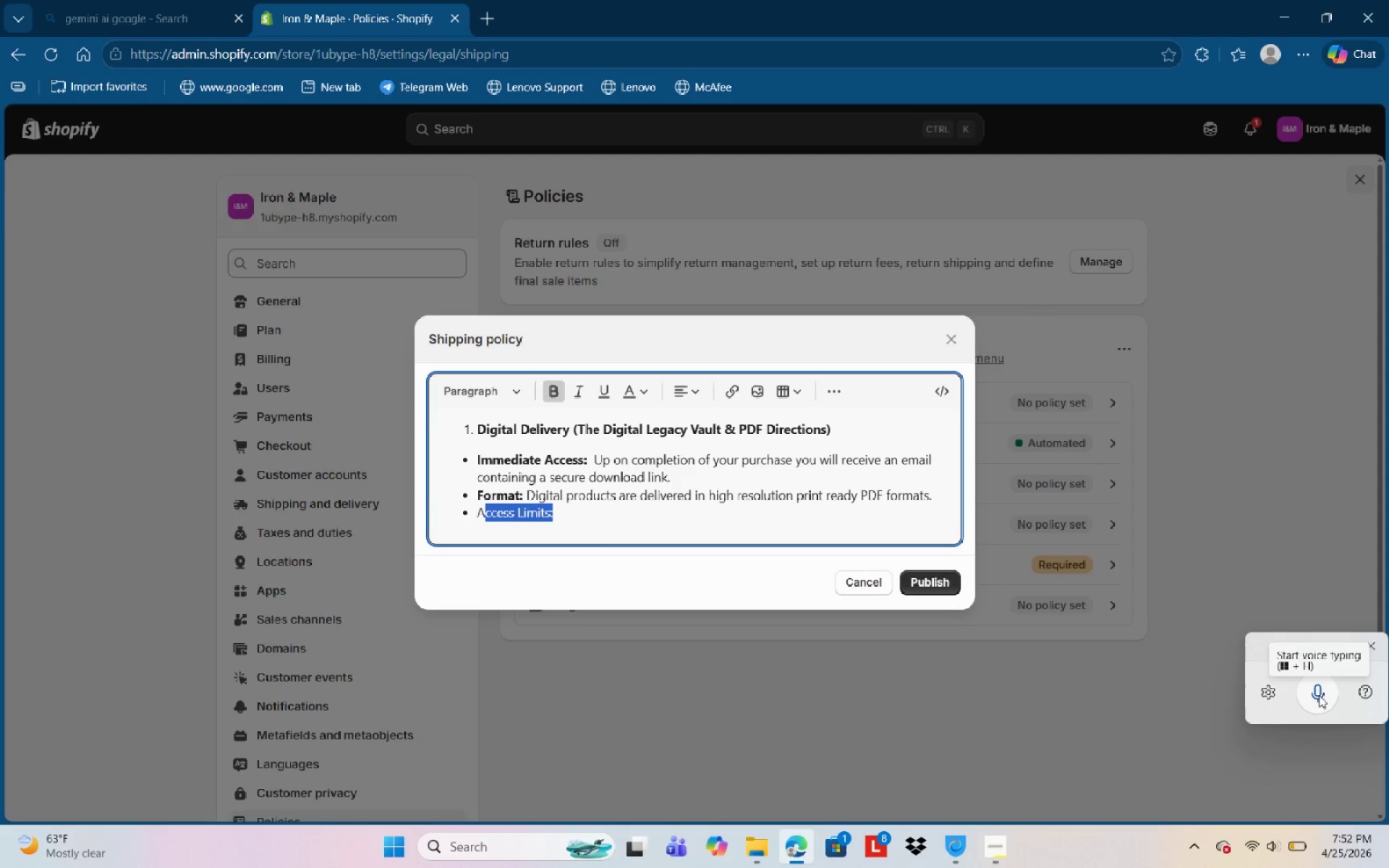 
key(Shift+ArrowLeft)
 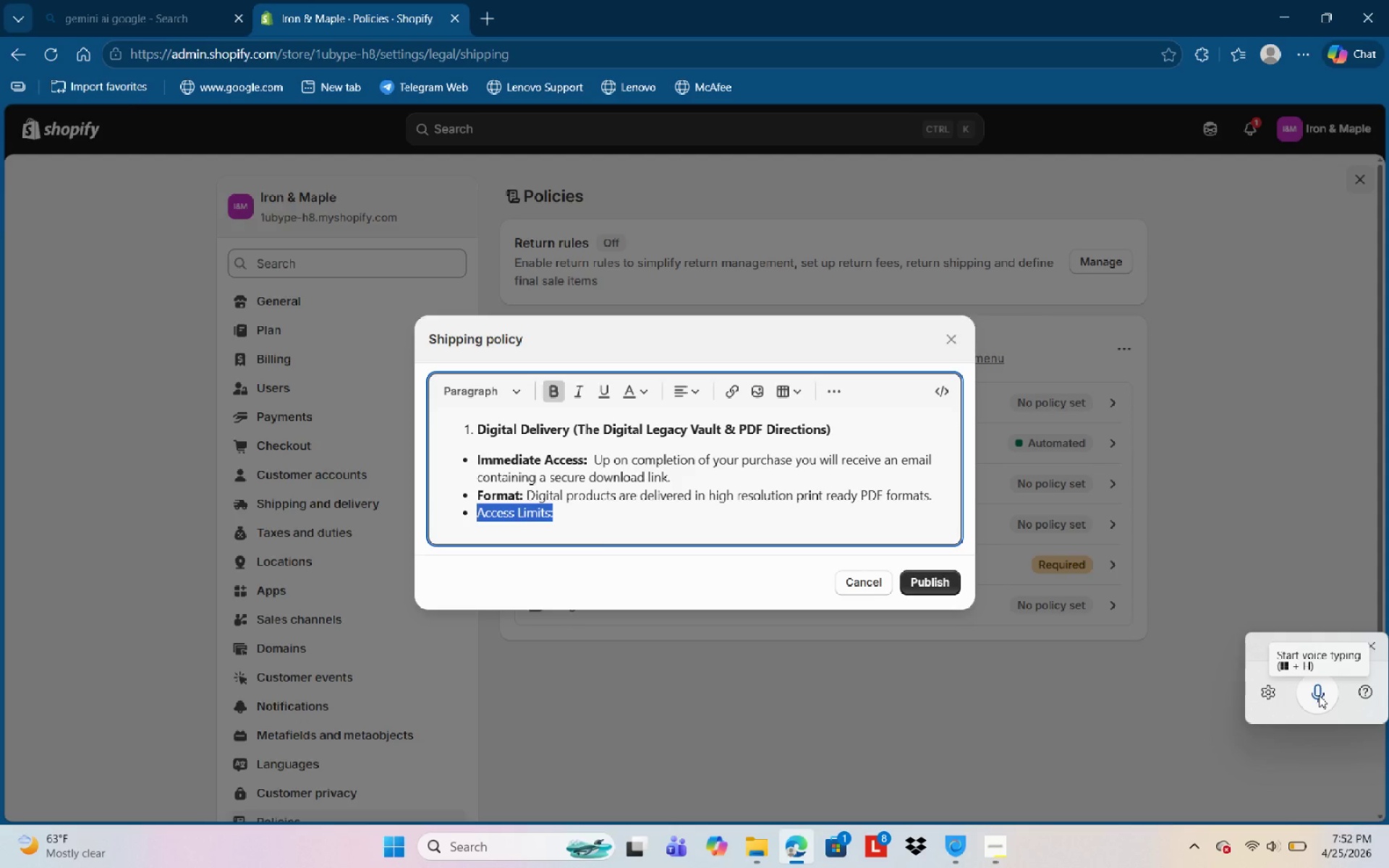 
key(Control+B)
 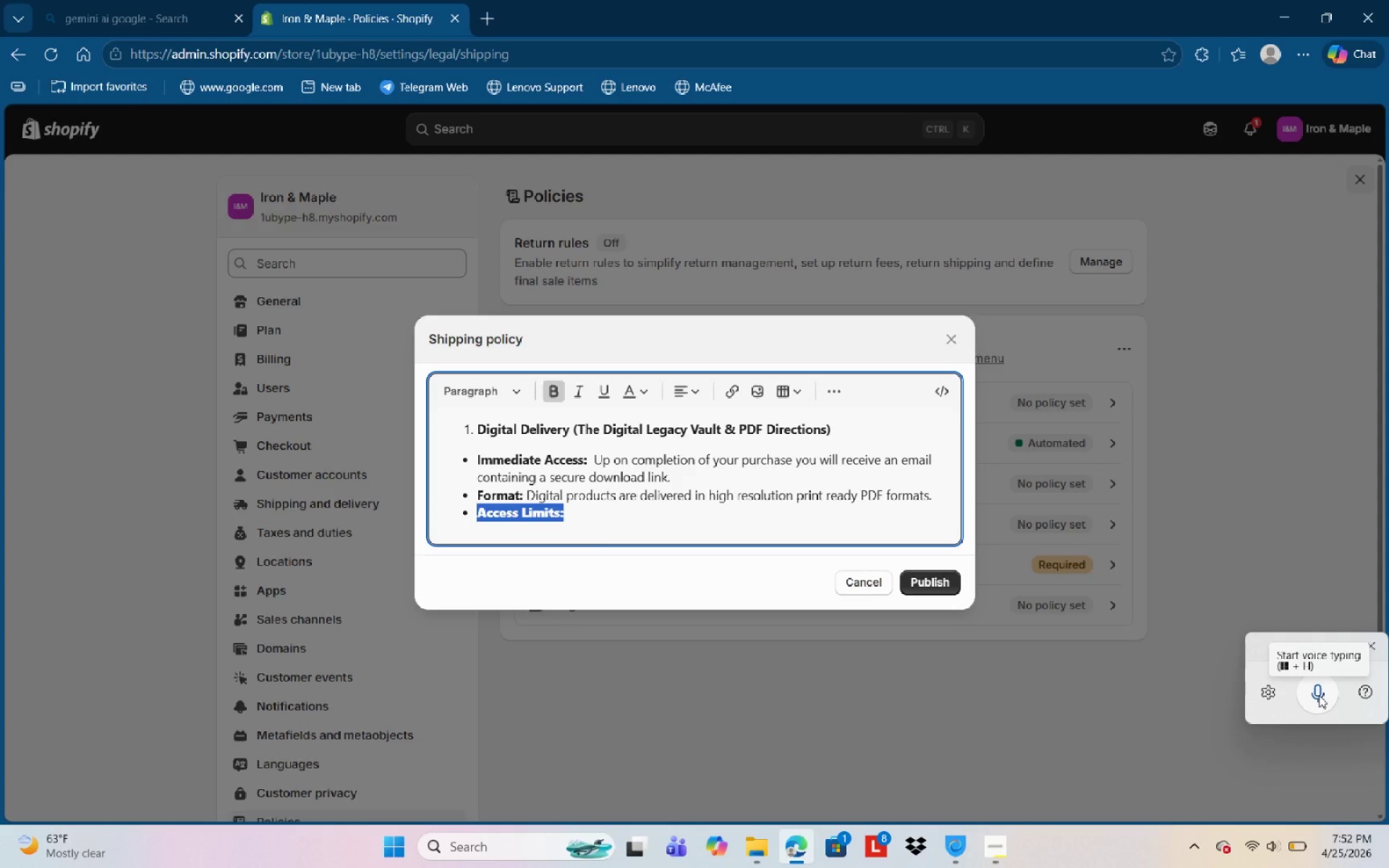 
key(ArrowRight)
 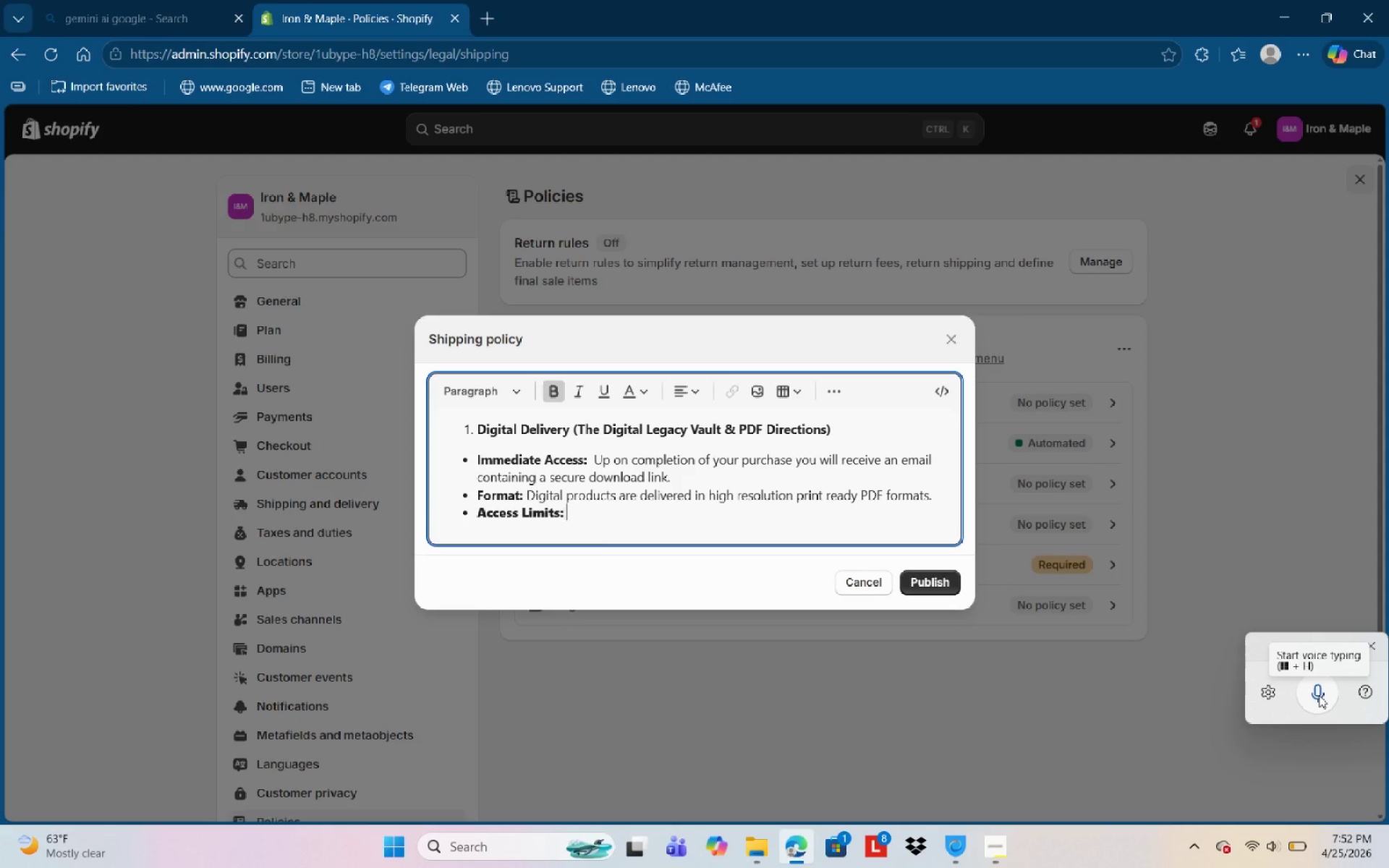 
key(Space)
 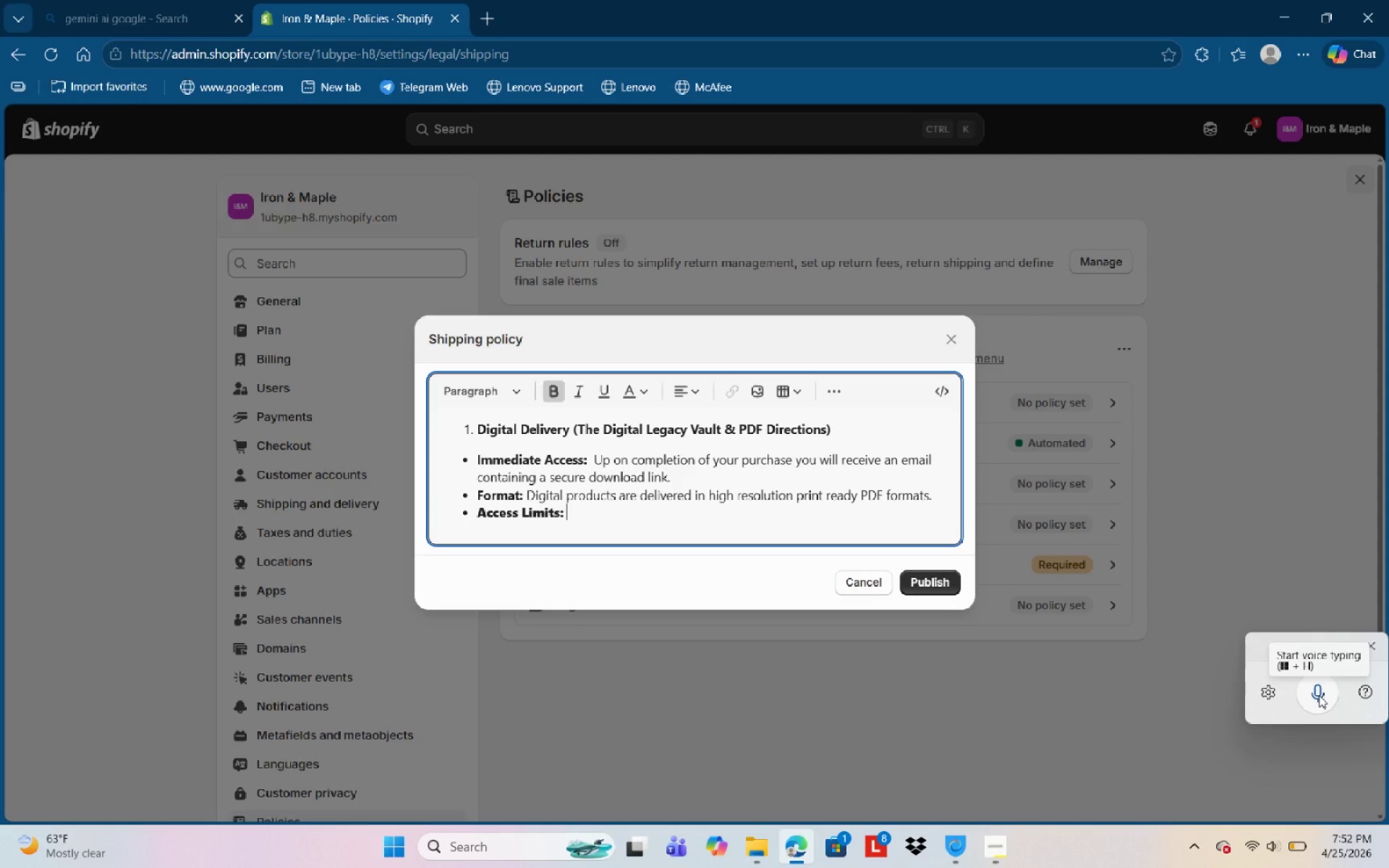 
key(Control+B)
 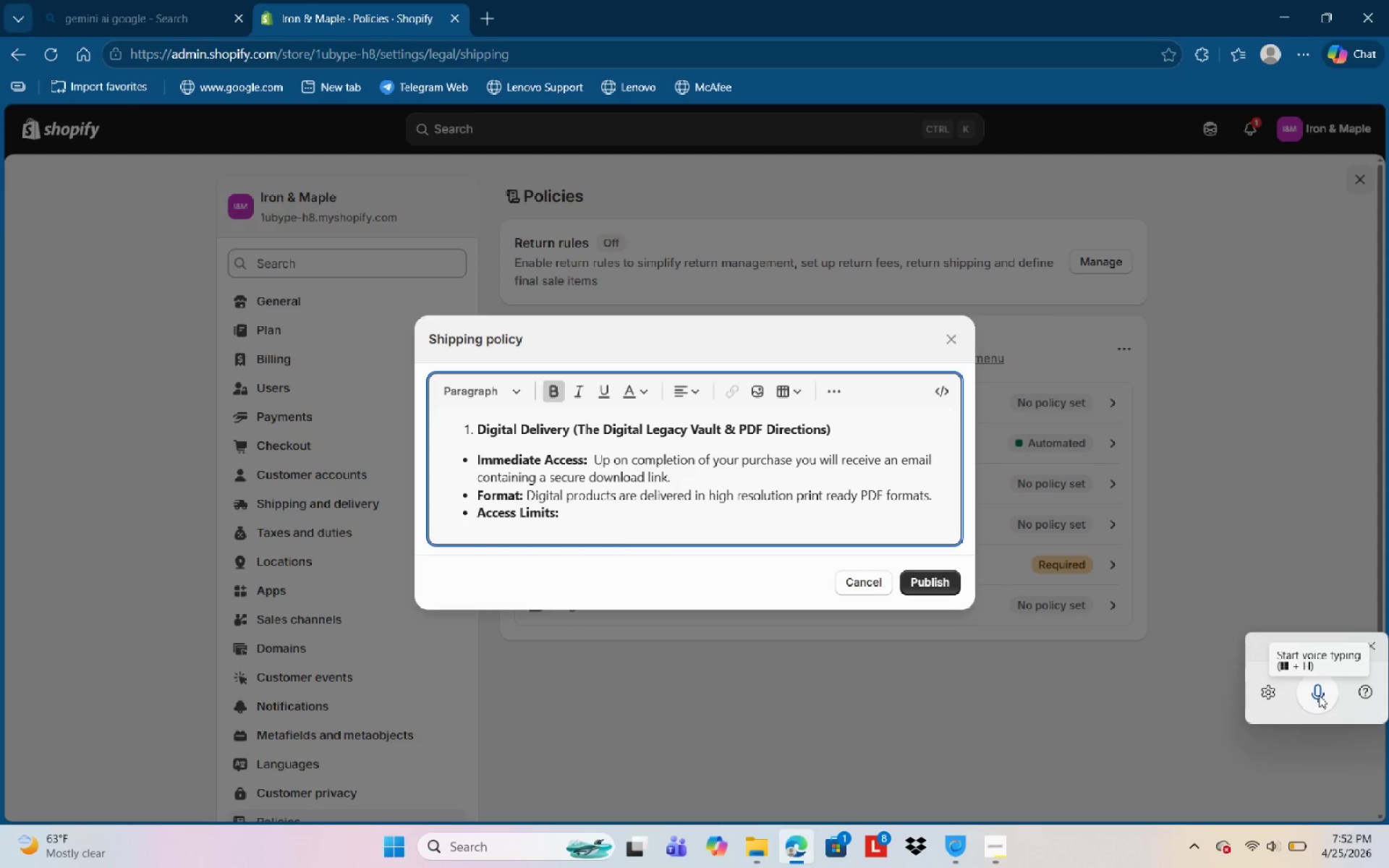 
wait(6.64)
 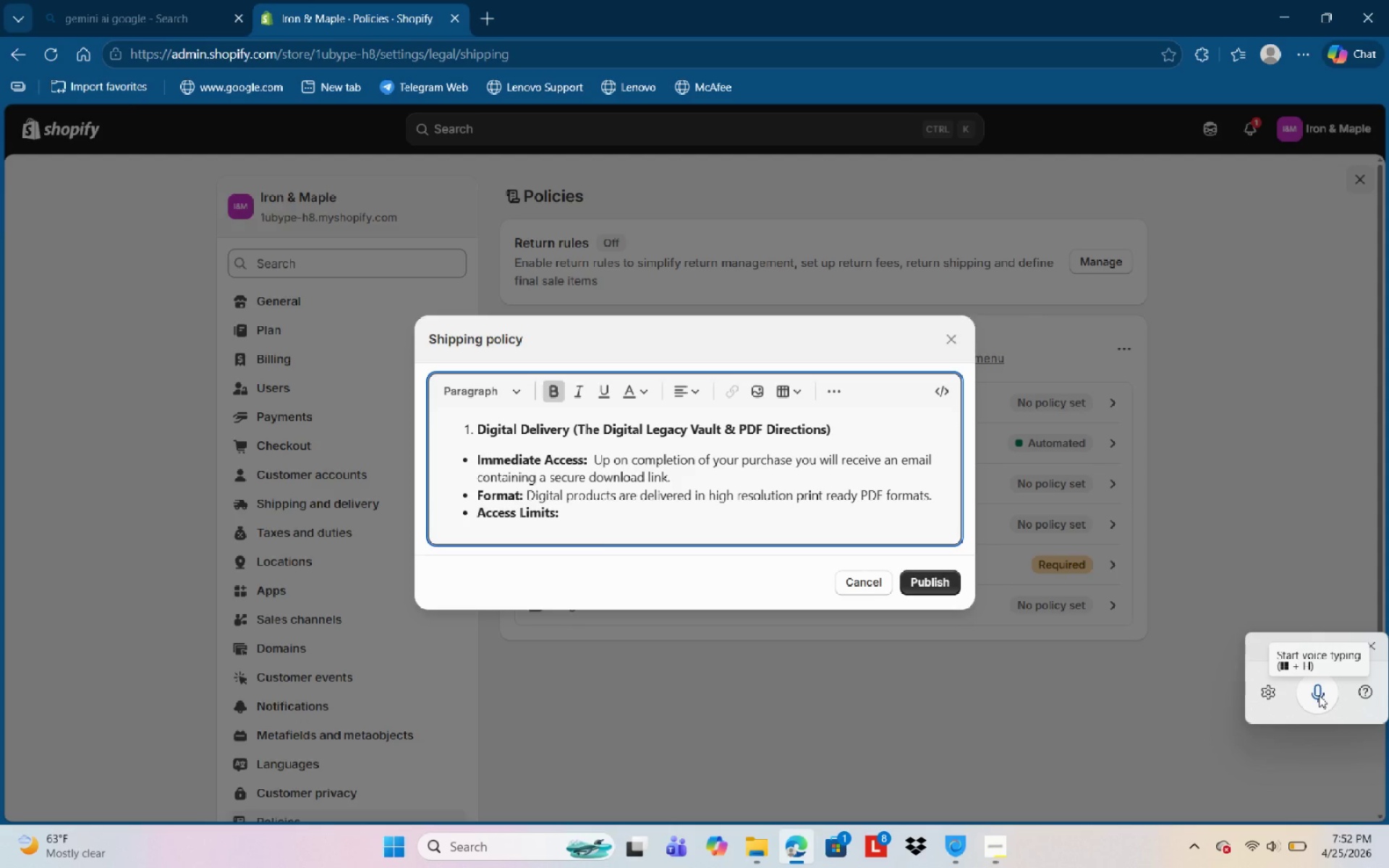 
left_click([1321, 696])
 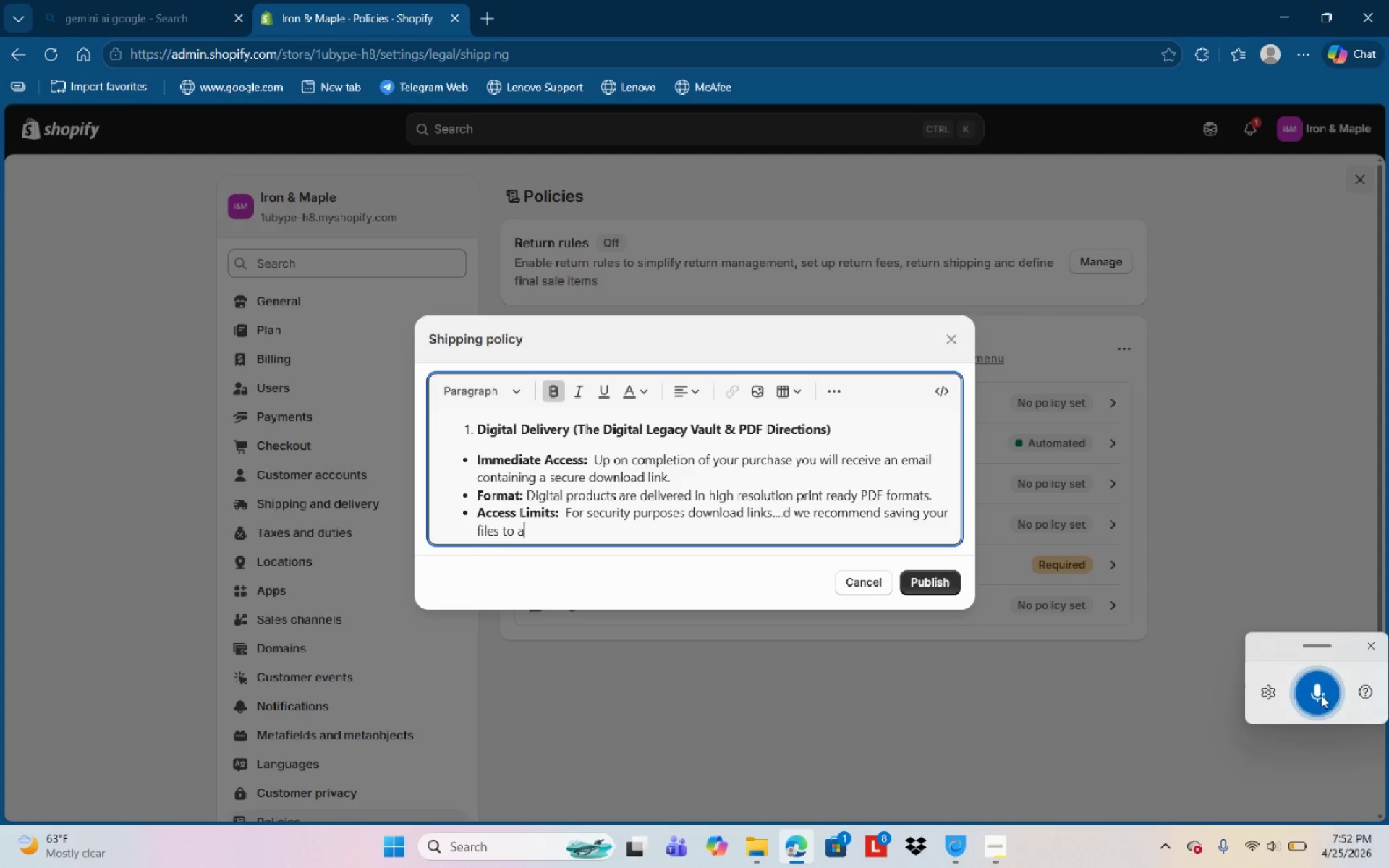 
wait(19.31)
 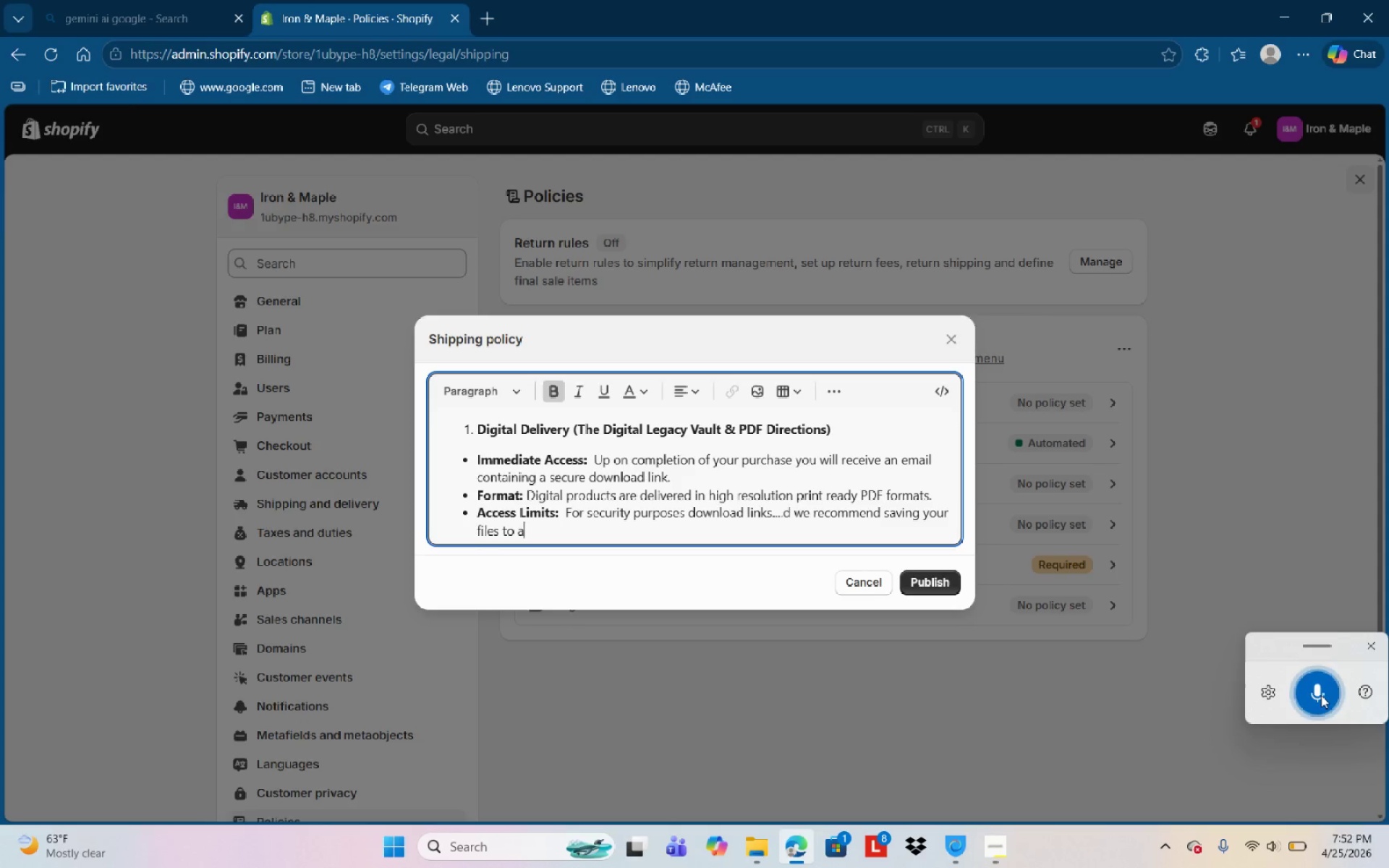 
key(ArrowDown)
 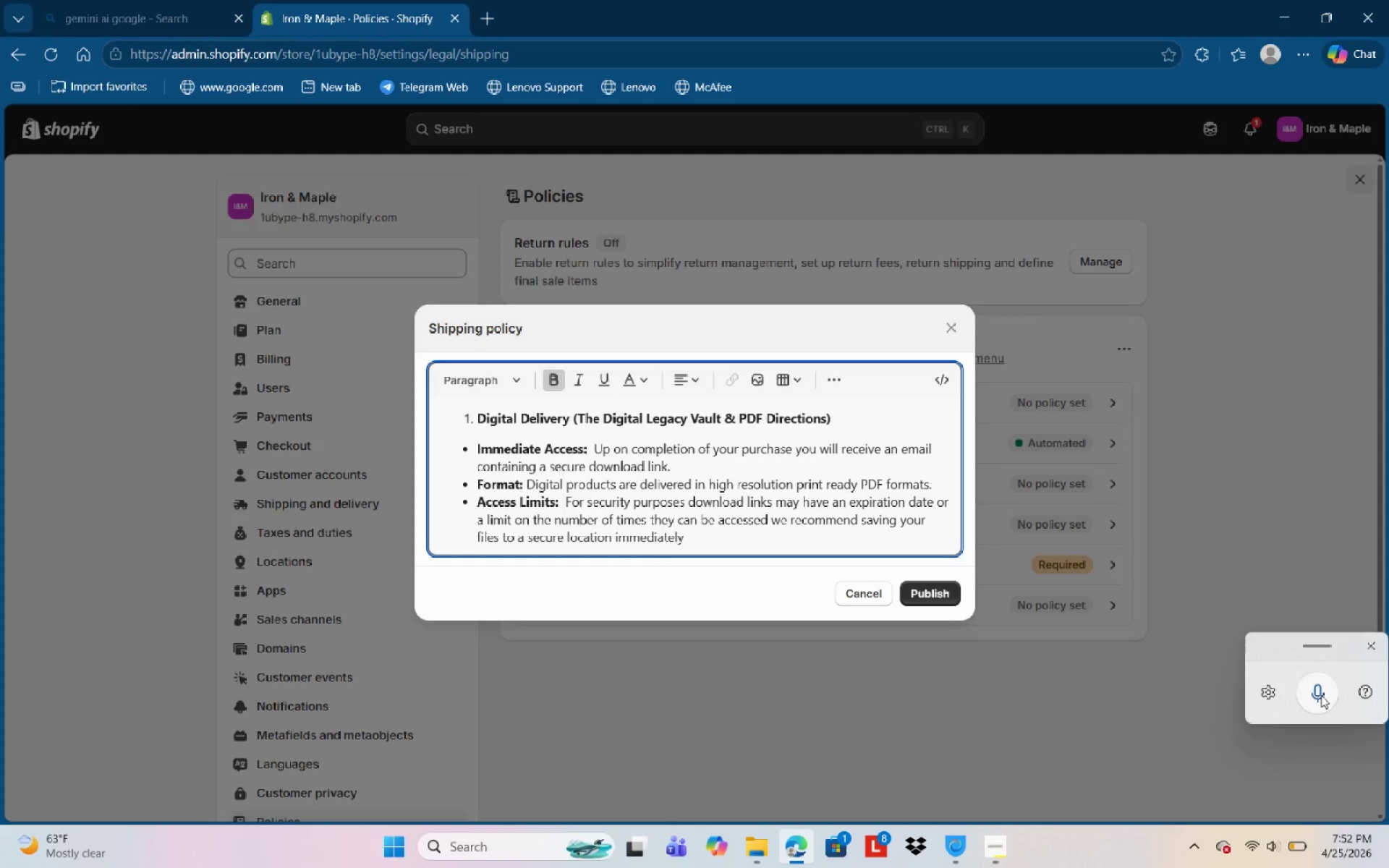 
key(NumpadDecimal)
 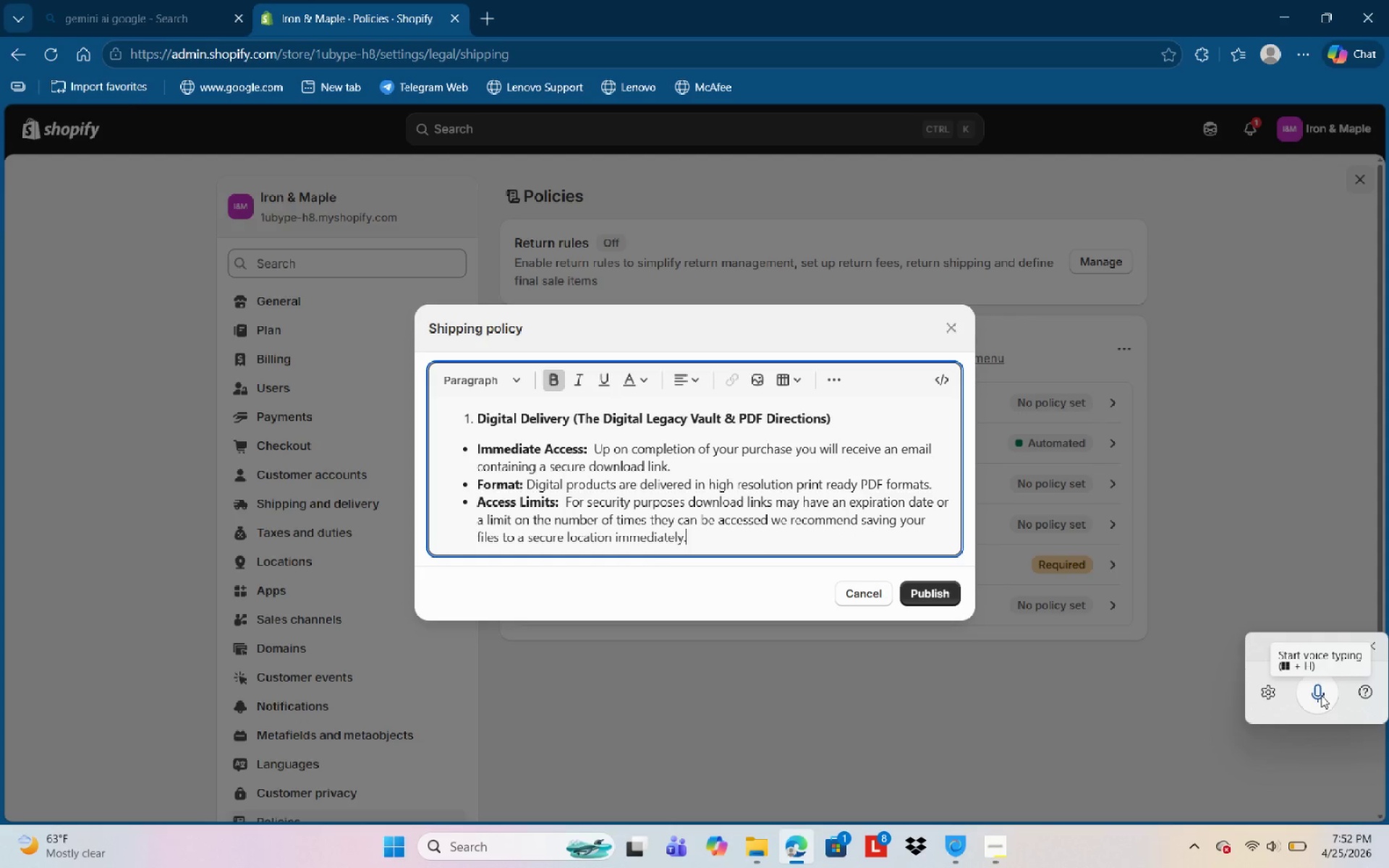 
wait(5.8)
 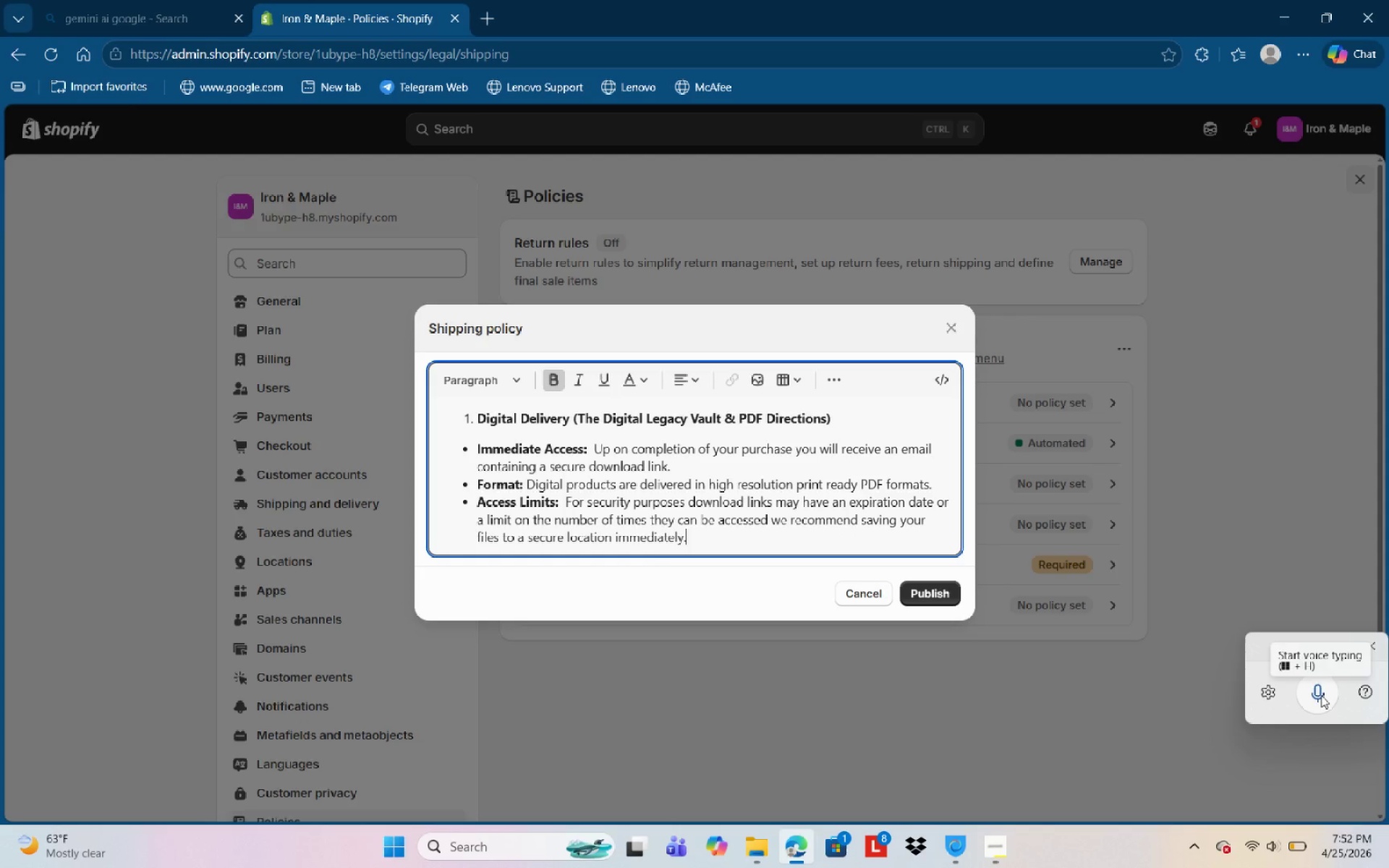 
key(Enter)
 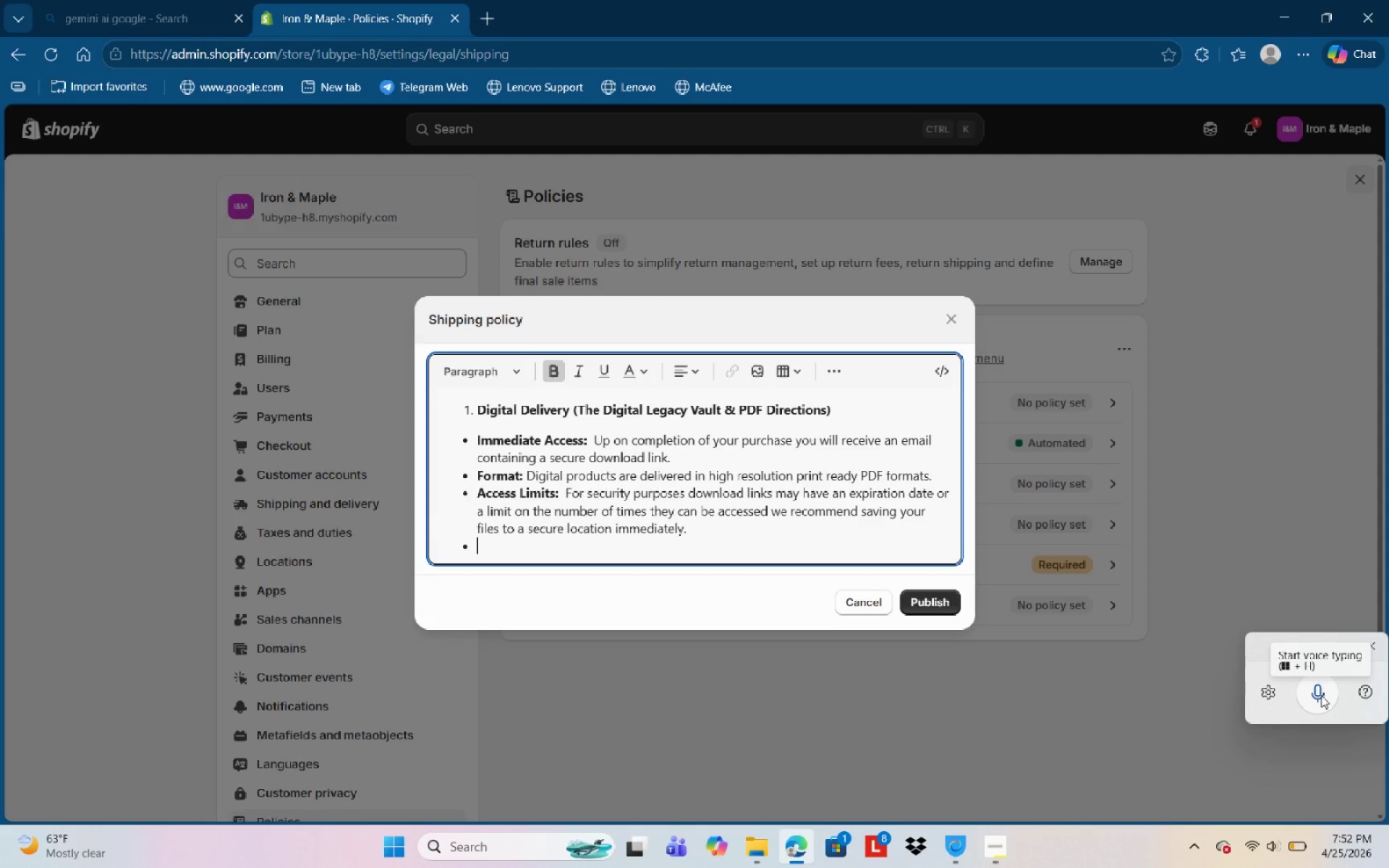 
key(Enter)
 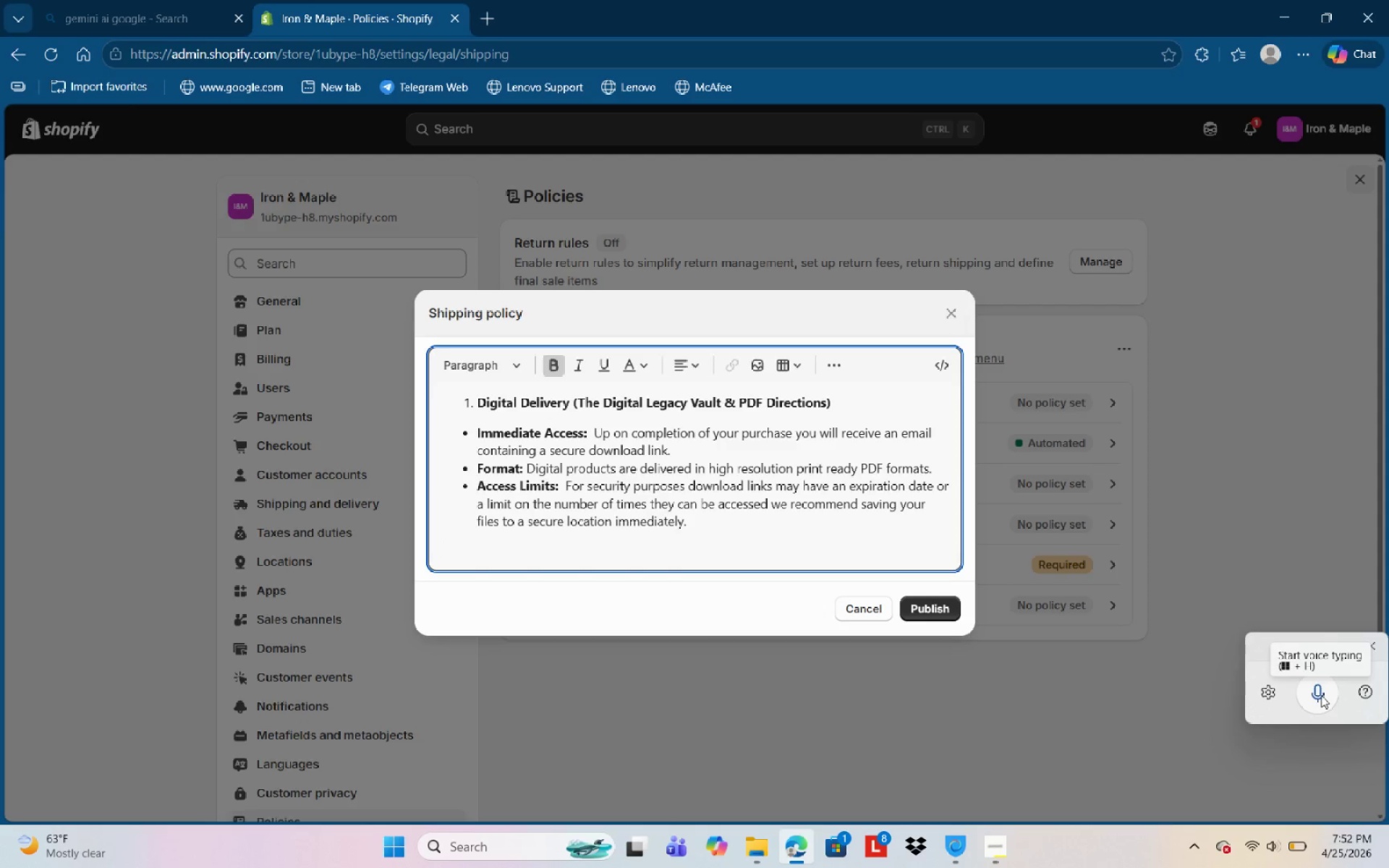 
key(Numpad2)
 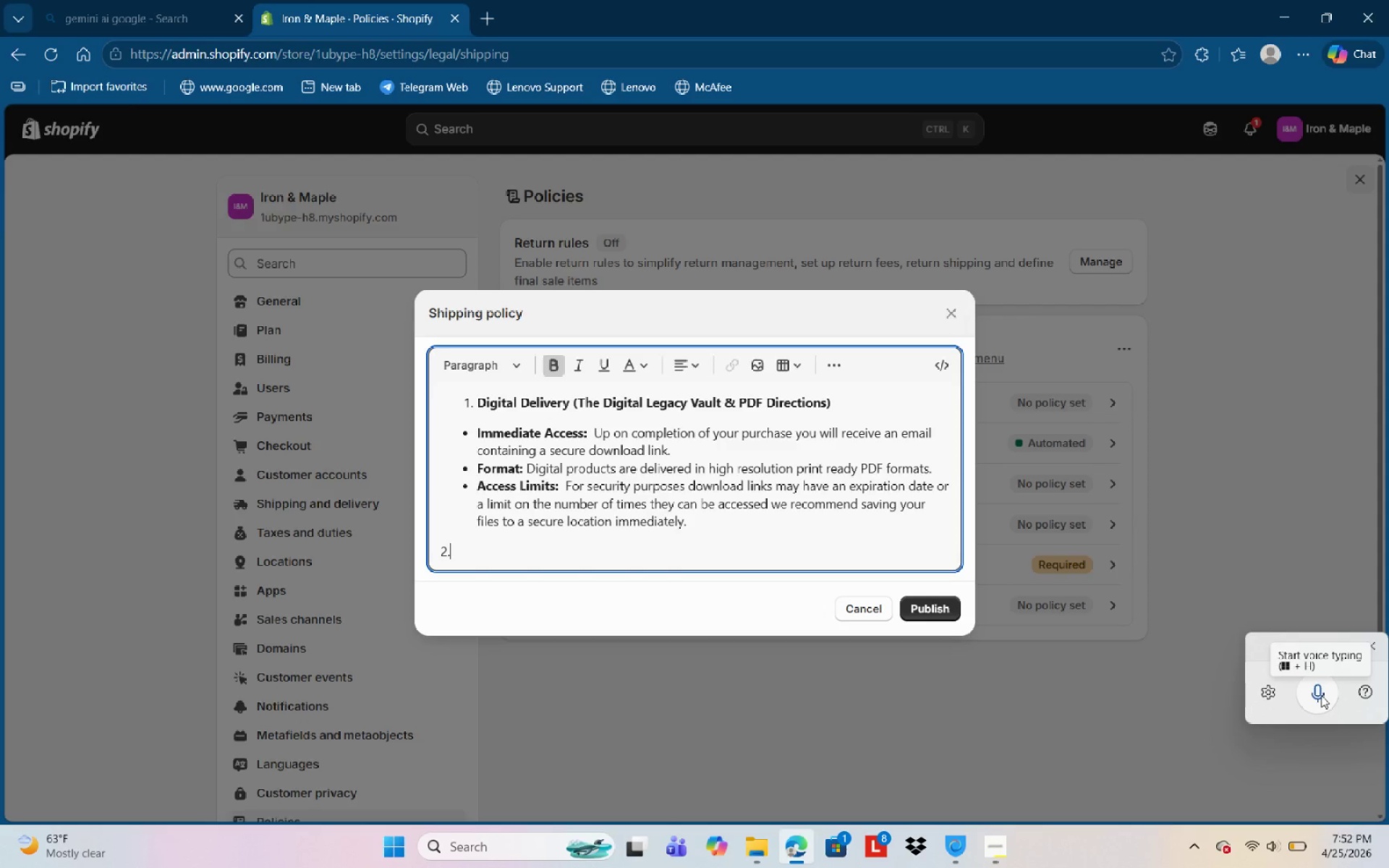 
key(NumpadDecimal)
 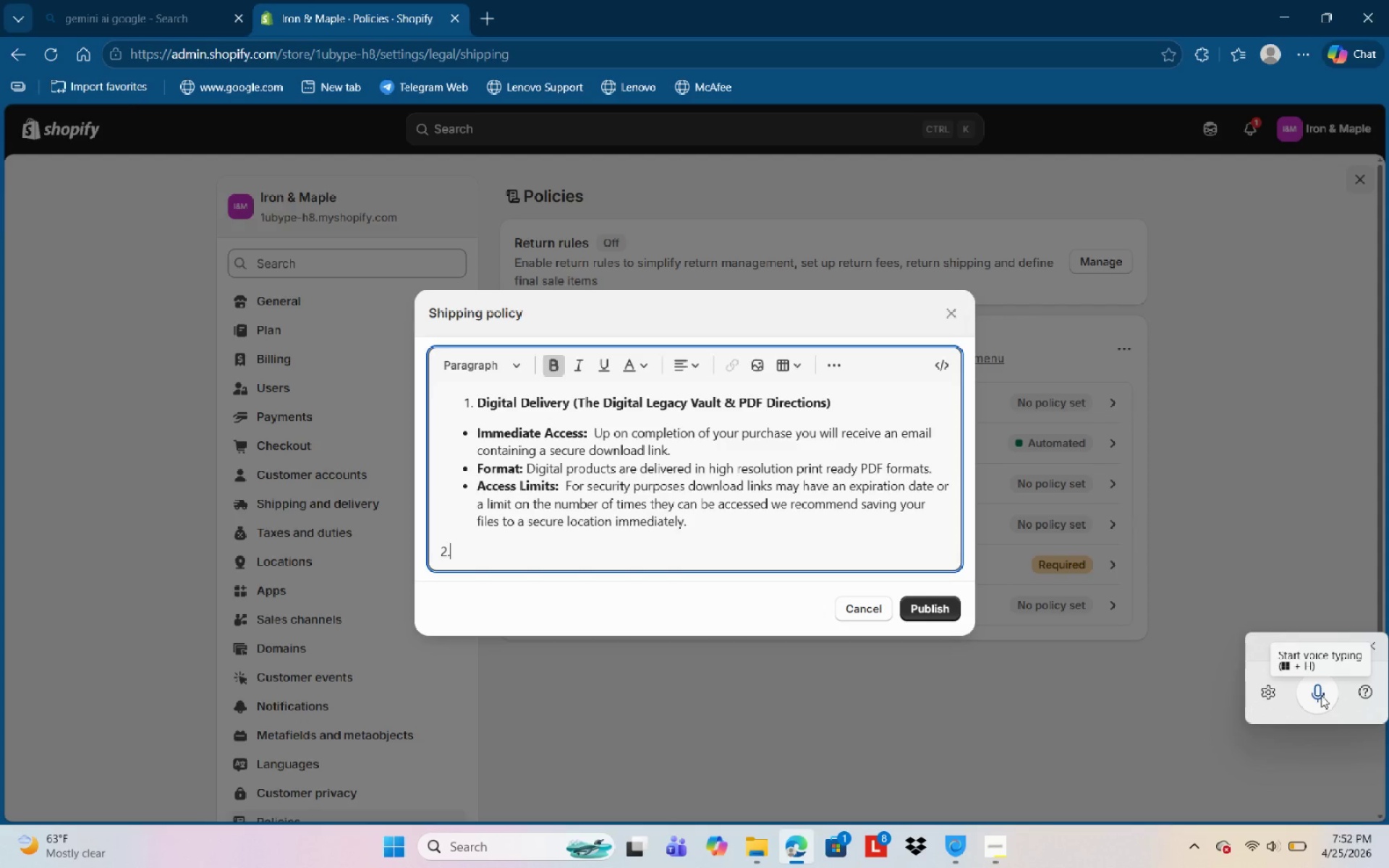 
key(Space)
 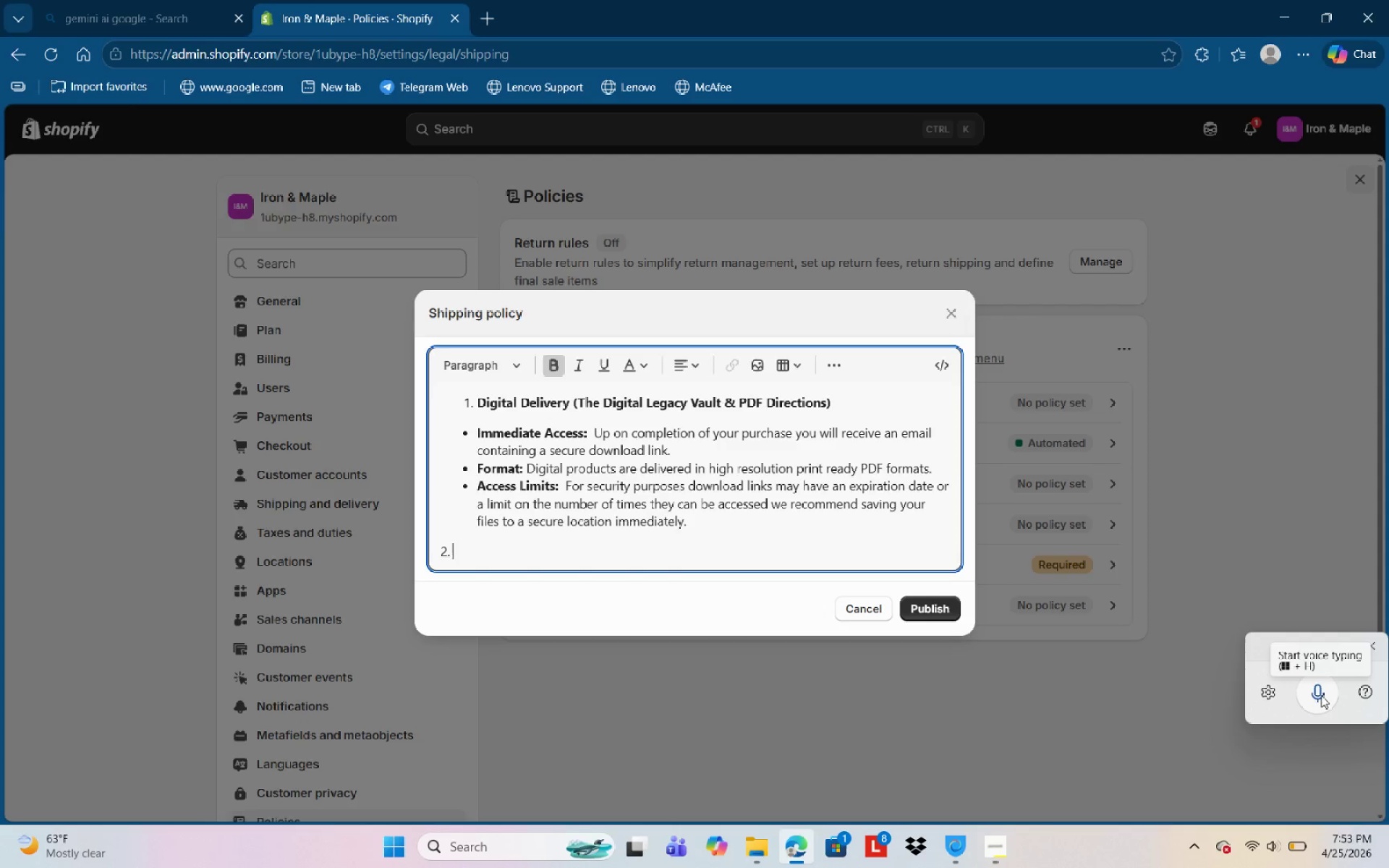 
wait(8.38)
 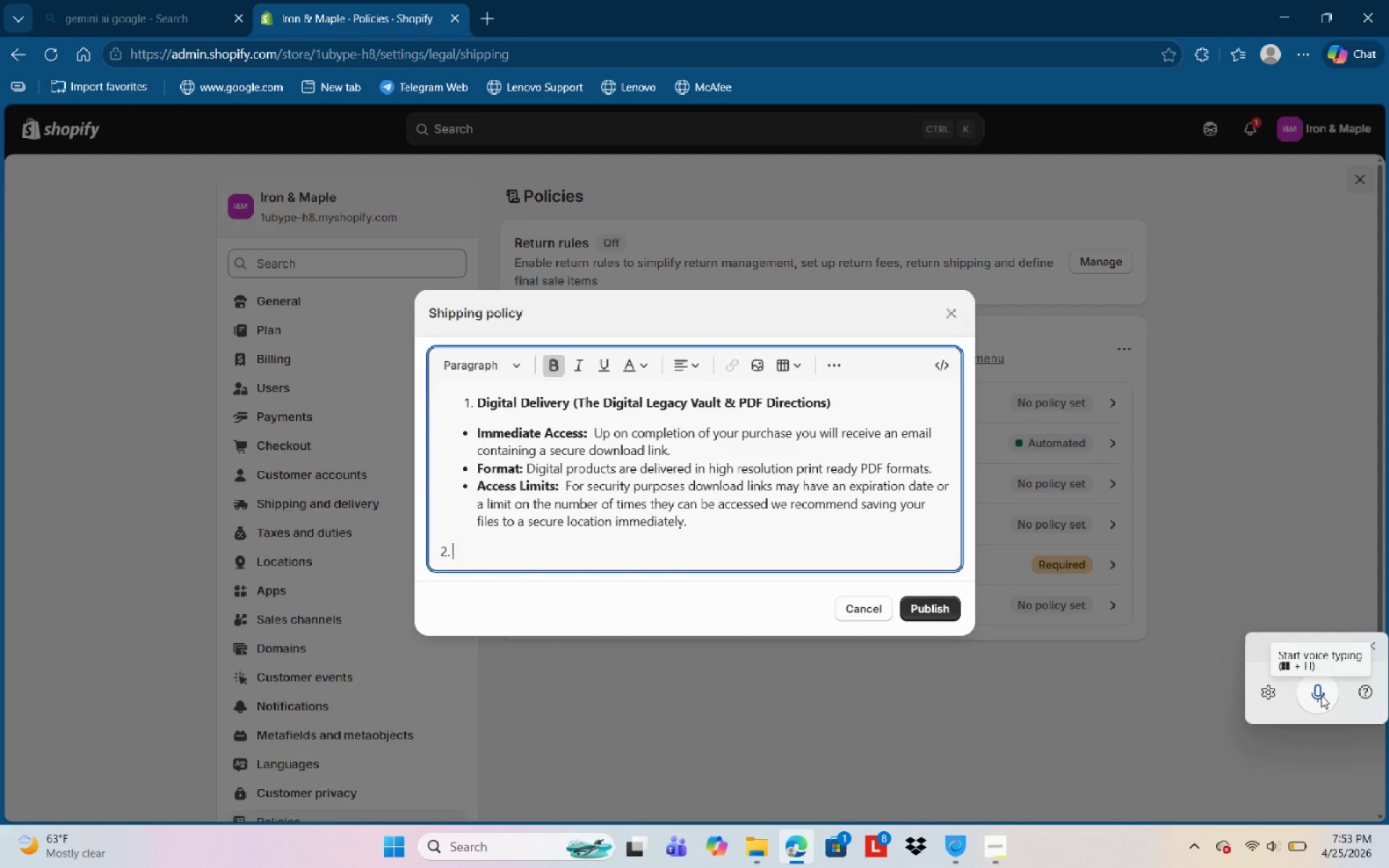 
type(Phyc)
 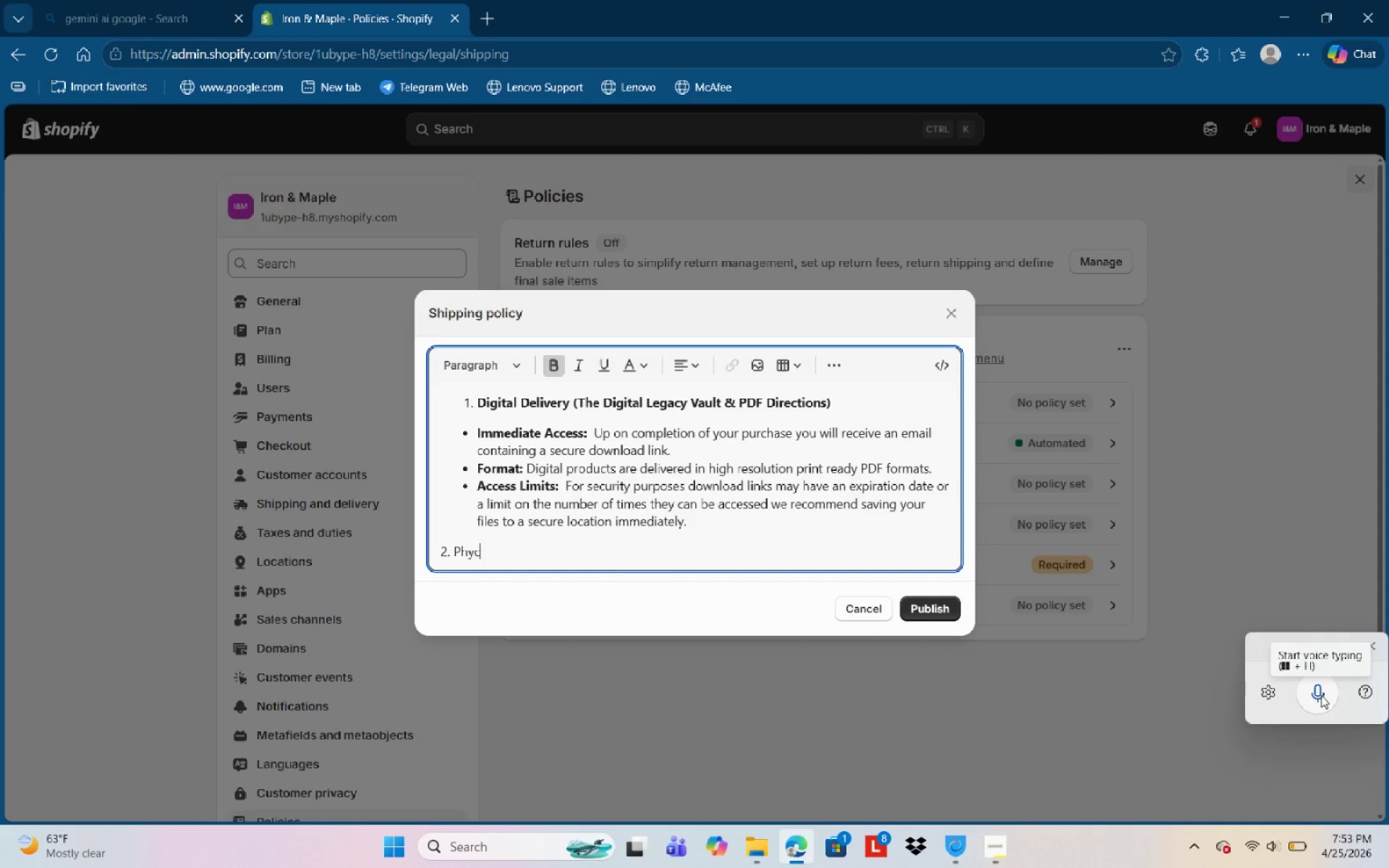 
key(Backspace)
type(sical Shipping ( The New Parent's )
 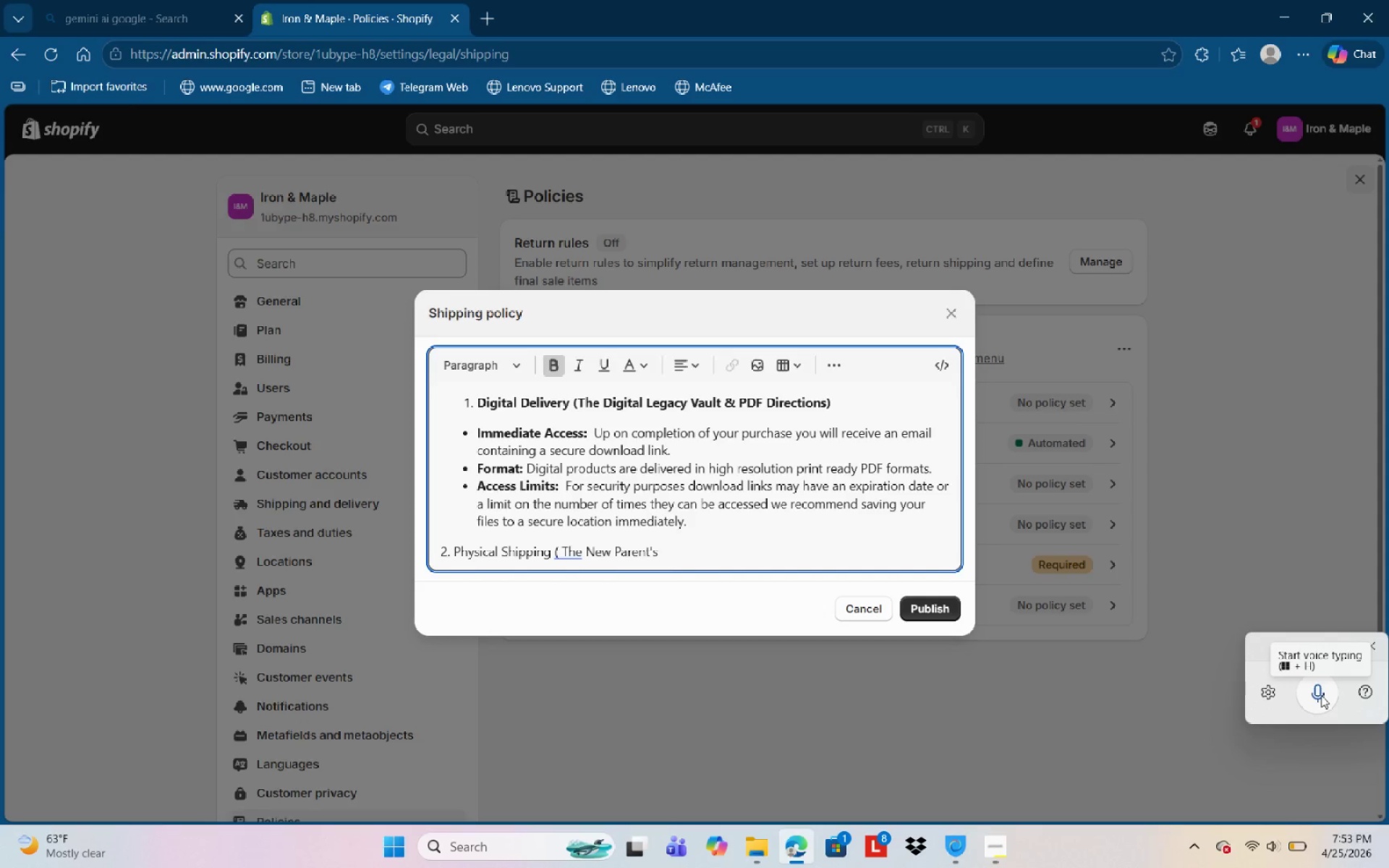 
 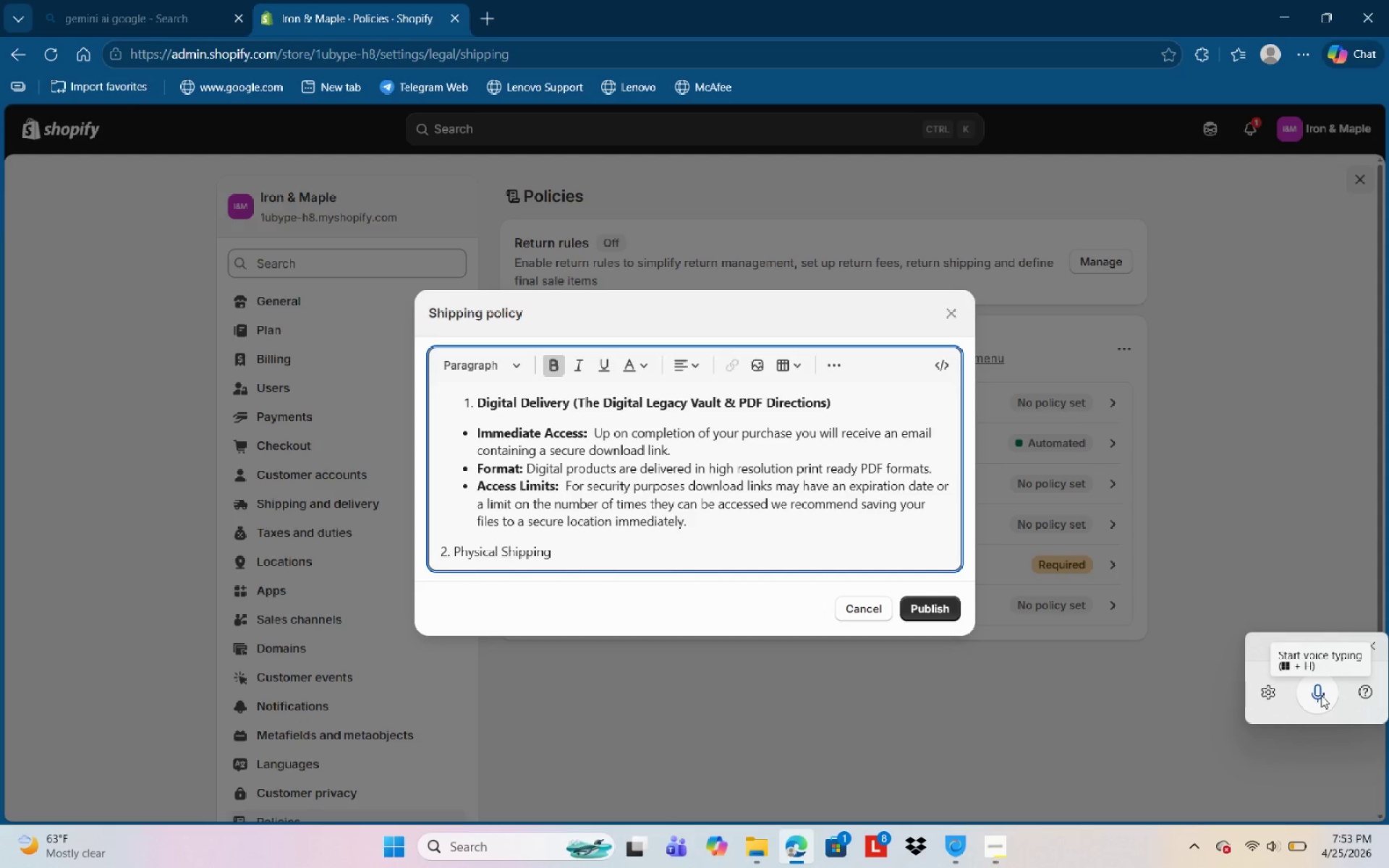 
hold_key(key=ControlLeft, duration=0.81)
 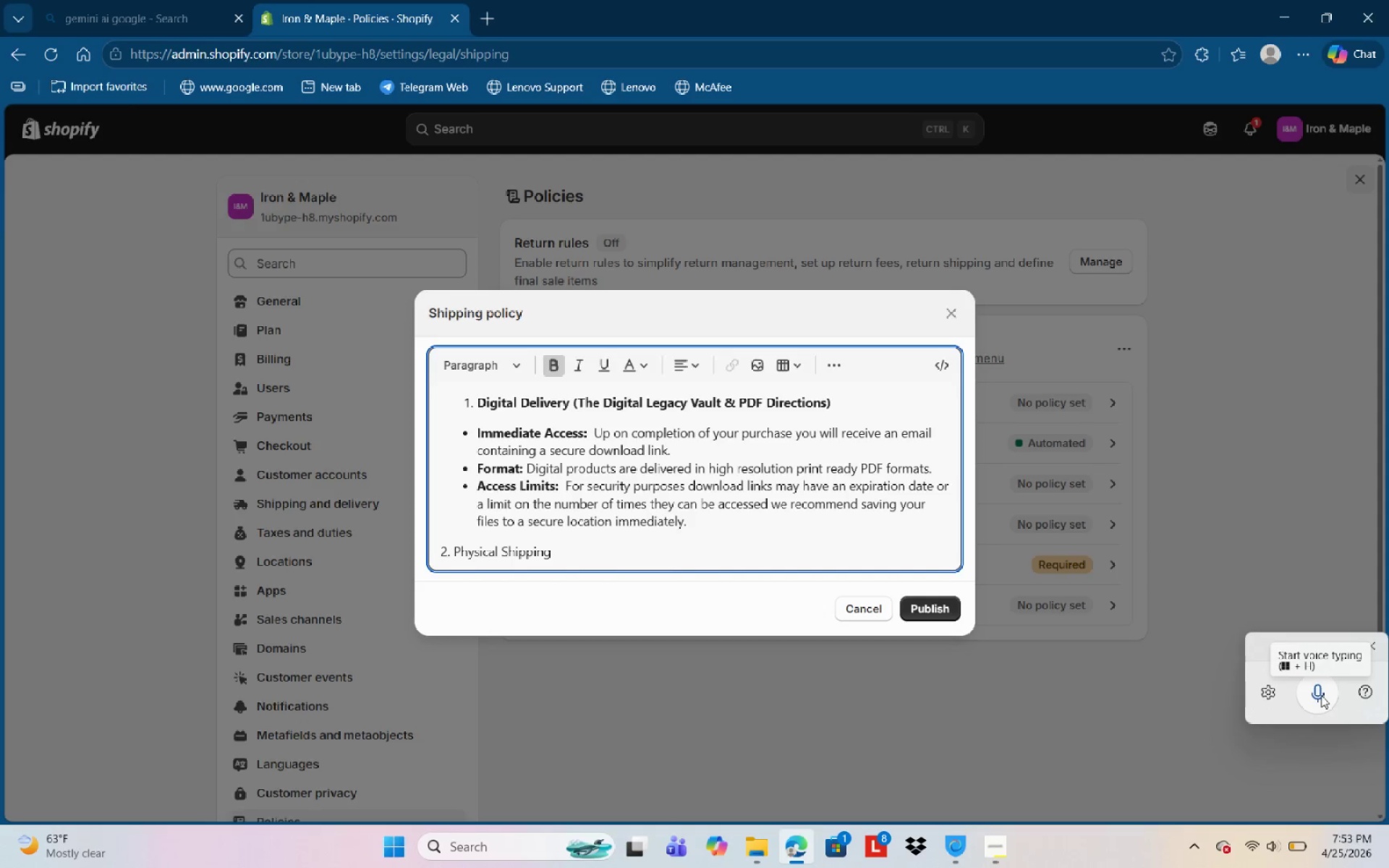 
type(Esse)
key(Backspace)
type(ential Kit & Laminated Cards))
 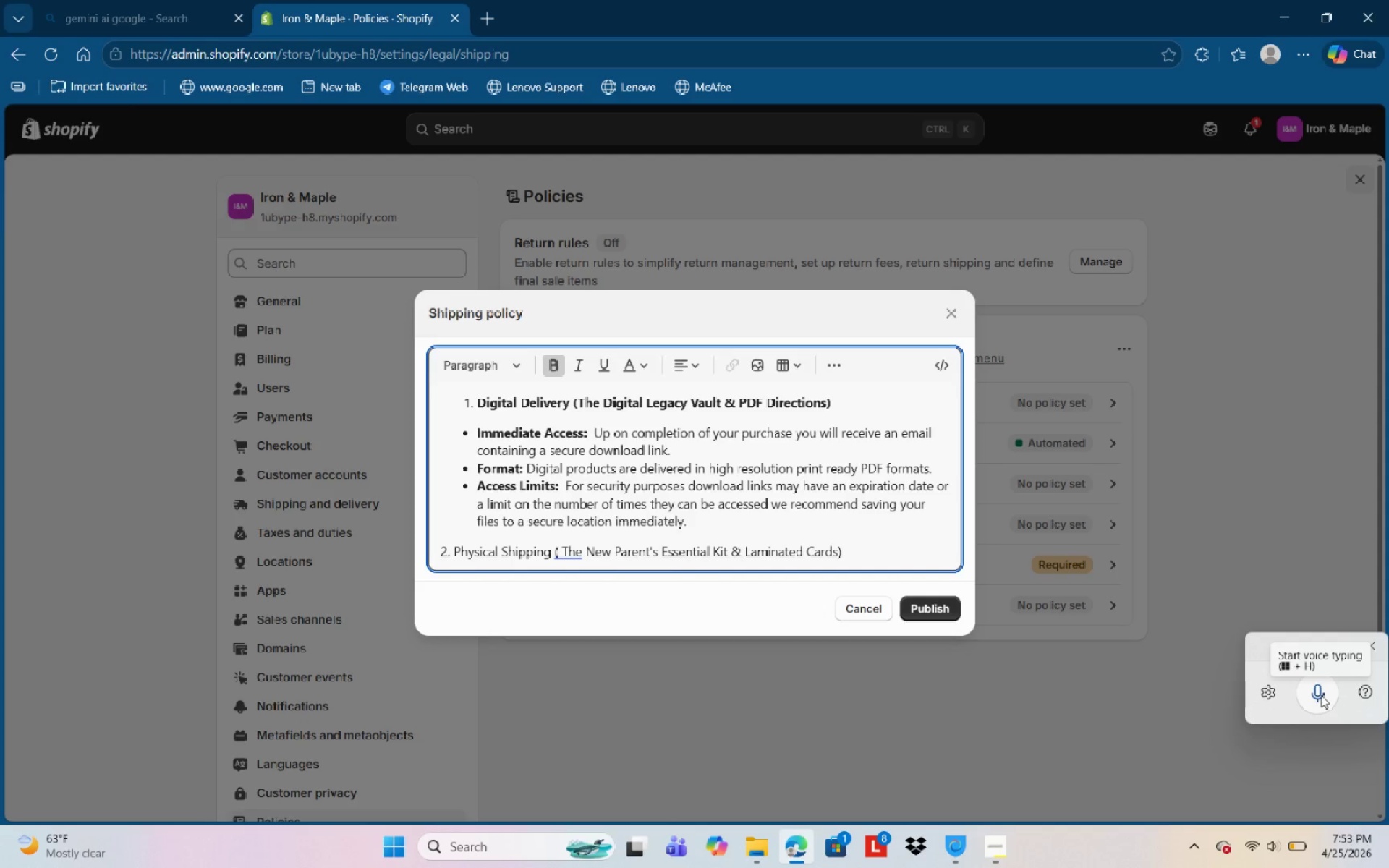 
key(Control+ArrowLeft)
 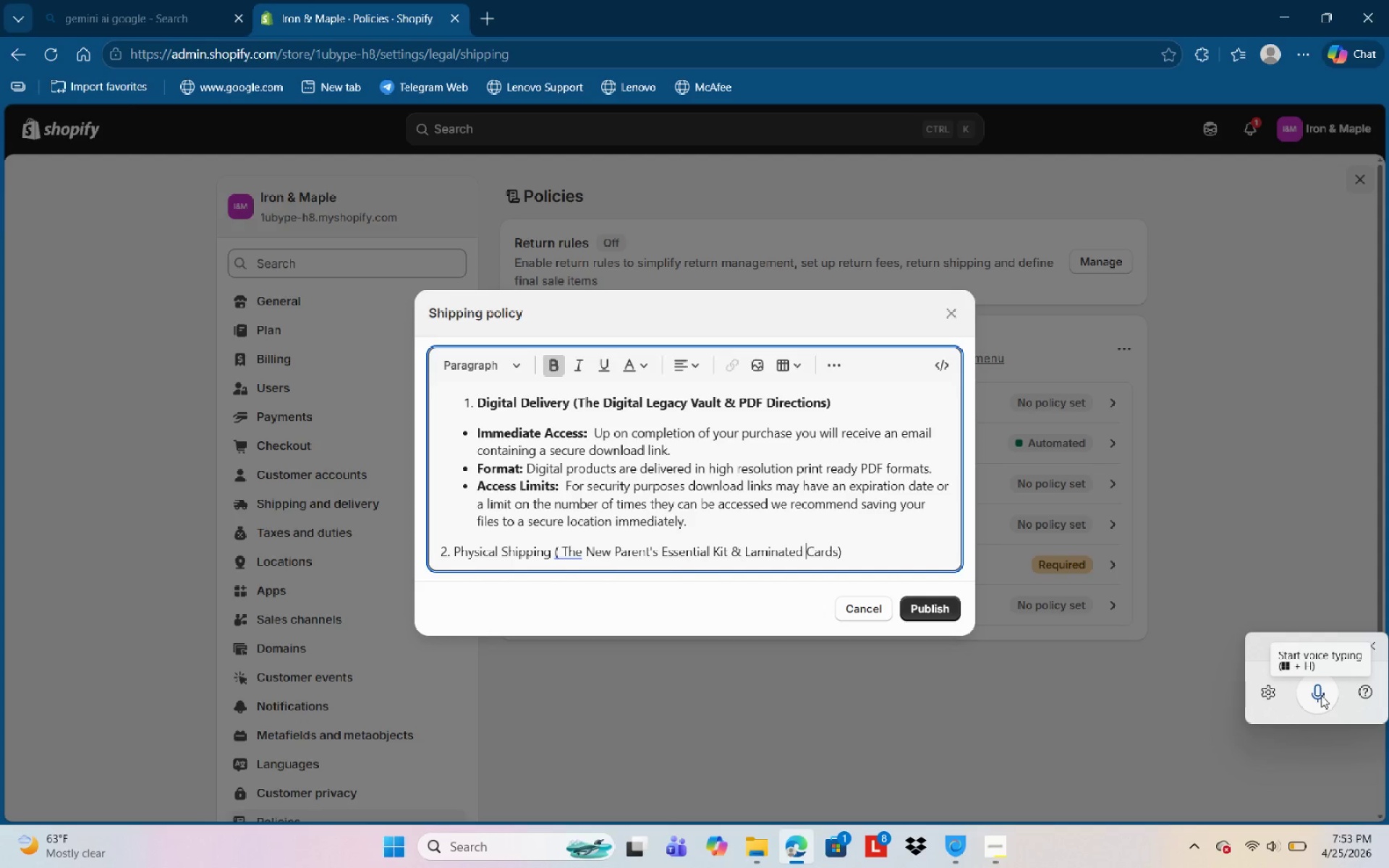 
key(Control+ArrowLeft)
 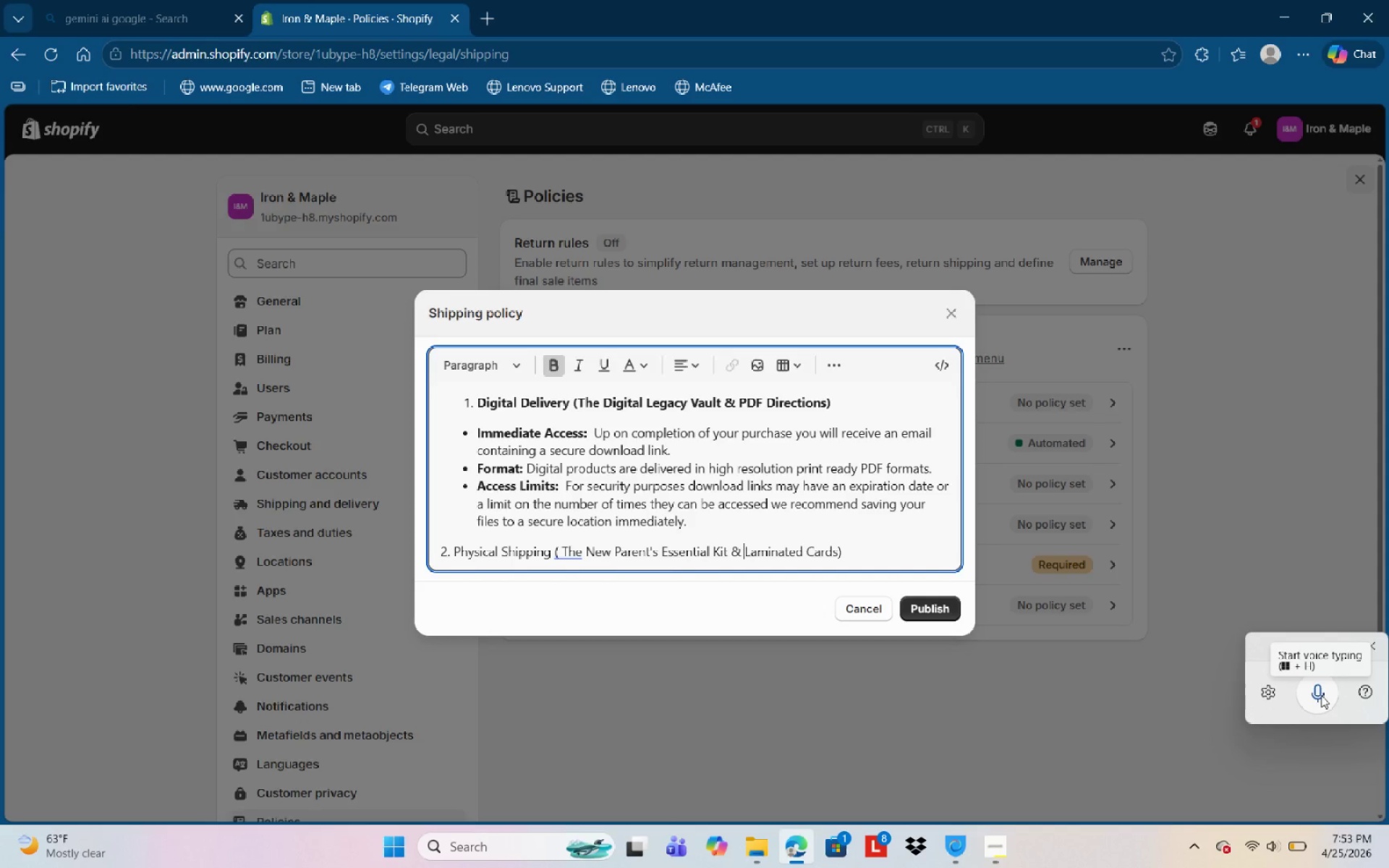 
key(Control+ArrowLeft)
 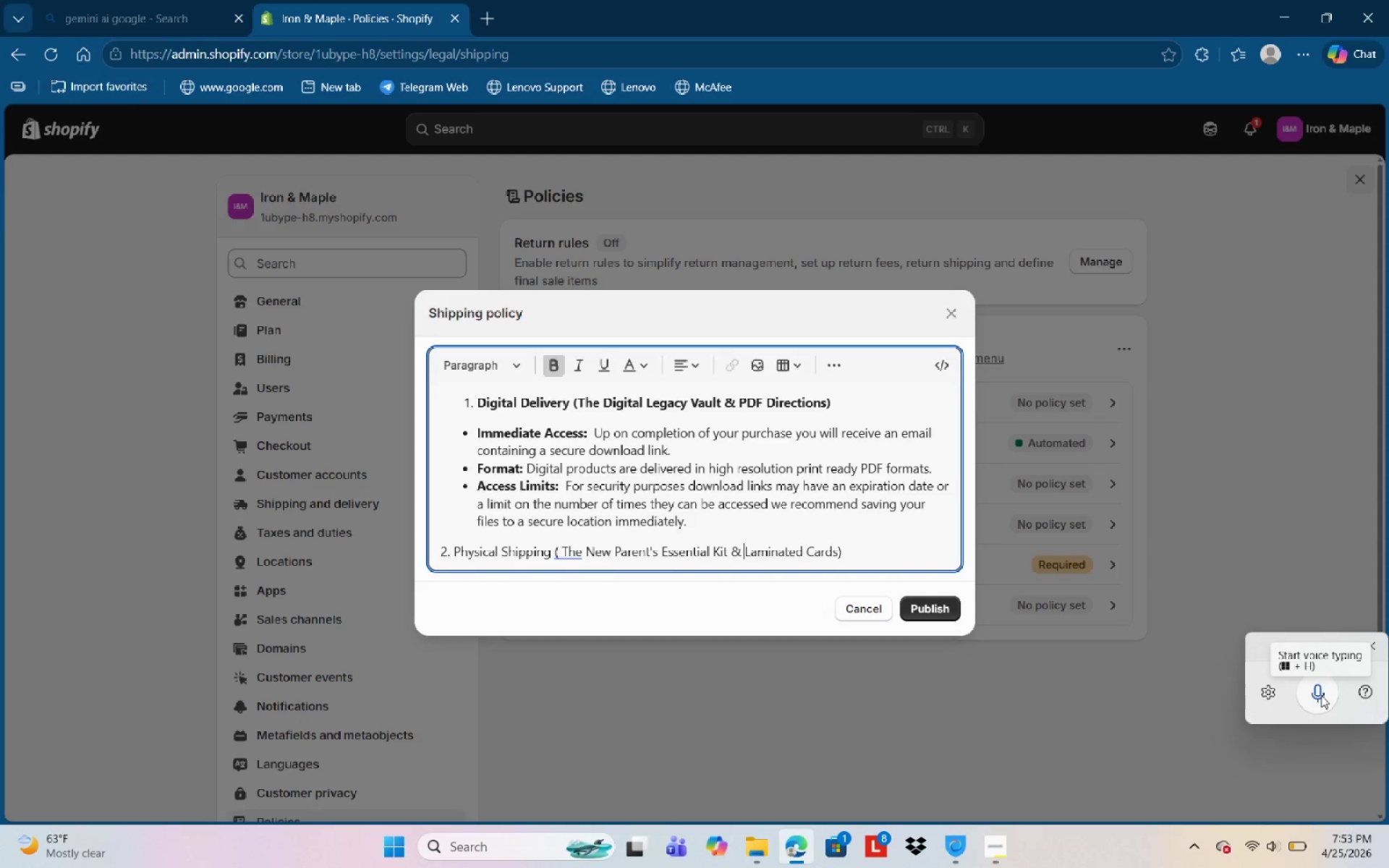 
key(Control+ArrowLeft)
 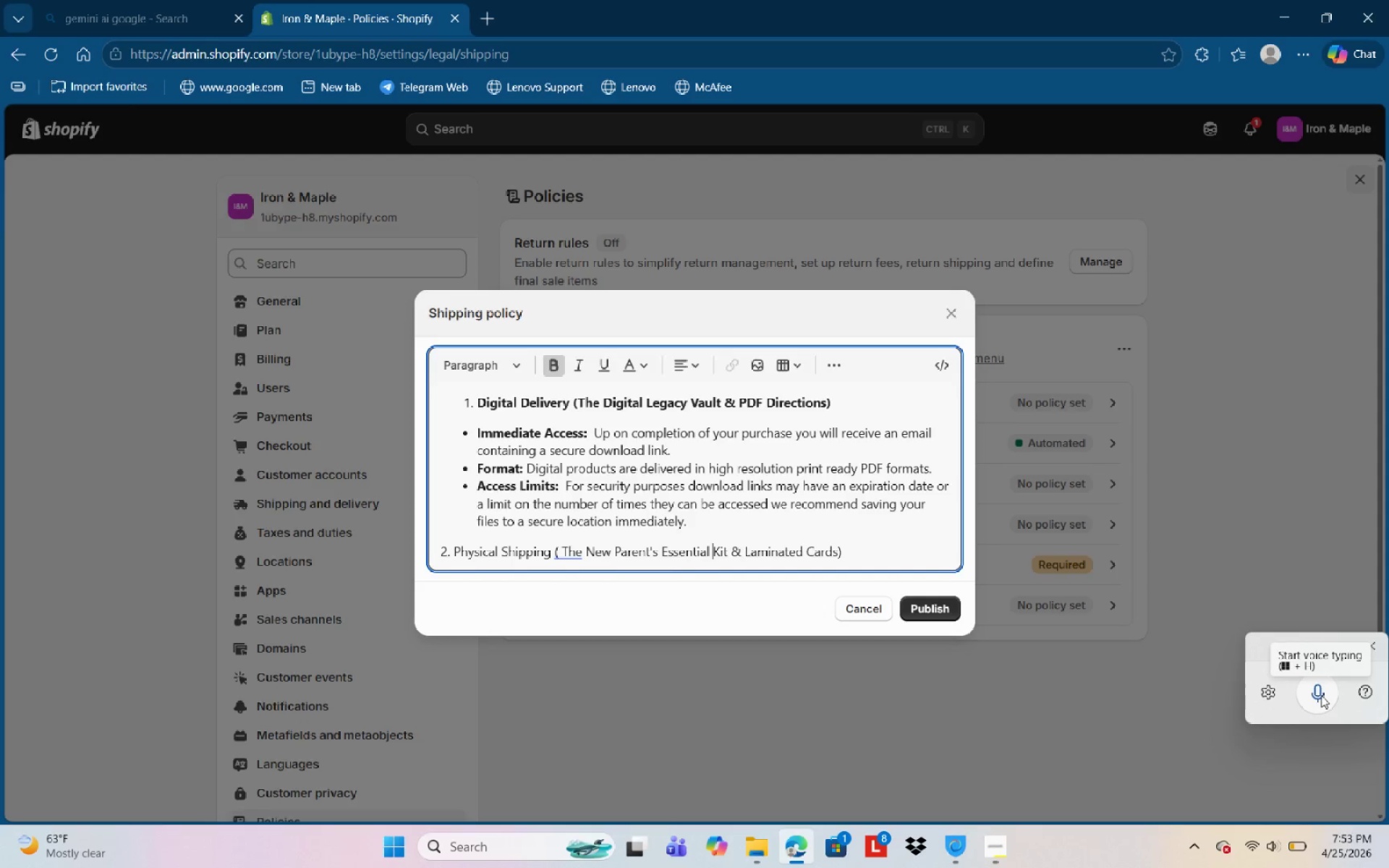 
key(Control+ArrowLeft)
 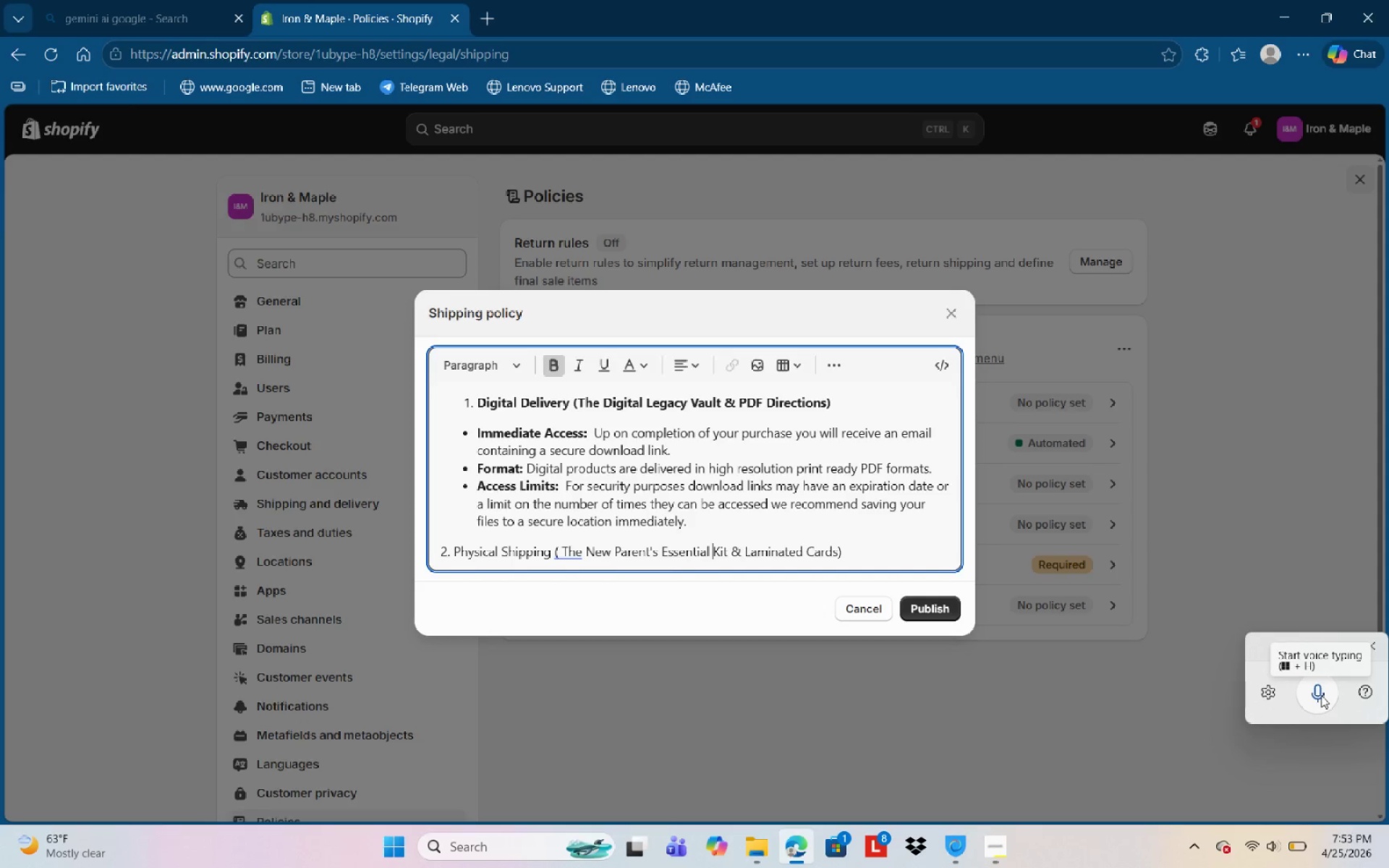 
key(Control+ArrowLeft)
 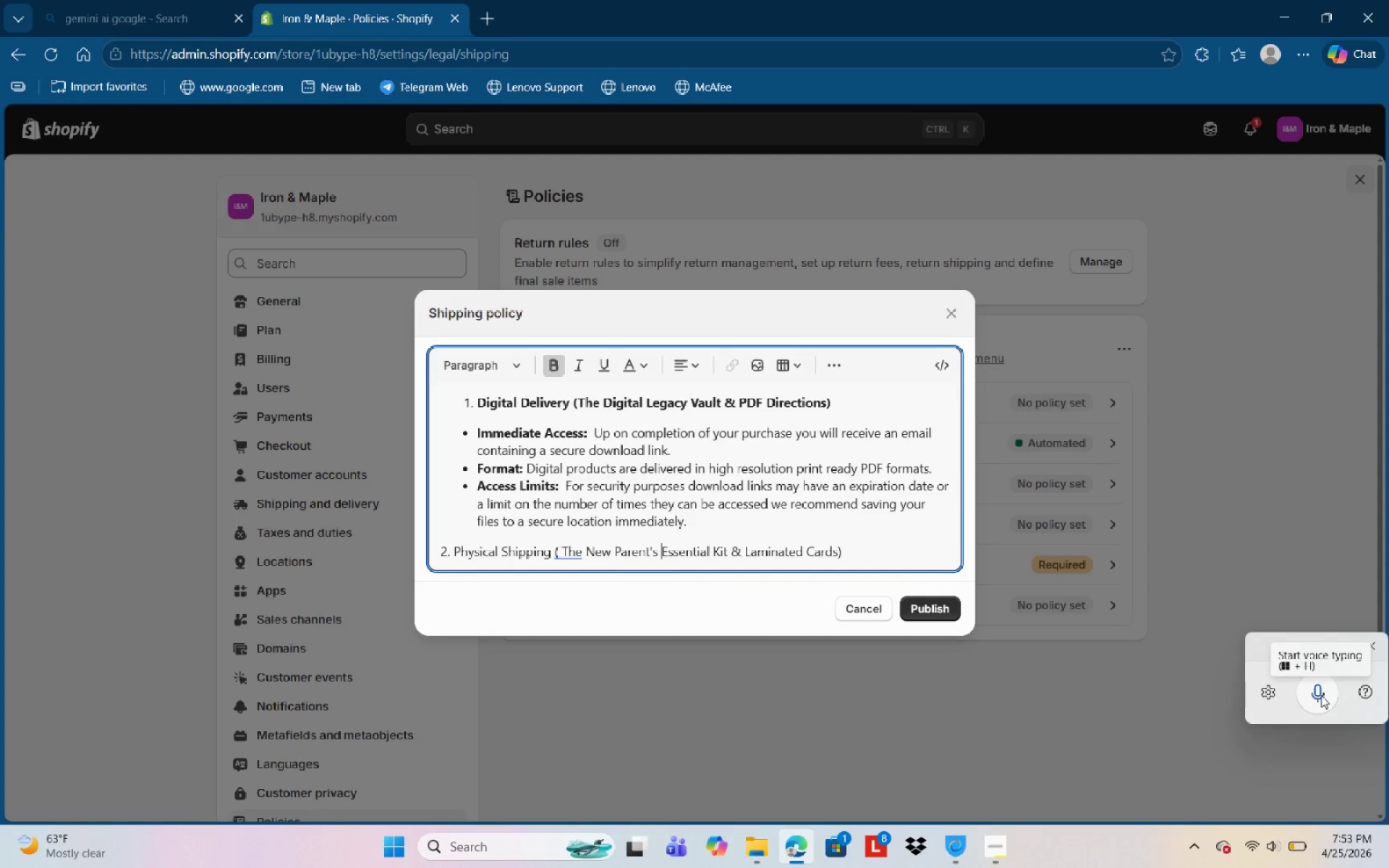 
key(Control+ArrowLeft)
 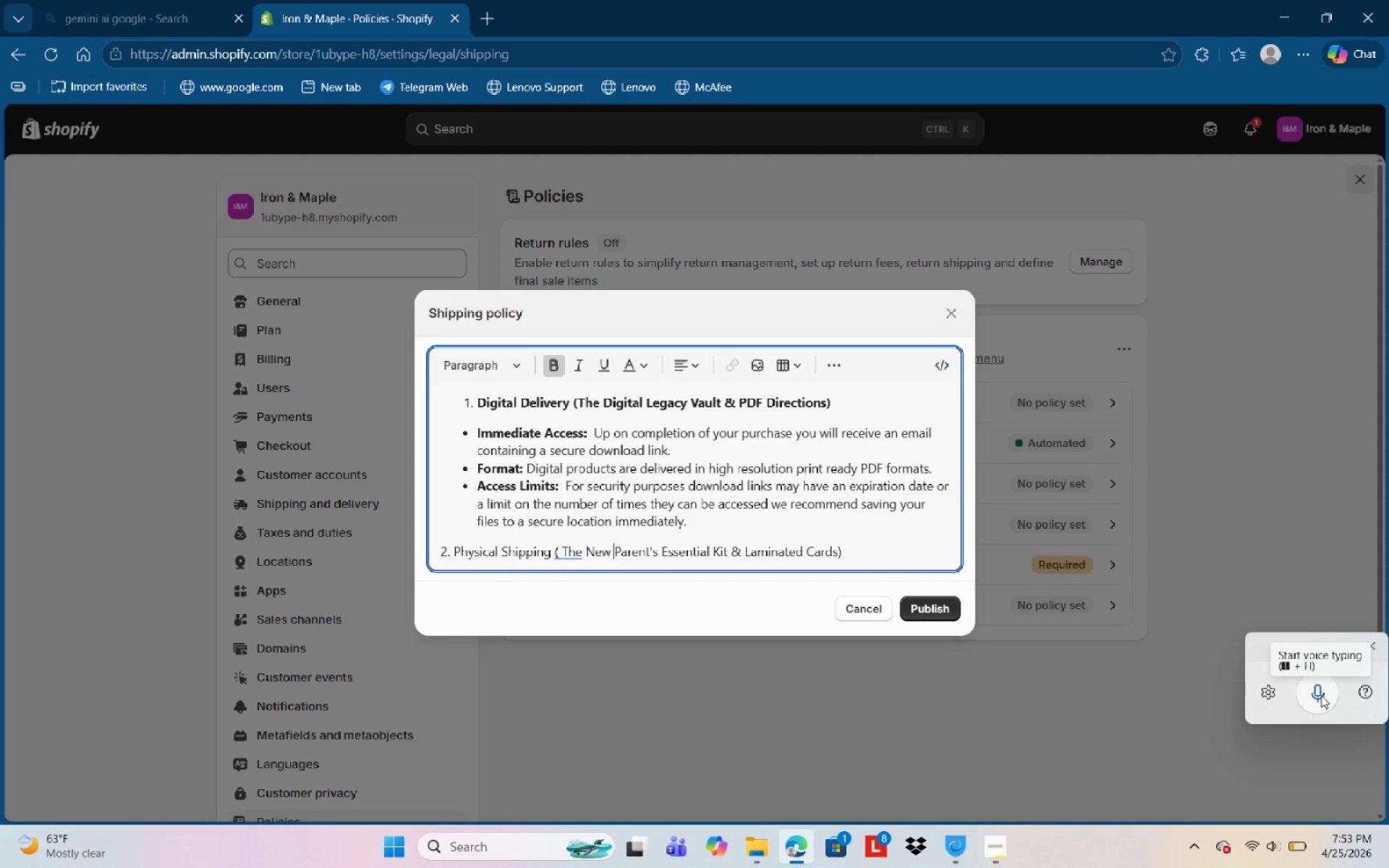 
key(Control+ArrowLeft)
 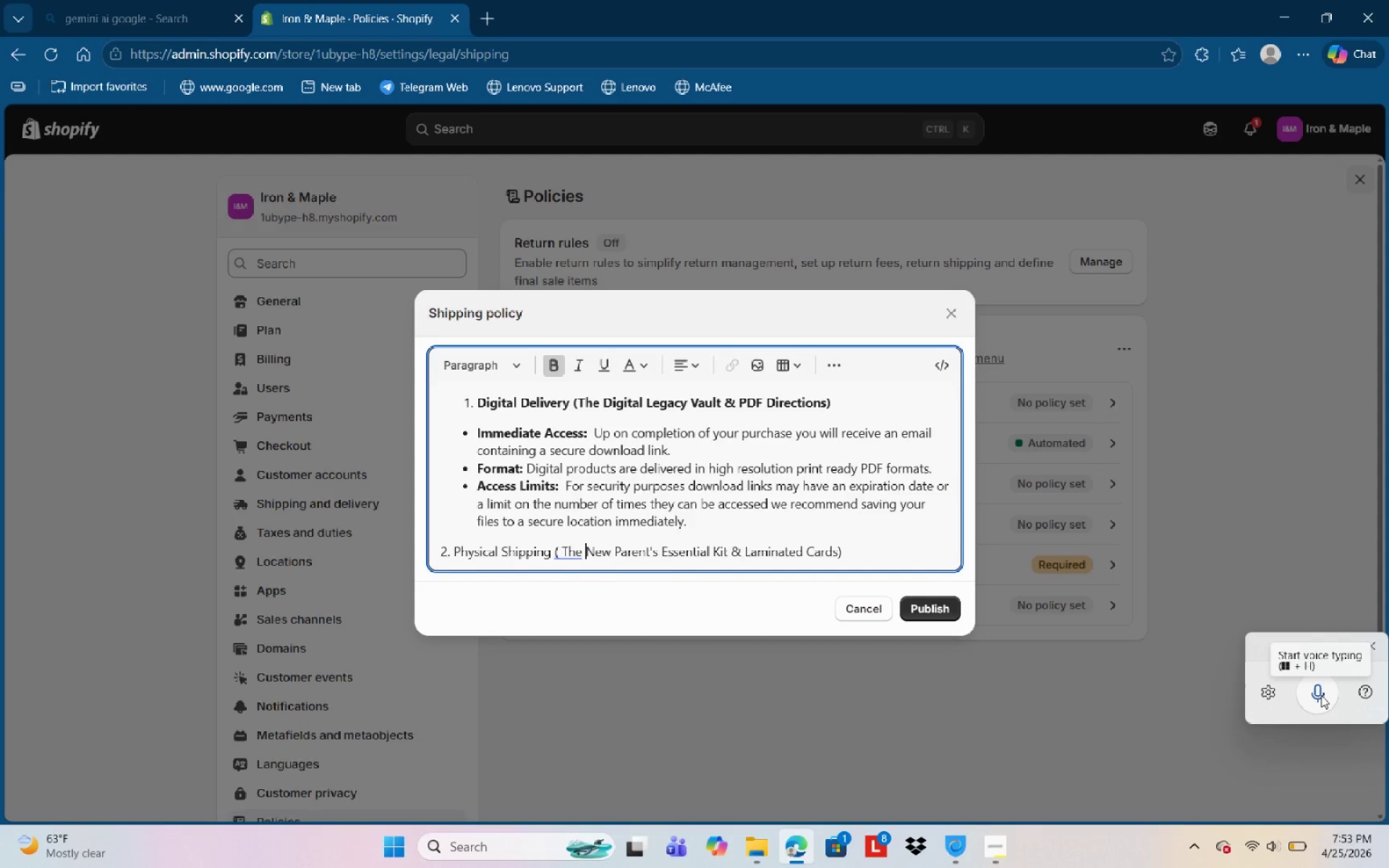 
key(Control+ArrowLeft)
 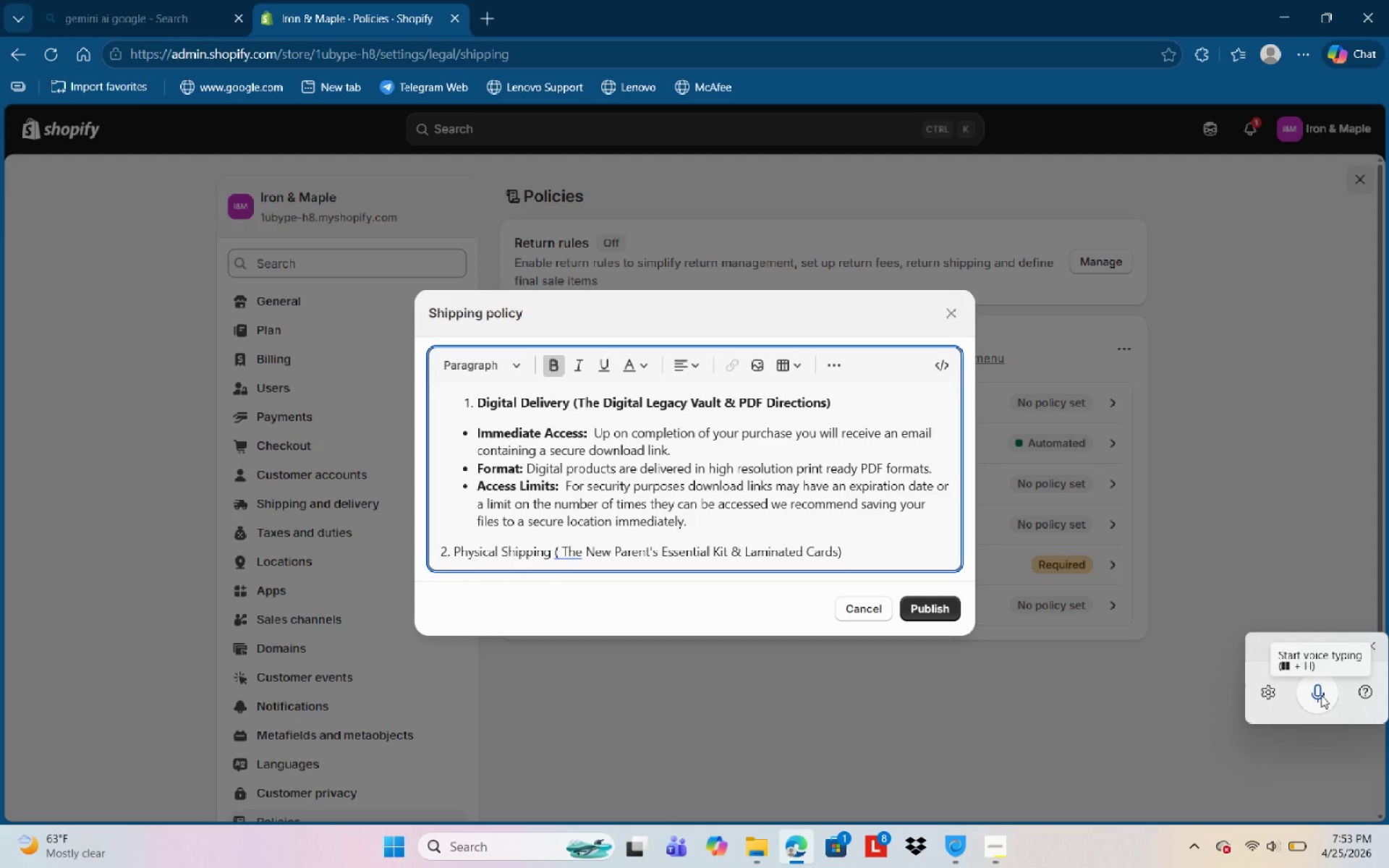 
key(Backspace)
 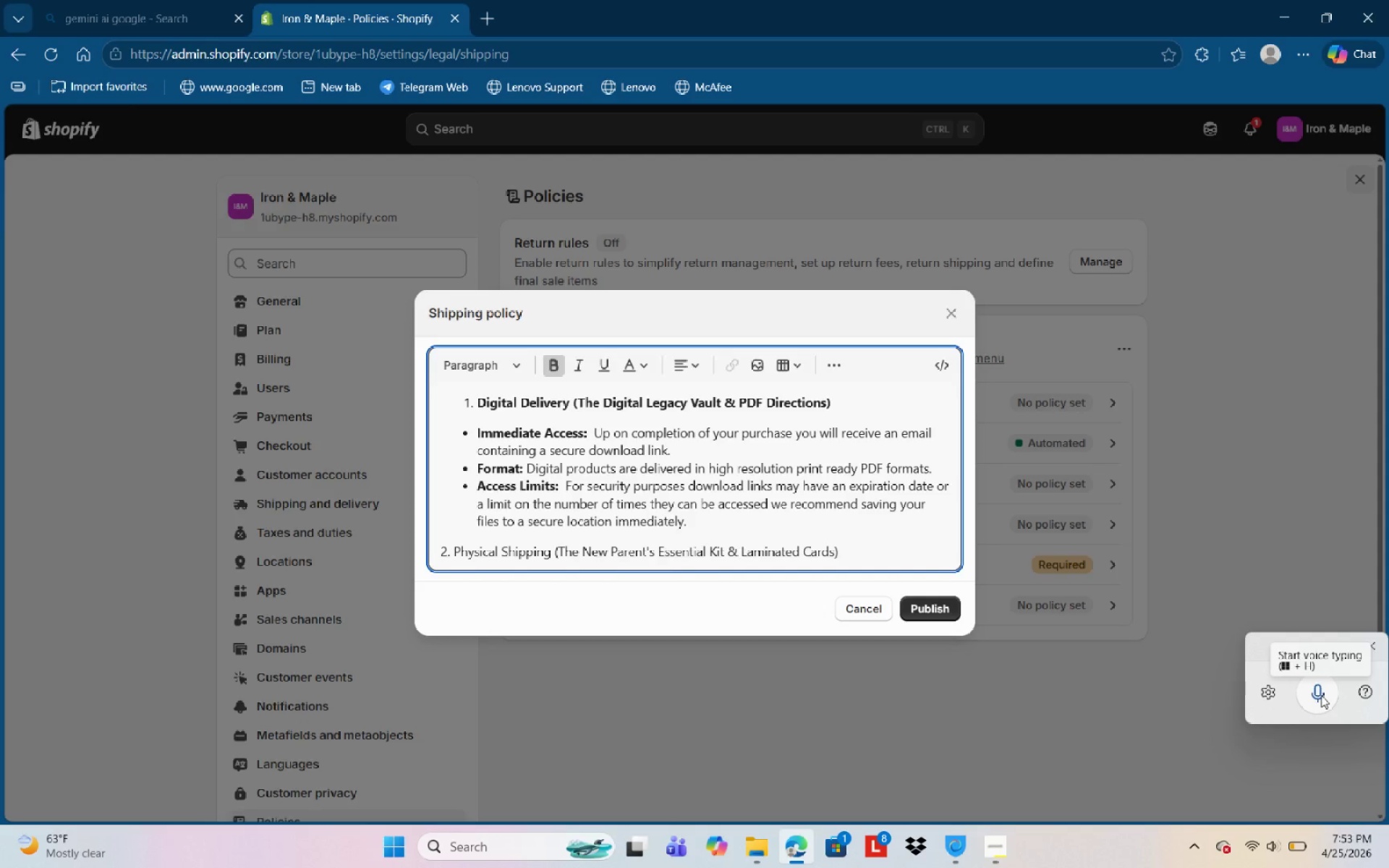 
key(Control+Shift+ArrowRight)
 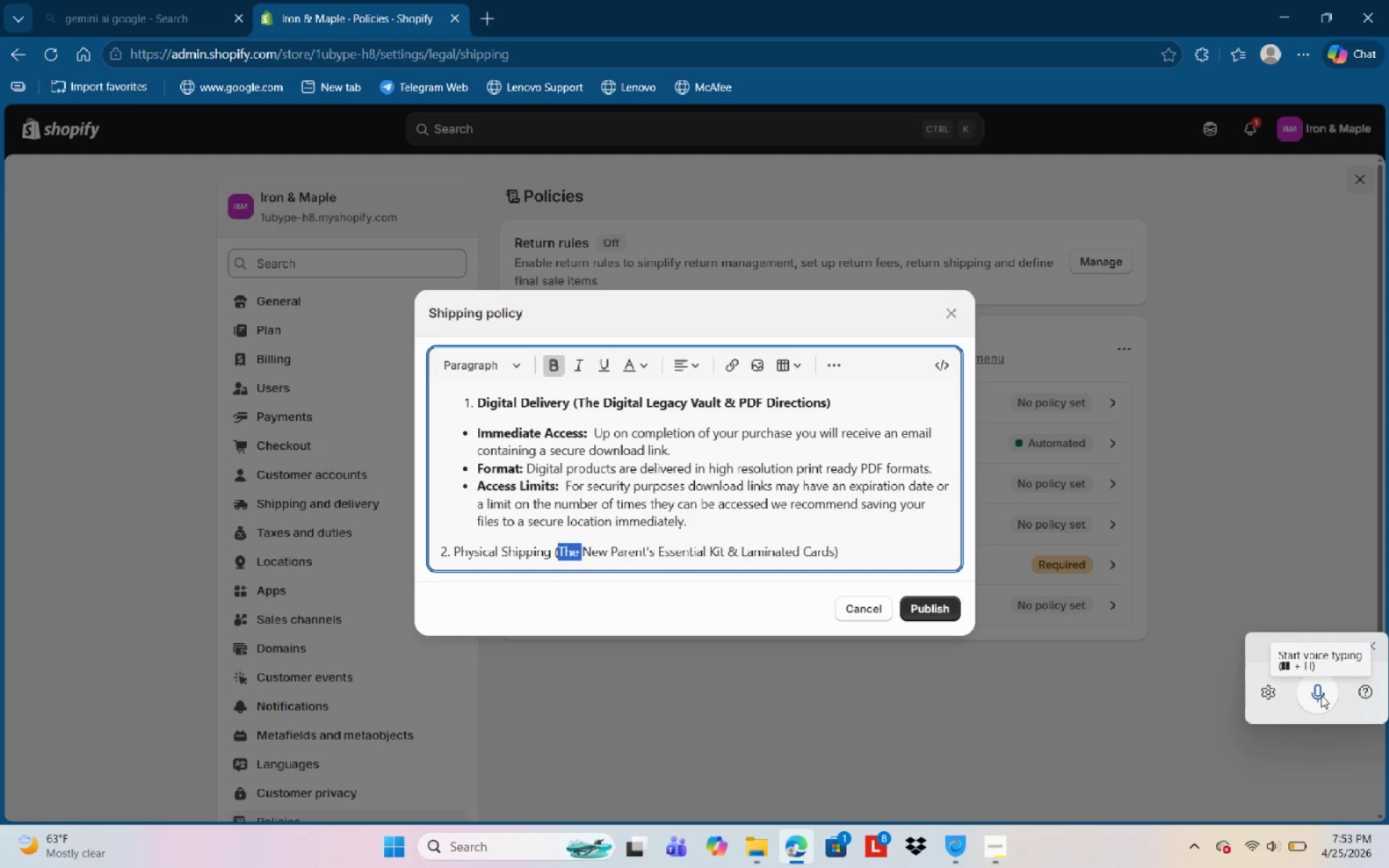 
key(ArrowLeft)
 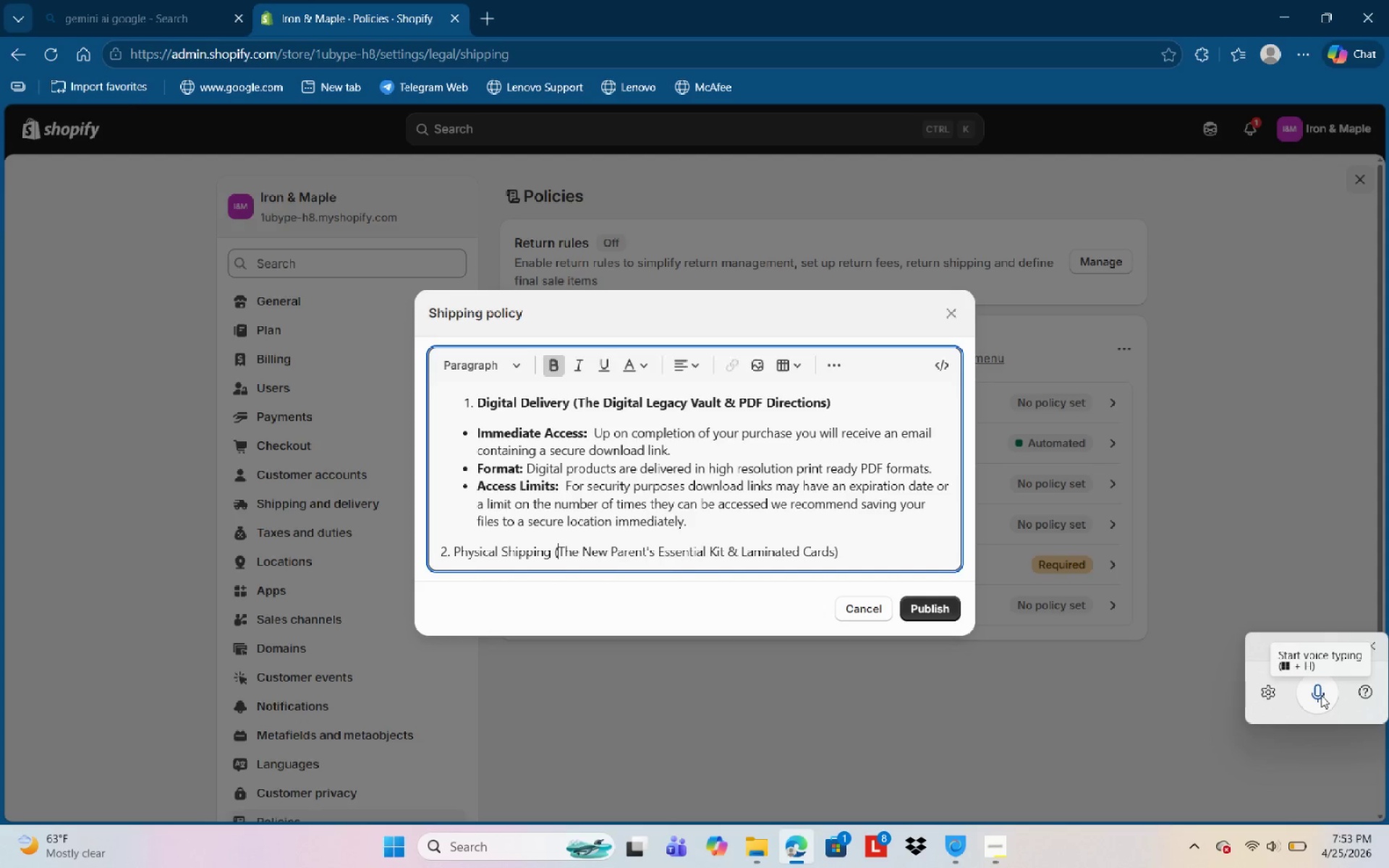 
key(ArrowLeft)
 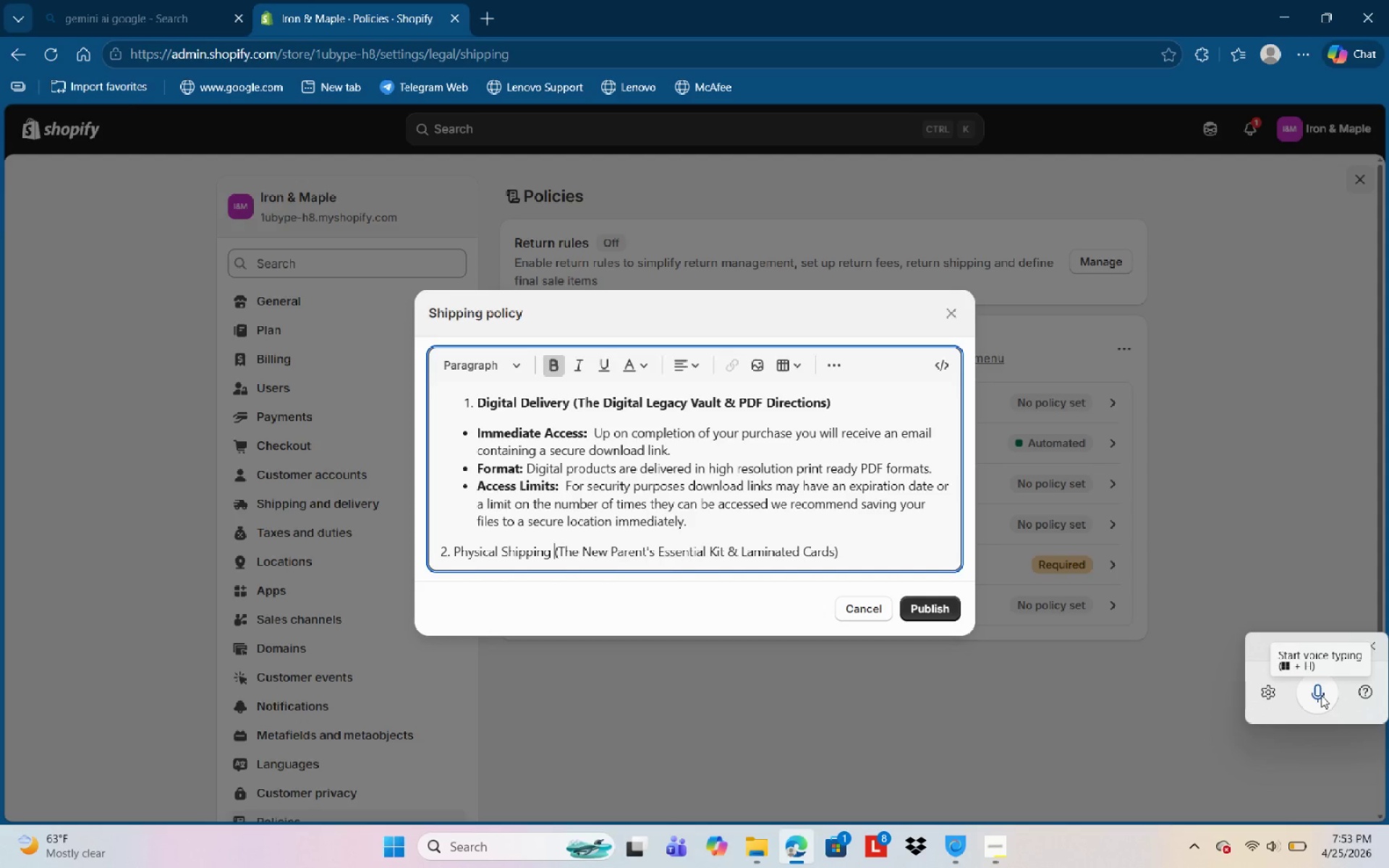 
key(ArrowLeft)
 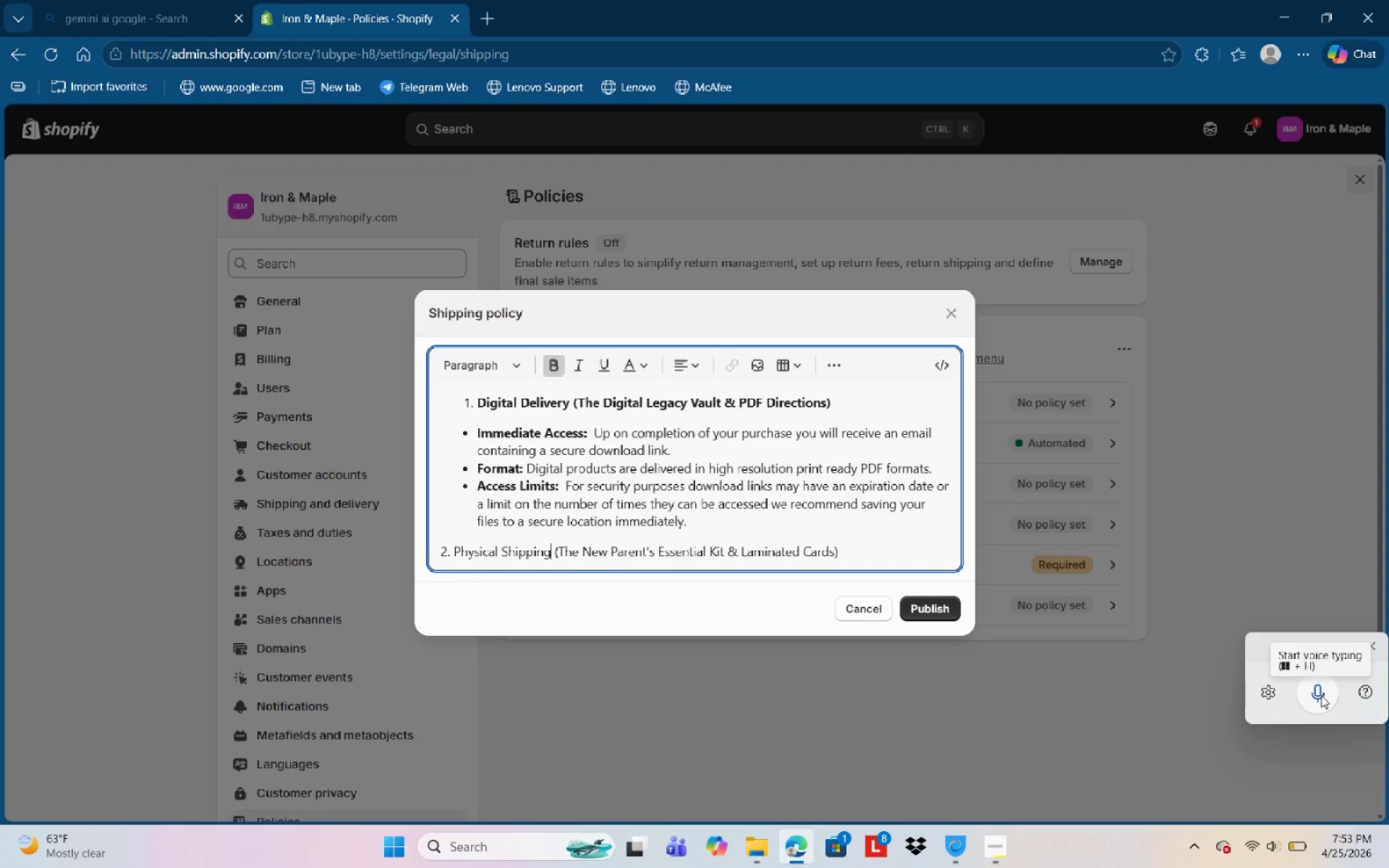 
key(ArrowLeft)
 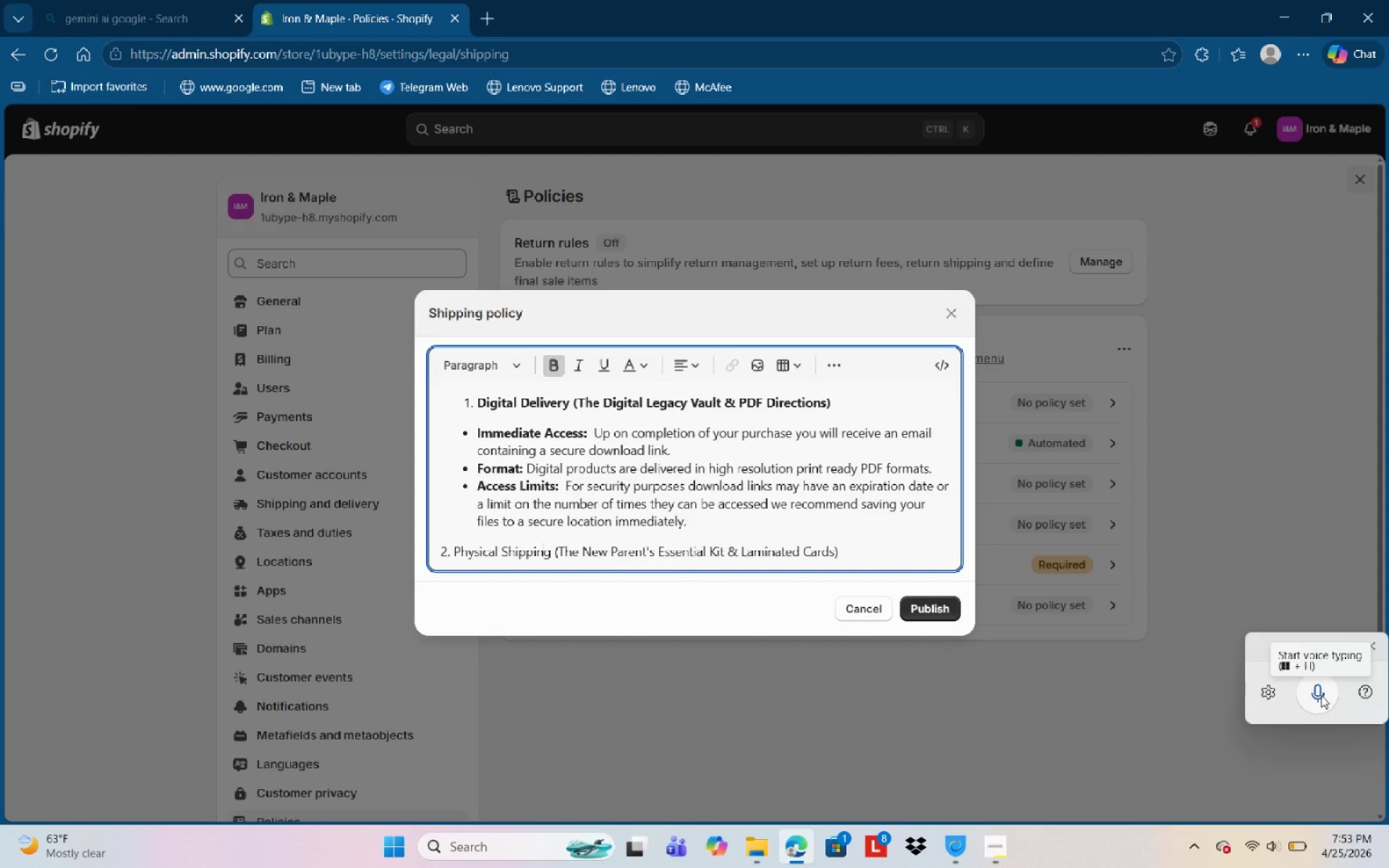 
key(Control+ArrowLeft)
 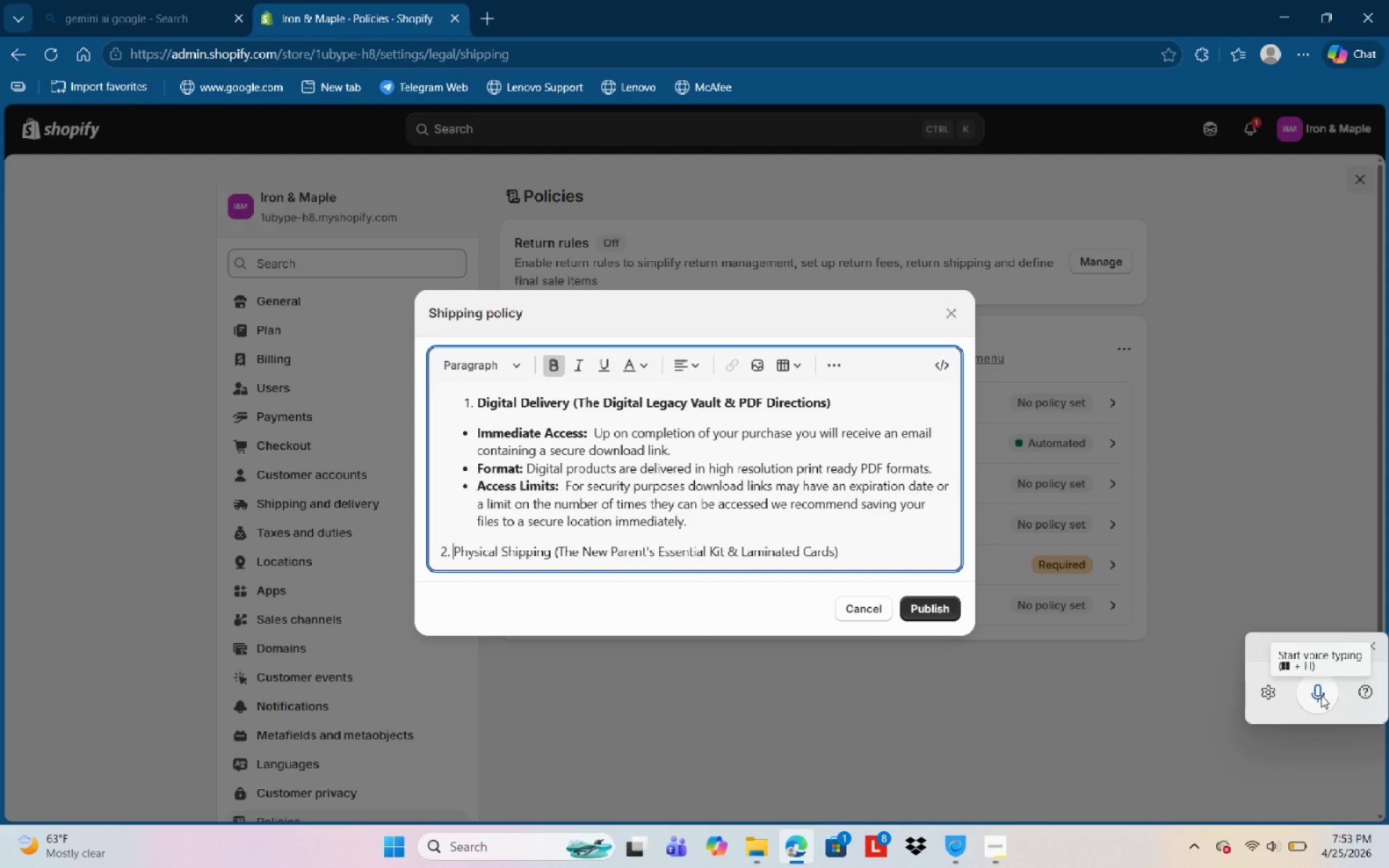 
key(Control+ArrowLeft)
 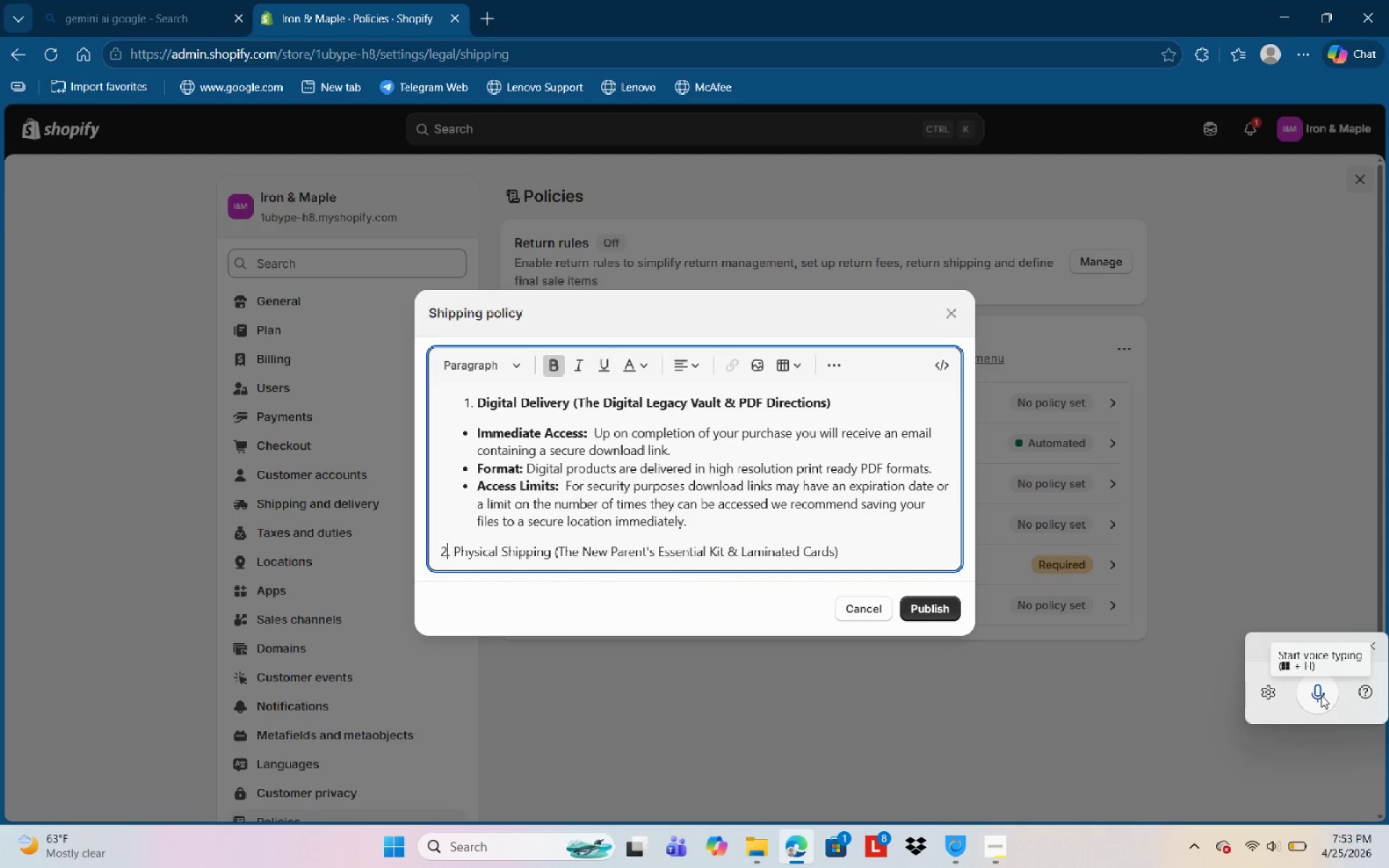 
key(Control+ArrowLeft)
 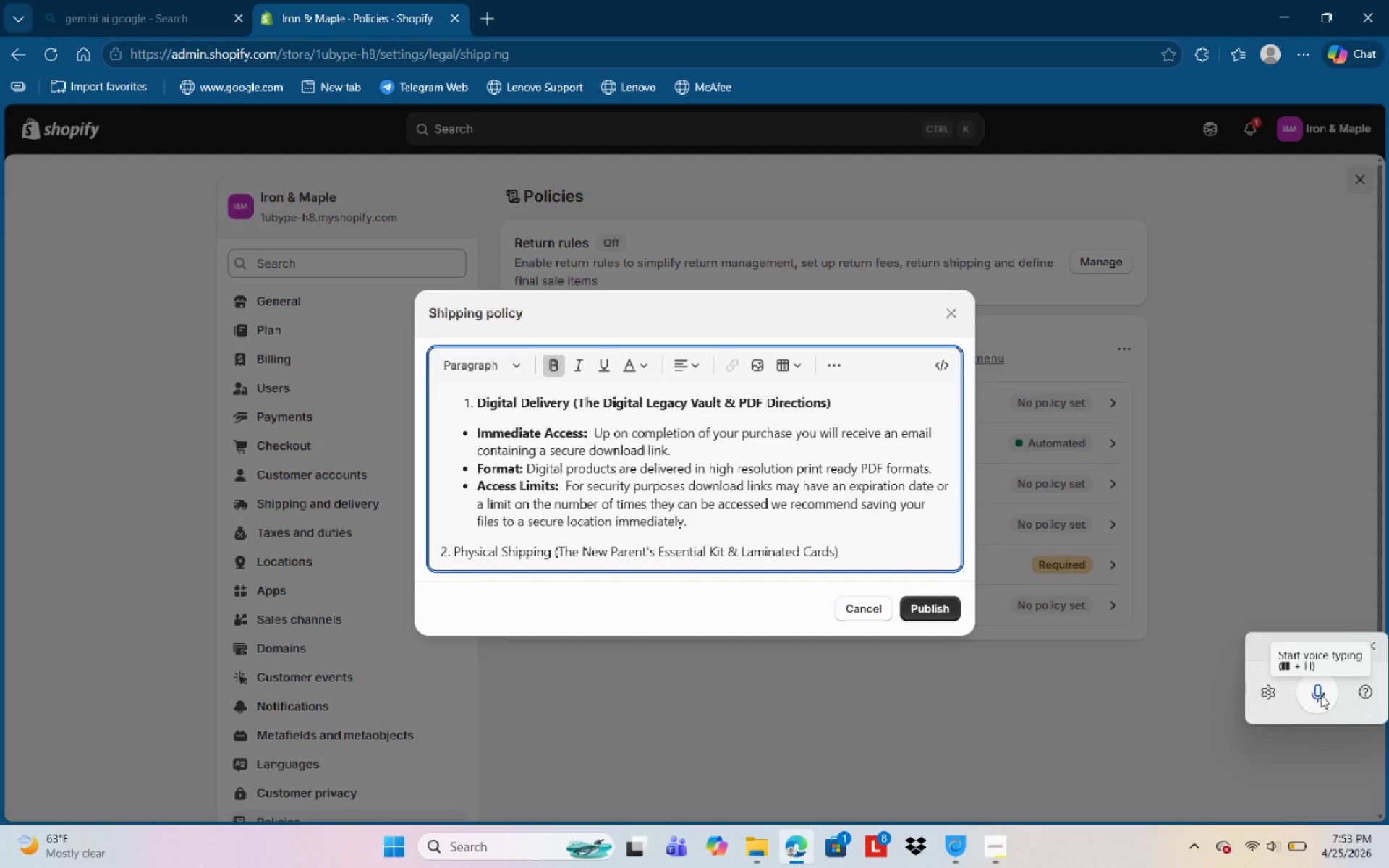 
key(Control+ArrowLeft)
 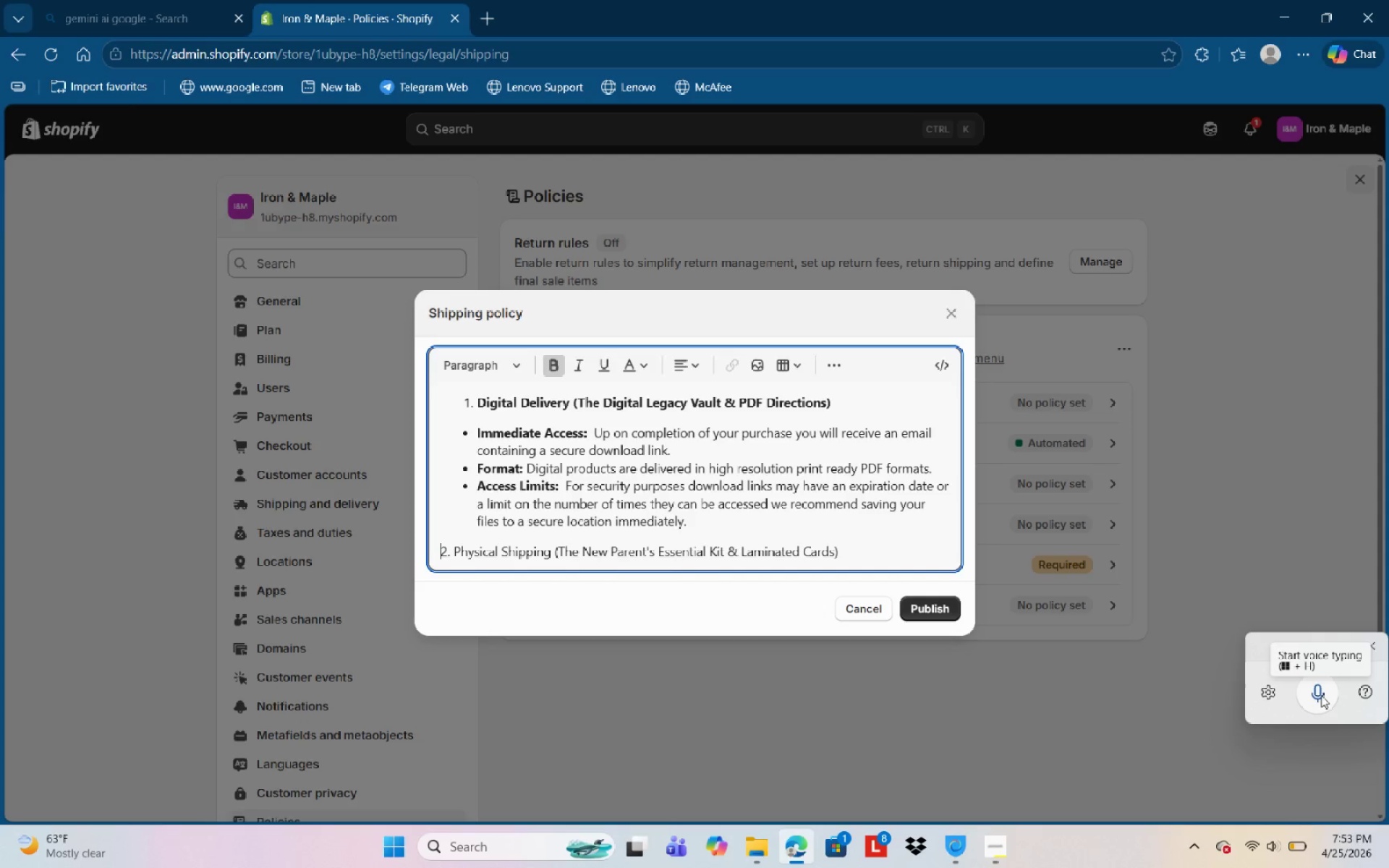 
key(Control+Shift+ArrowRight)
 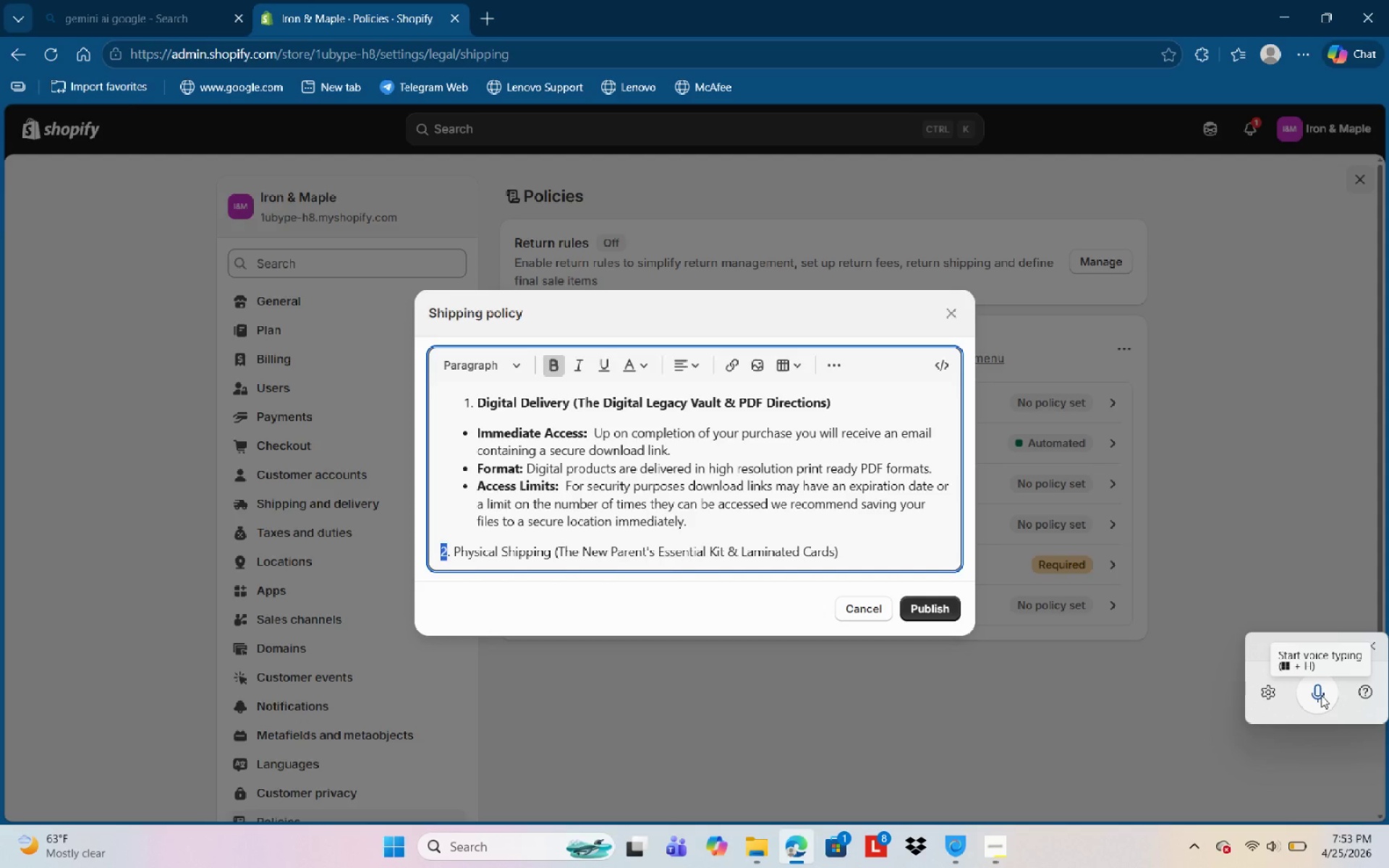 
key(Control+Shift+ArrowRight)
 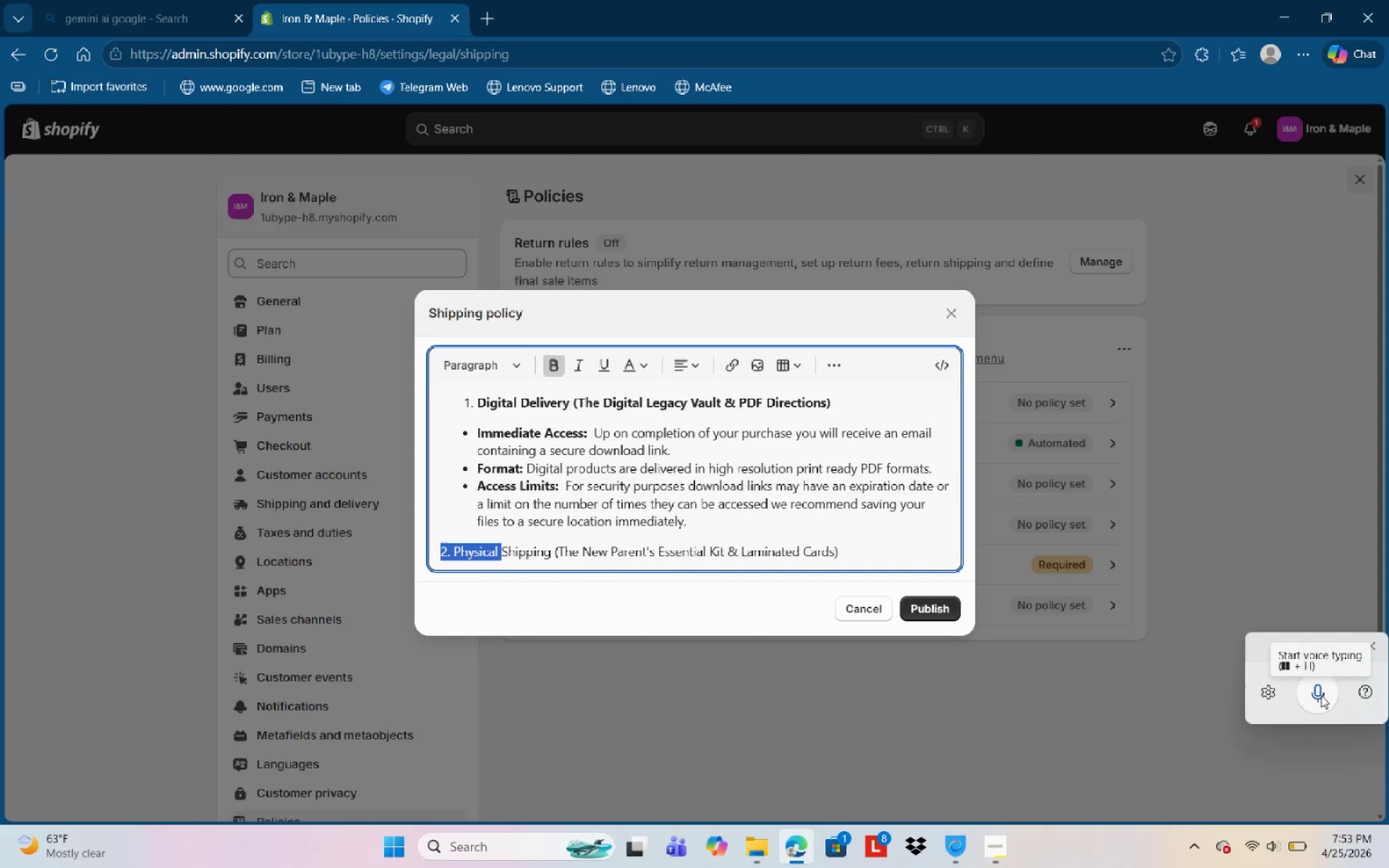 
key(Control+Shift+ArrowRight)
 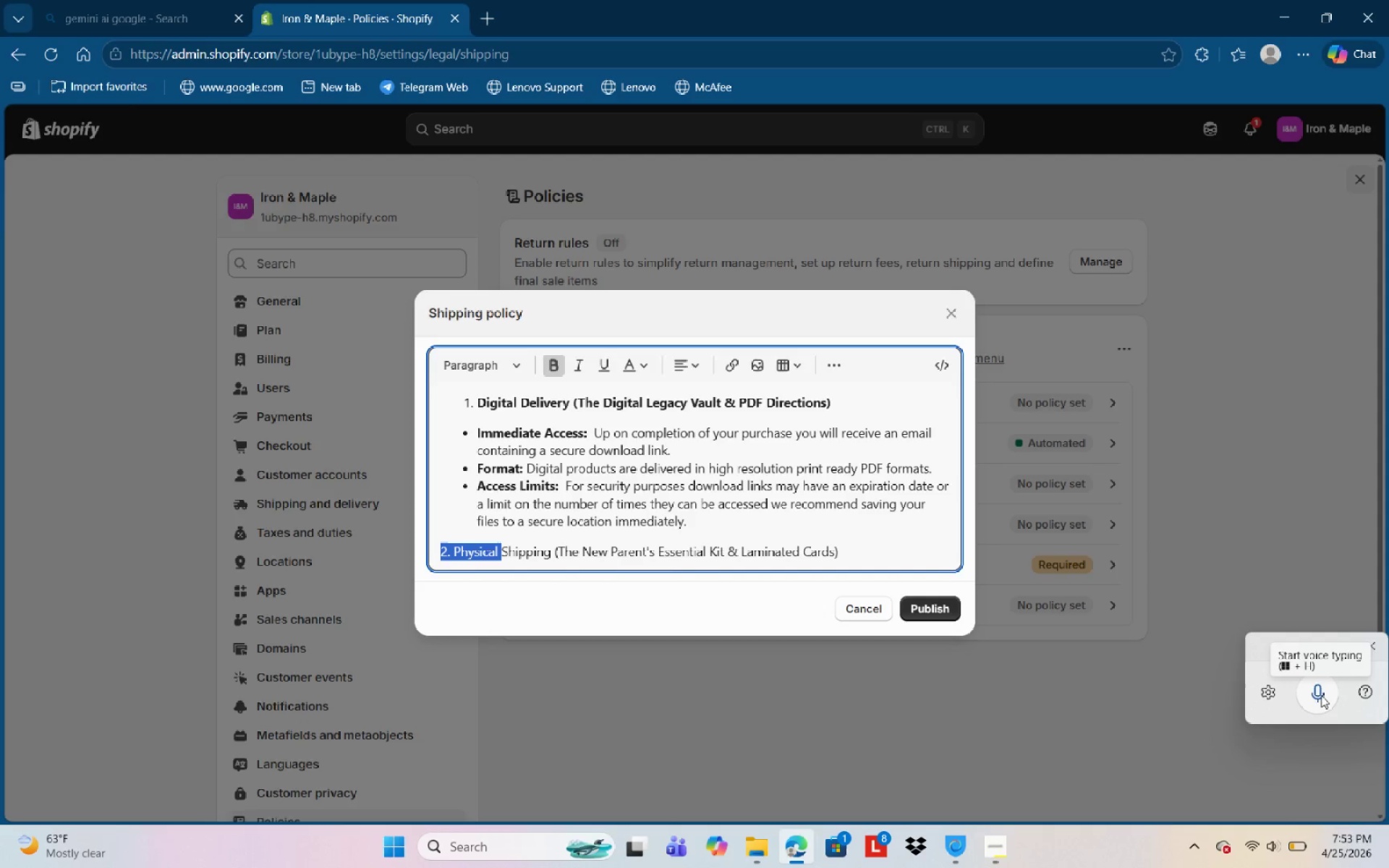 
key(Control+Shift+ArrowRight)
 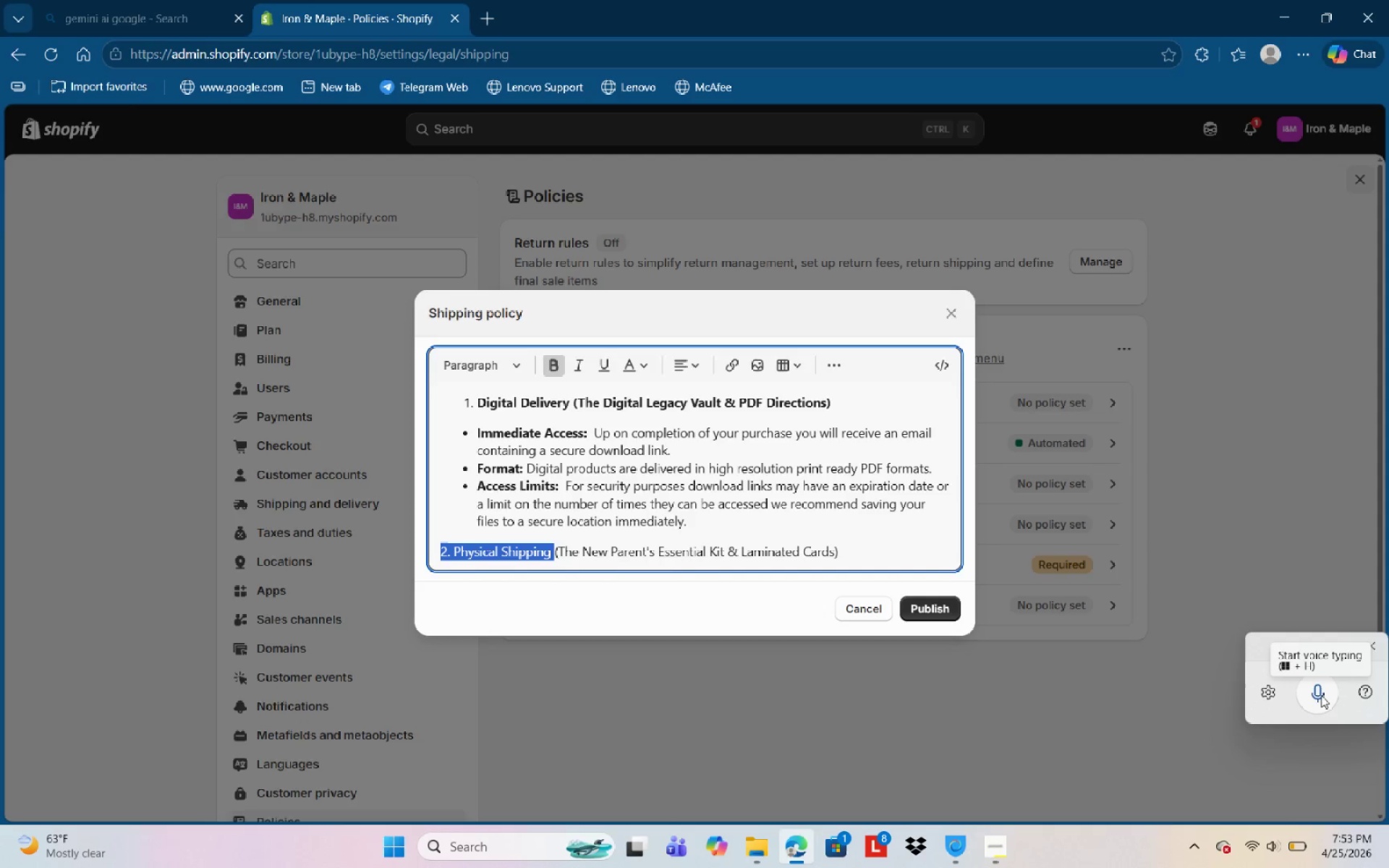 
key(Control+Shift+ArrowRight)
 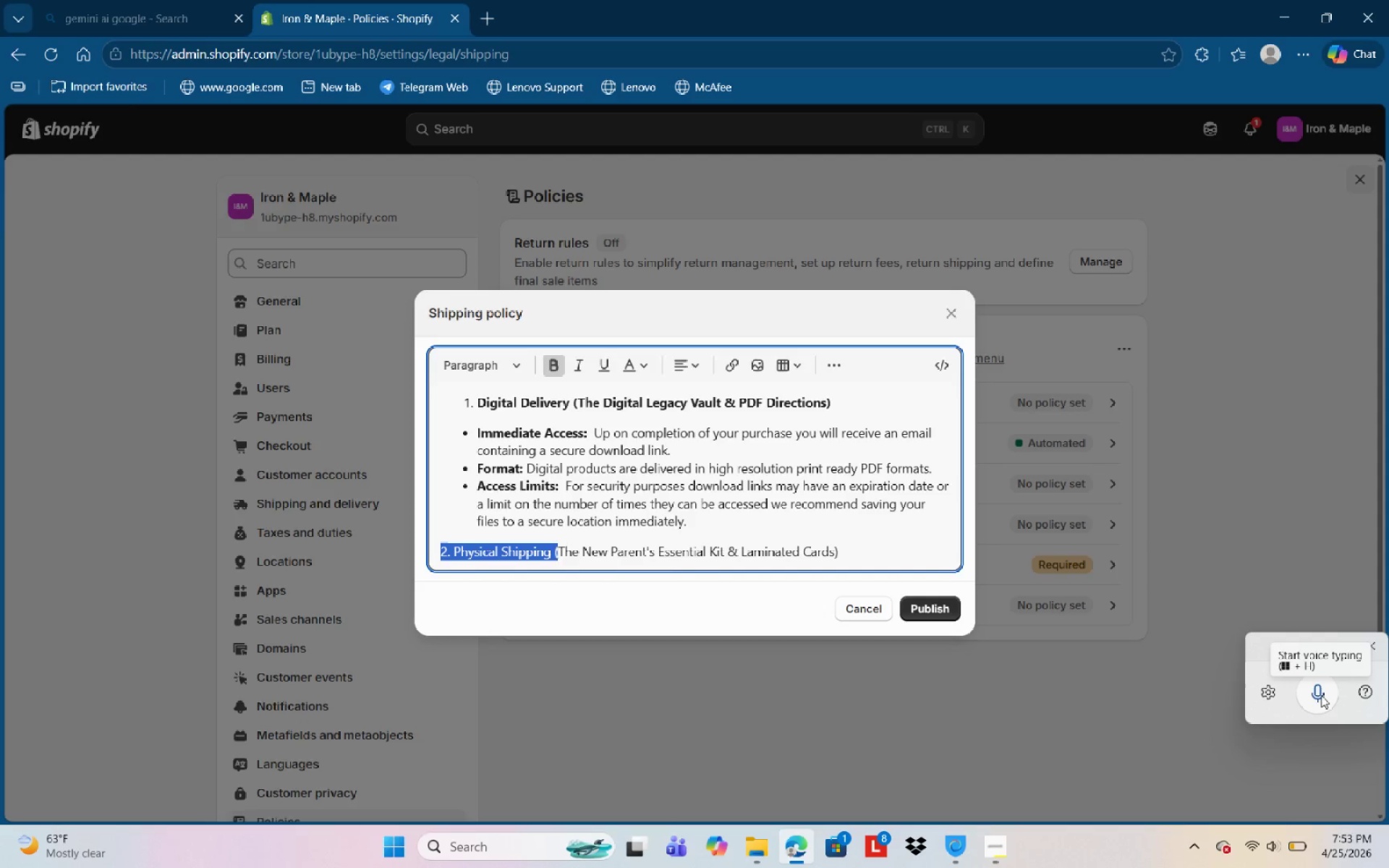 
key(Control+Shift+ArrowRight)
 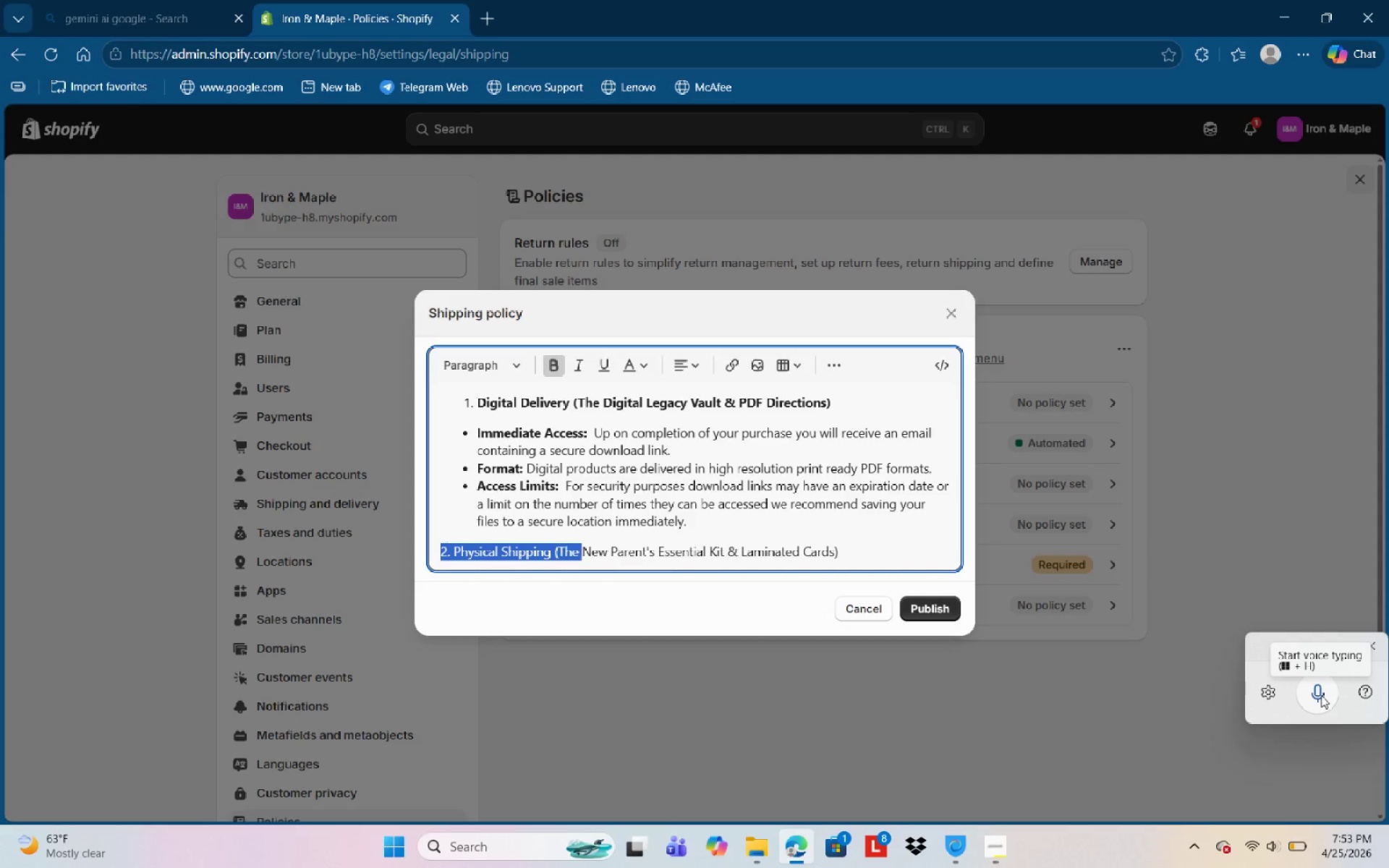 
key(Control+Shift+ArrowRight)
 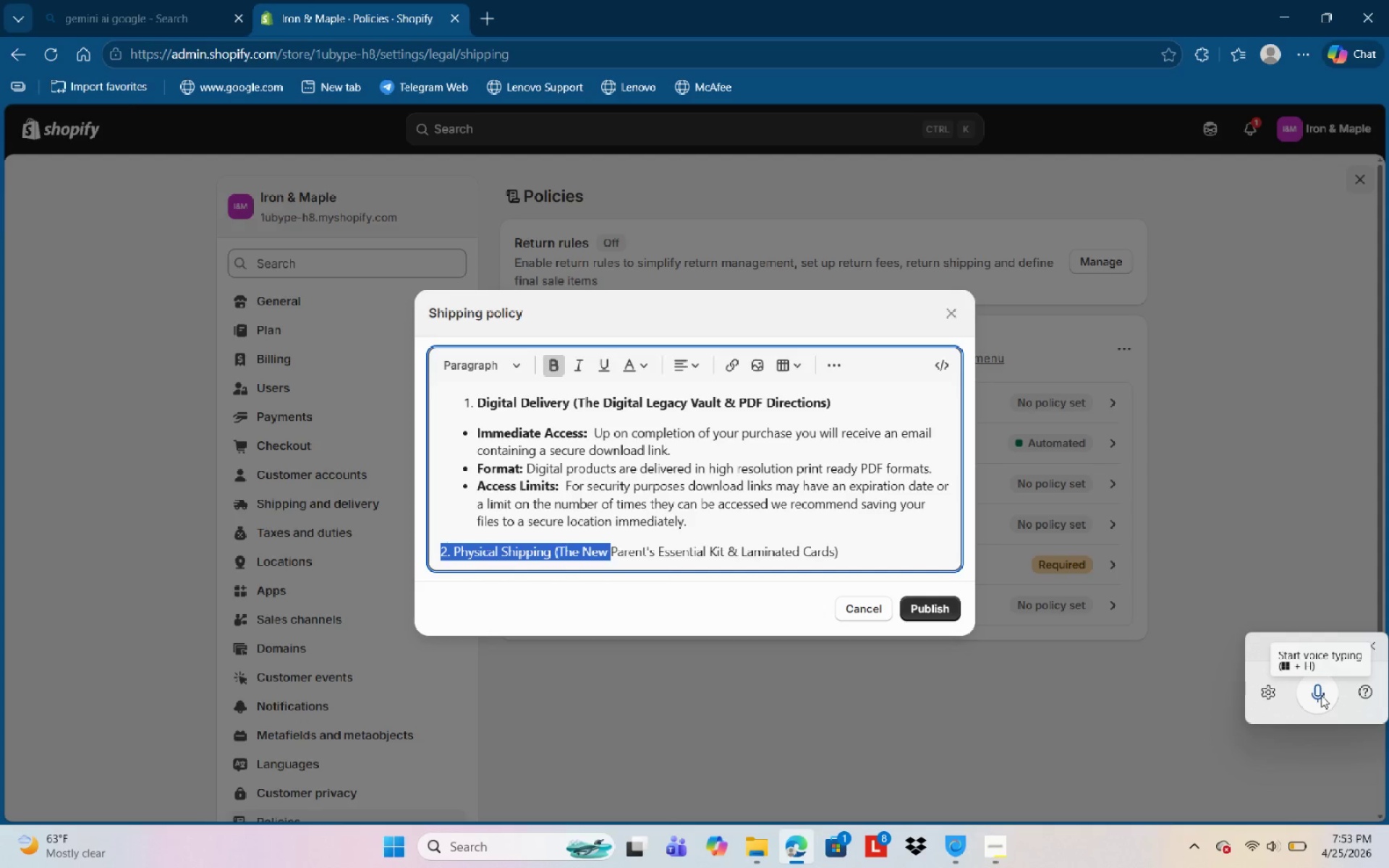 
key(Control+Shift+ArrowRight)
 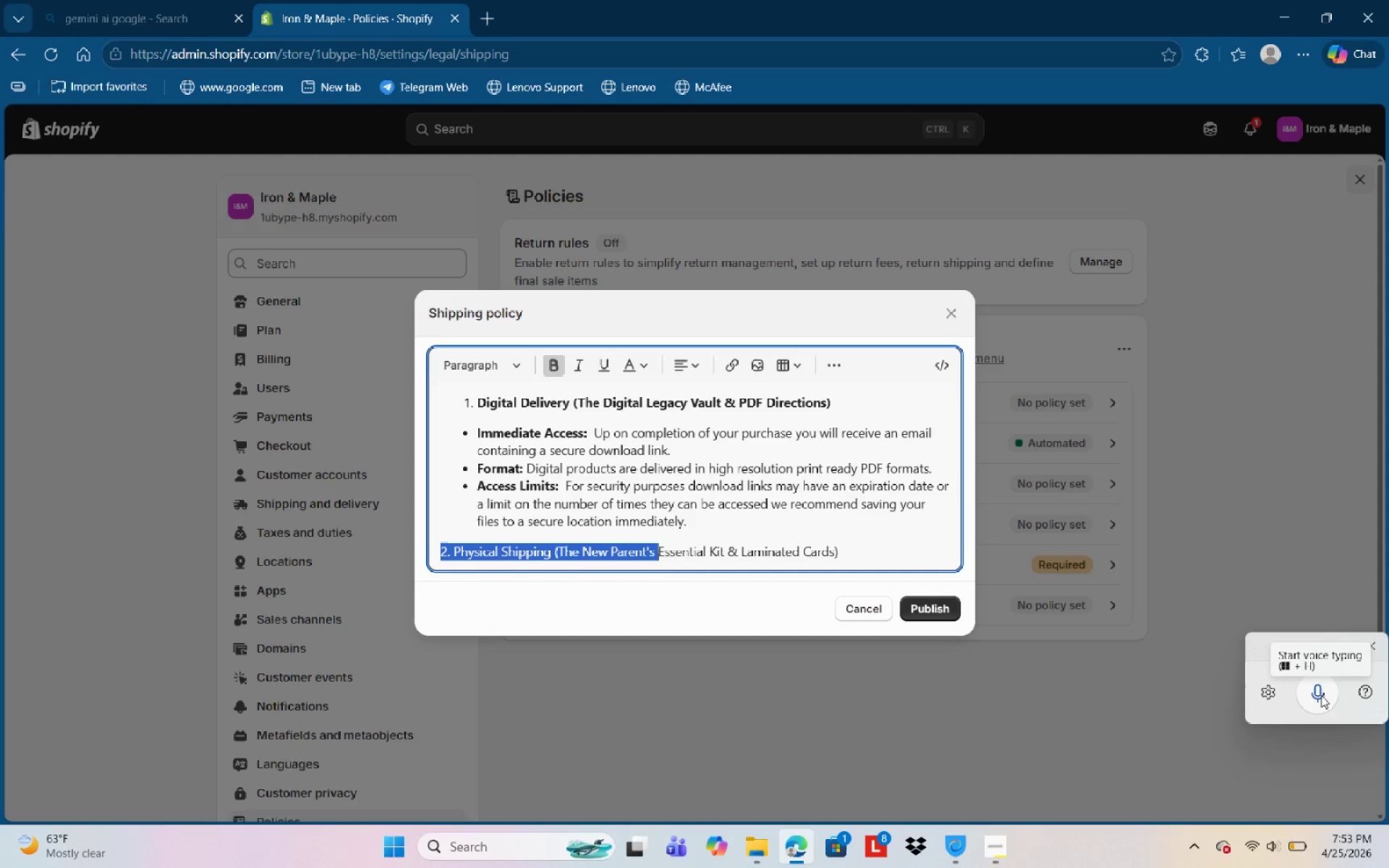 
key(Control+Shift+ArrowRight)
 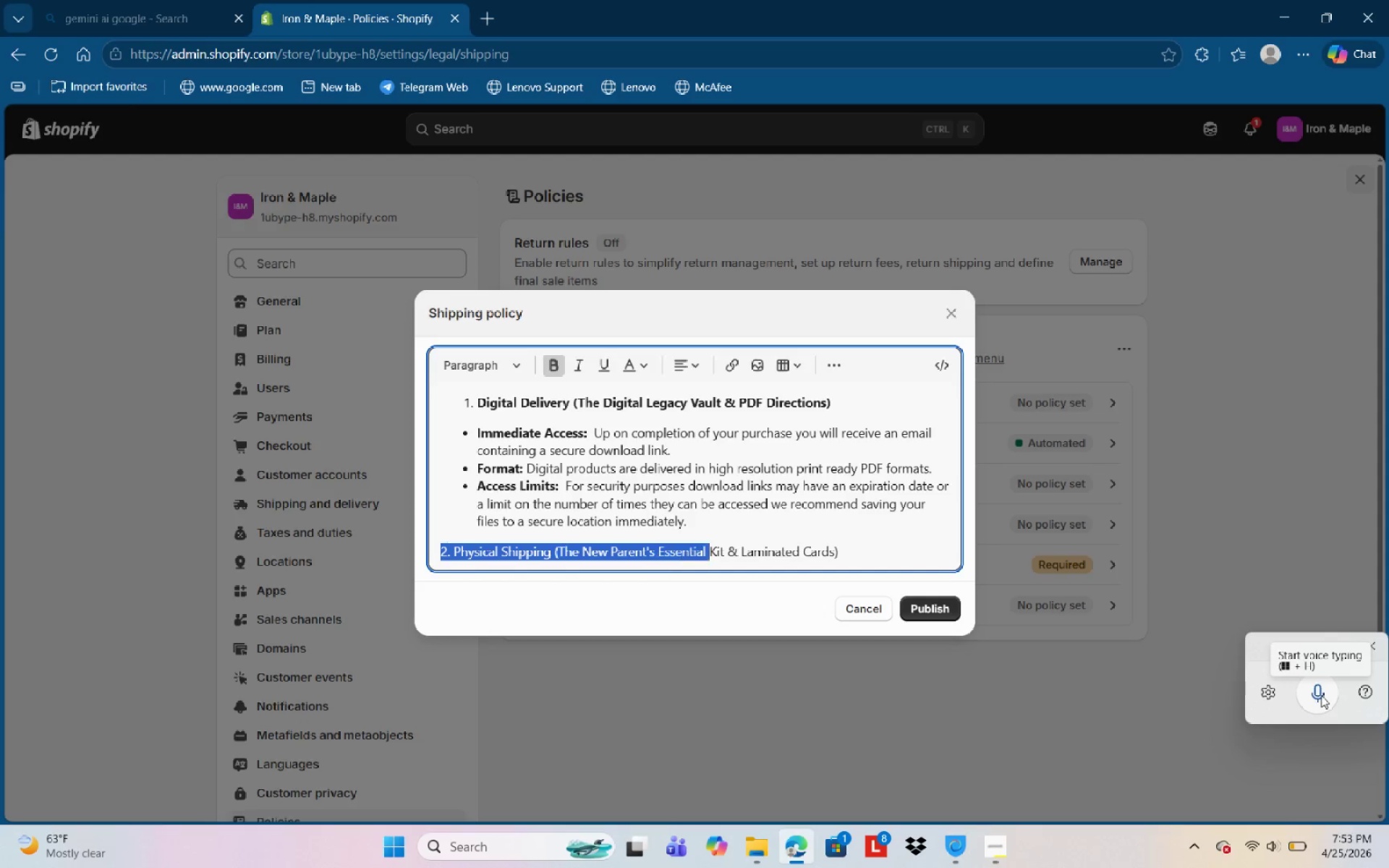 
key(Control+Shift+ArrowRight)
 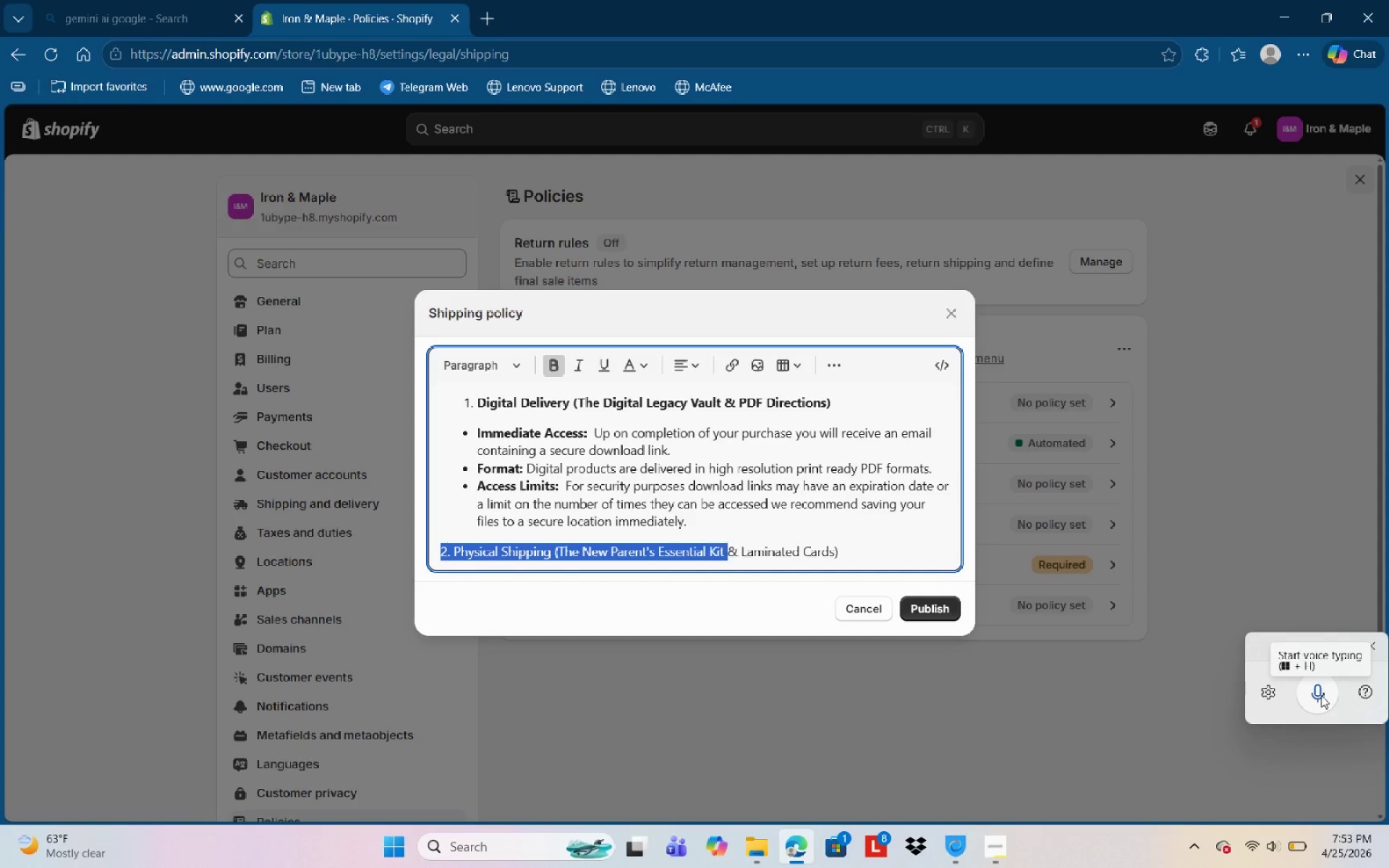 
key(Control+Shift+ArrowRight)
 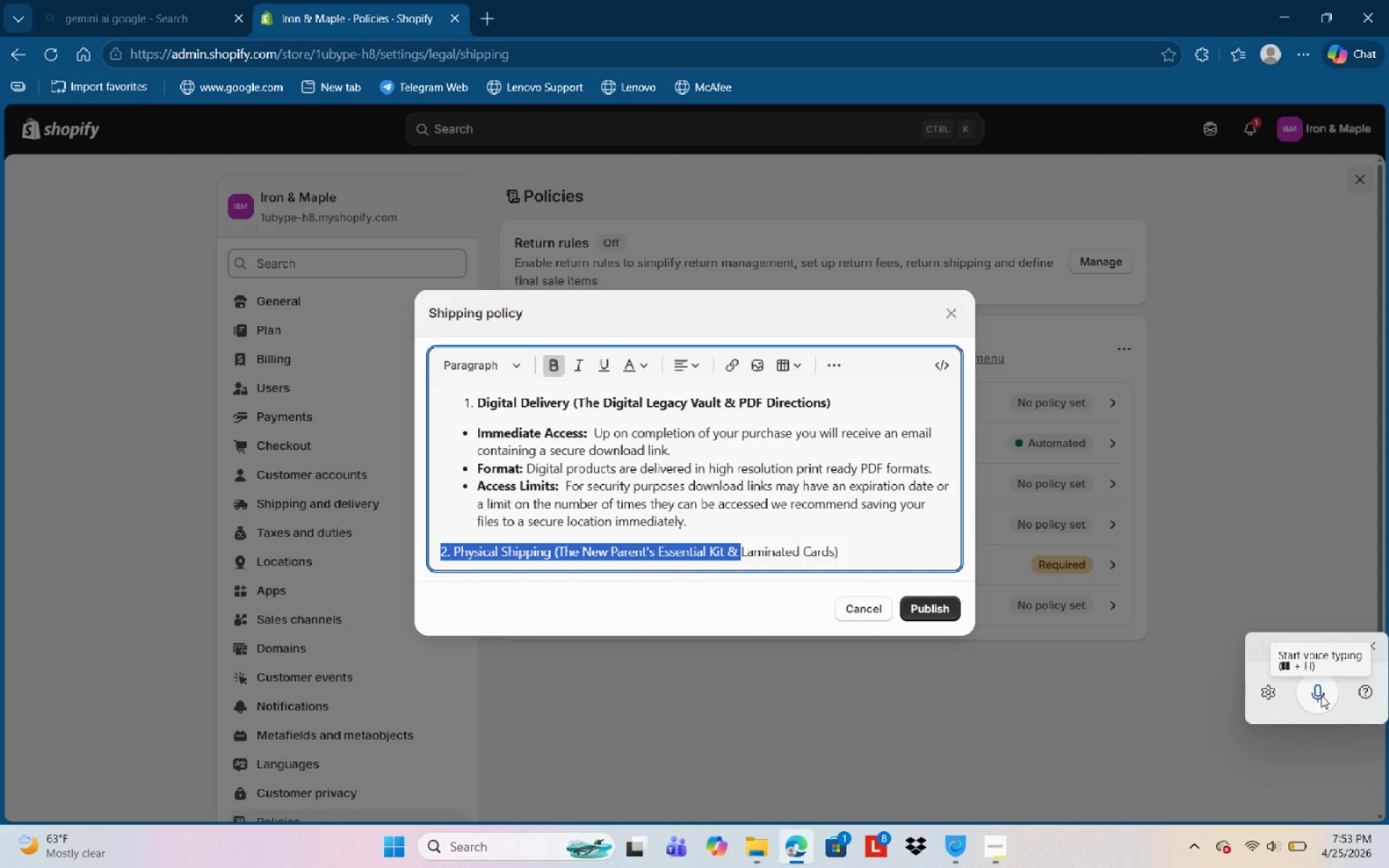 
key(Control+Shift+ArrowRight)
 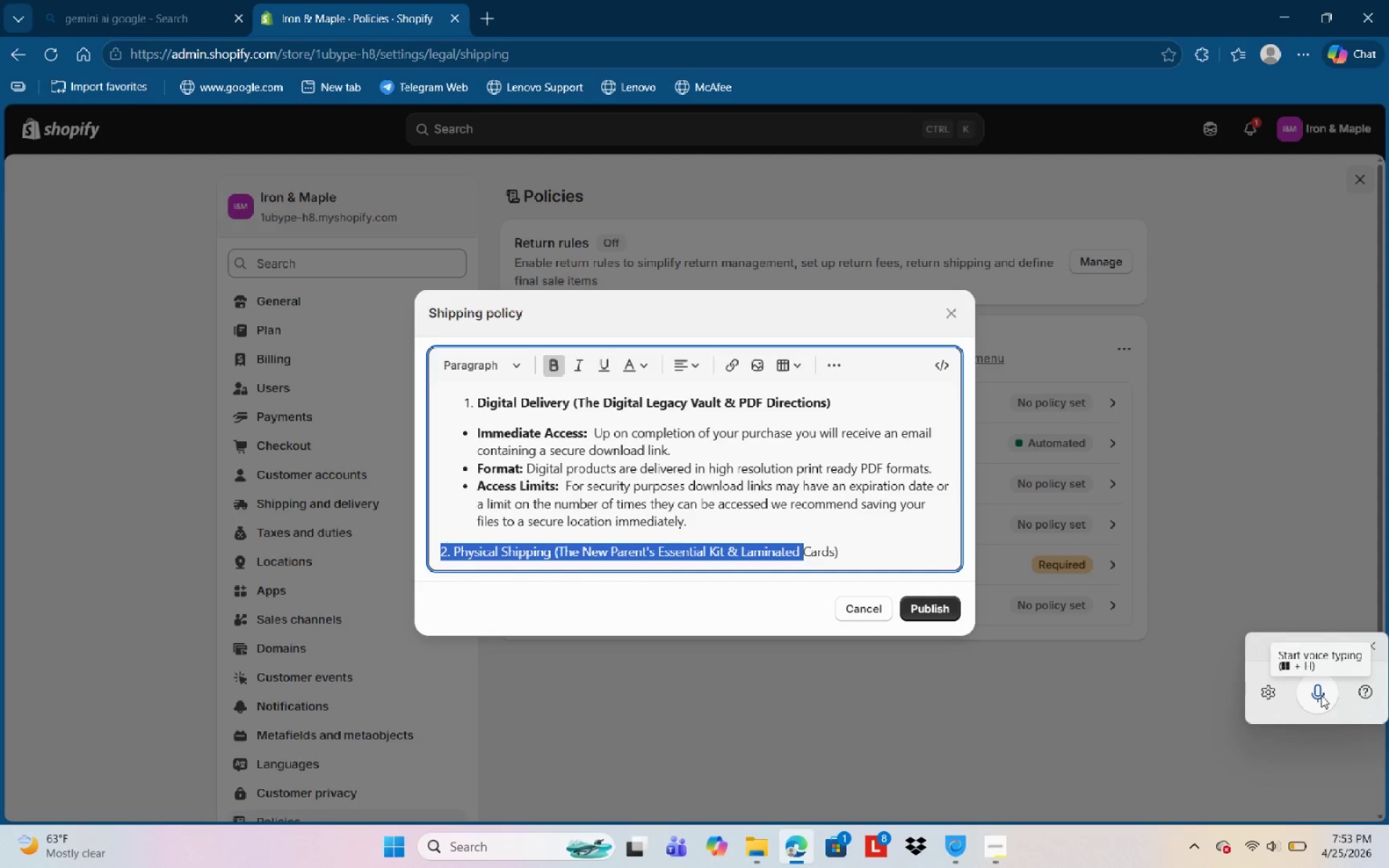 
key(Control+Shift+ArrowRight)
 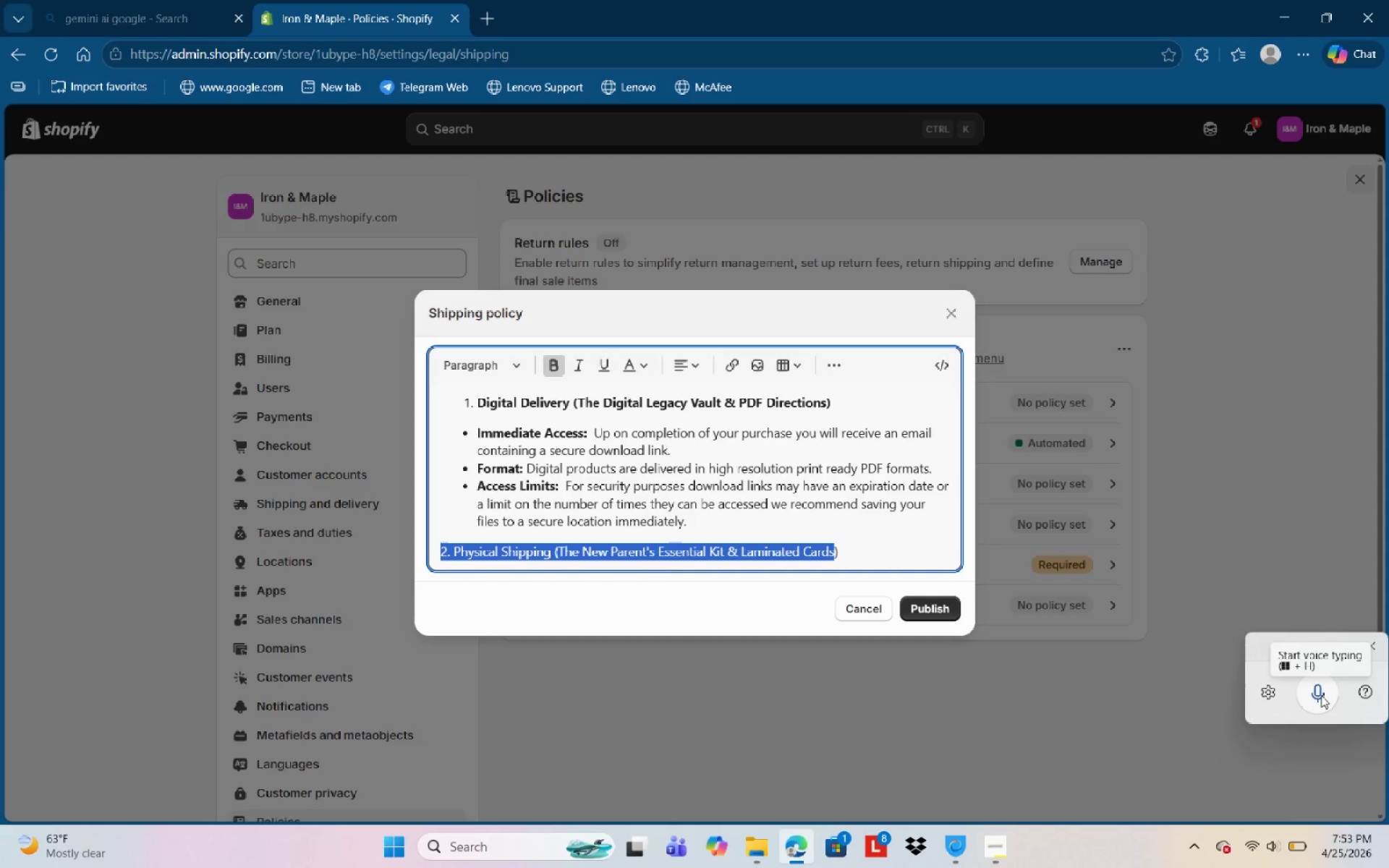 
key(Control+Shift+ArrowRight)
 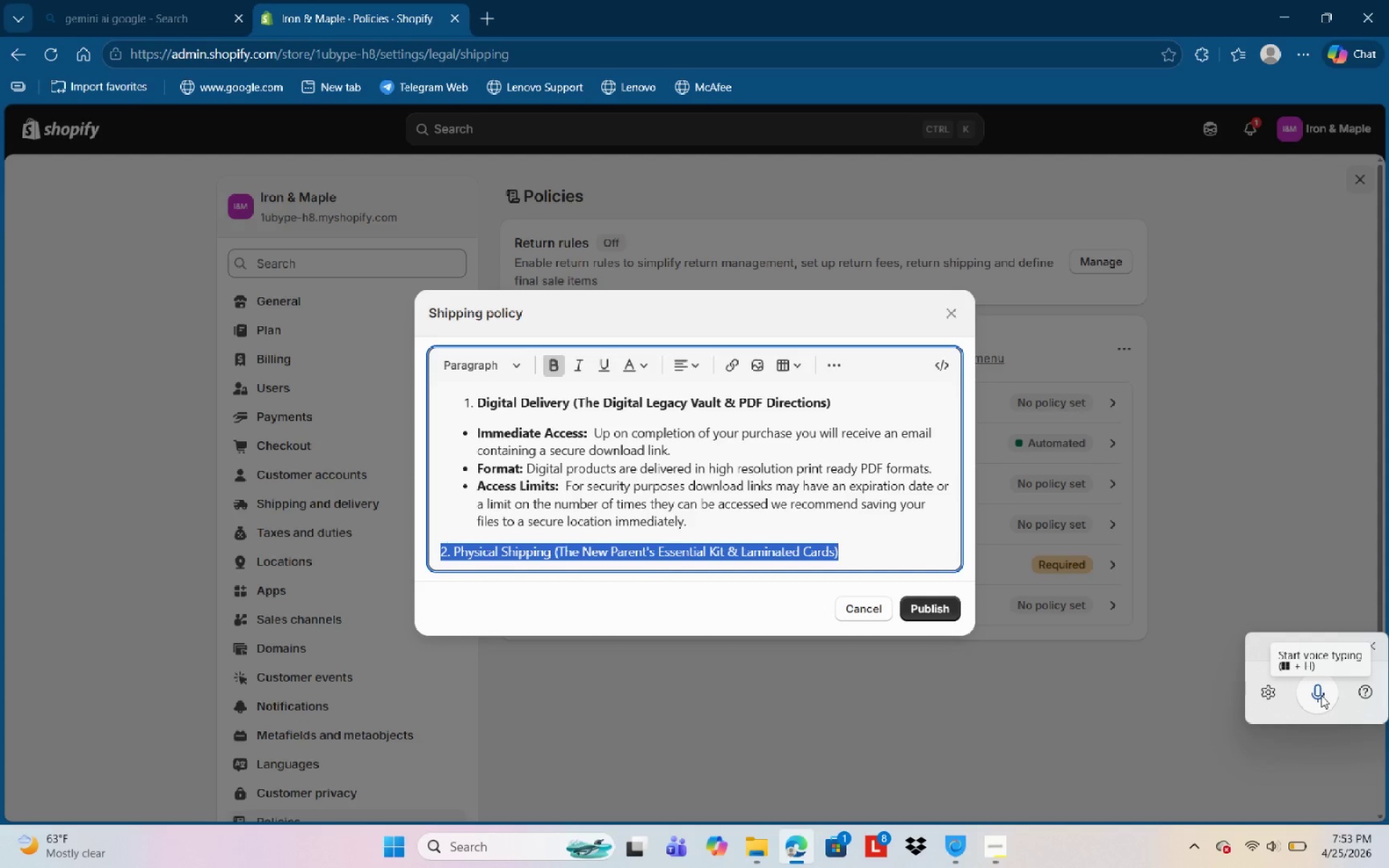 
key(Control+Shift+ArrowRight)
 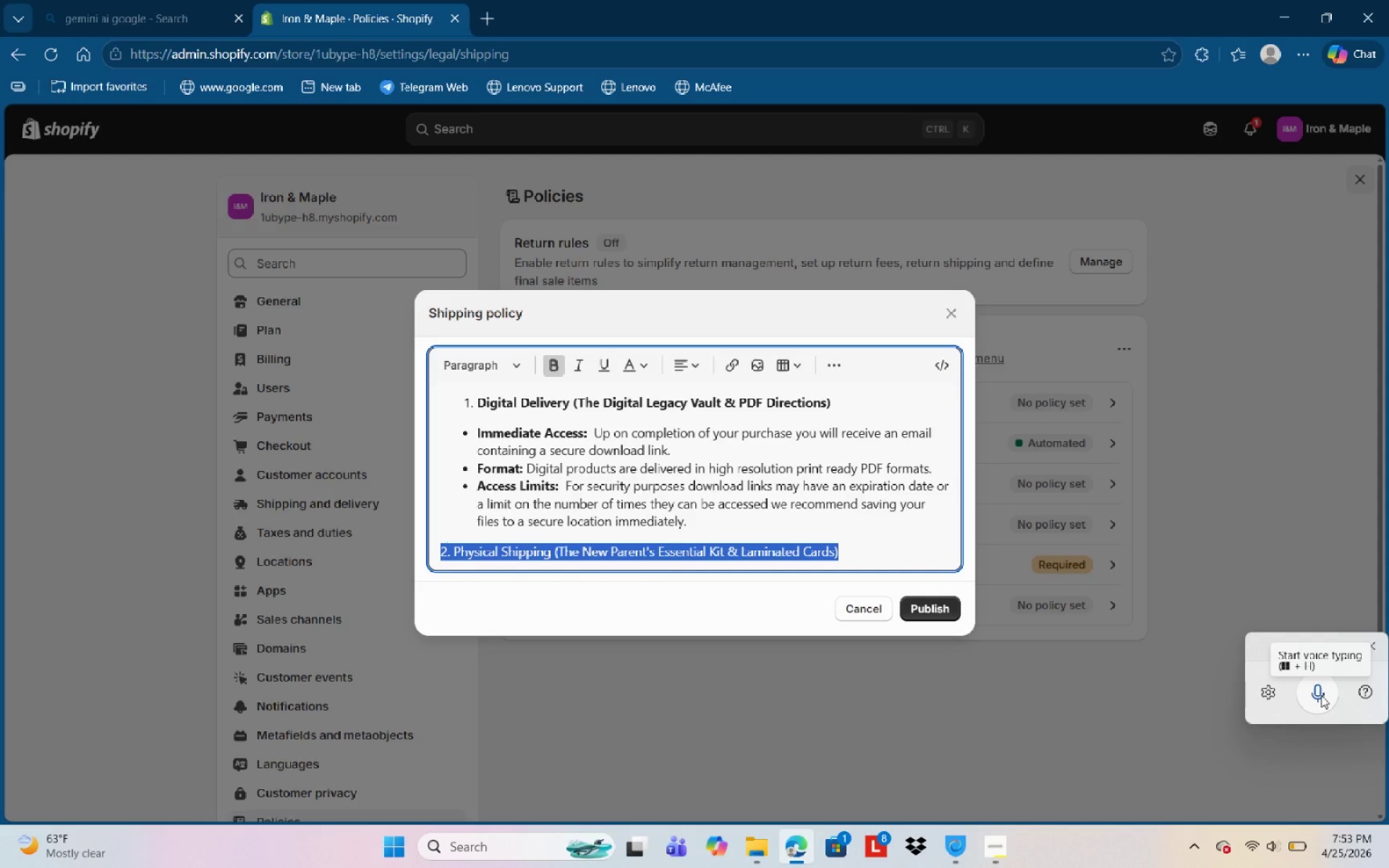 
key(Control+B)
 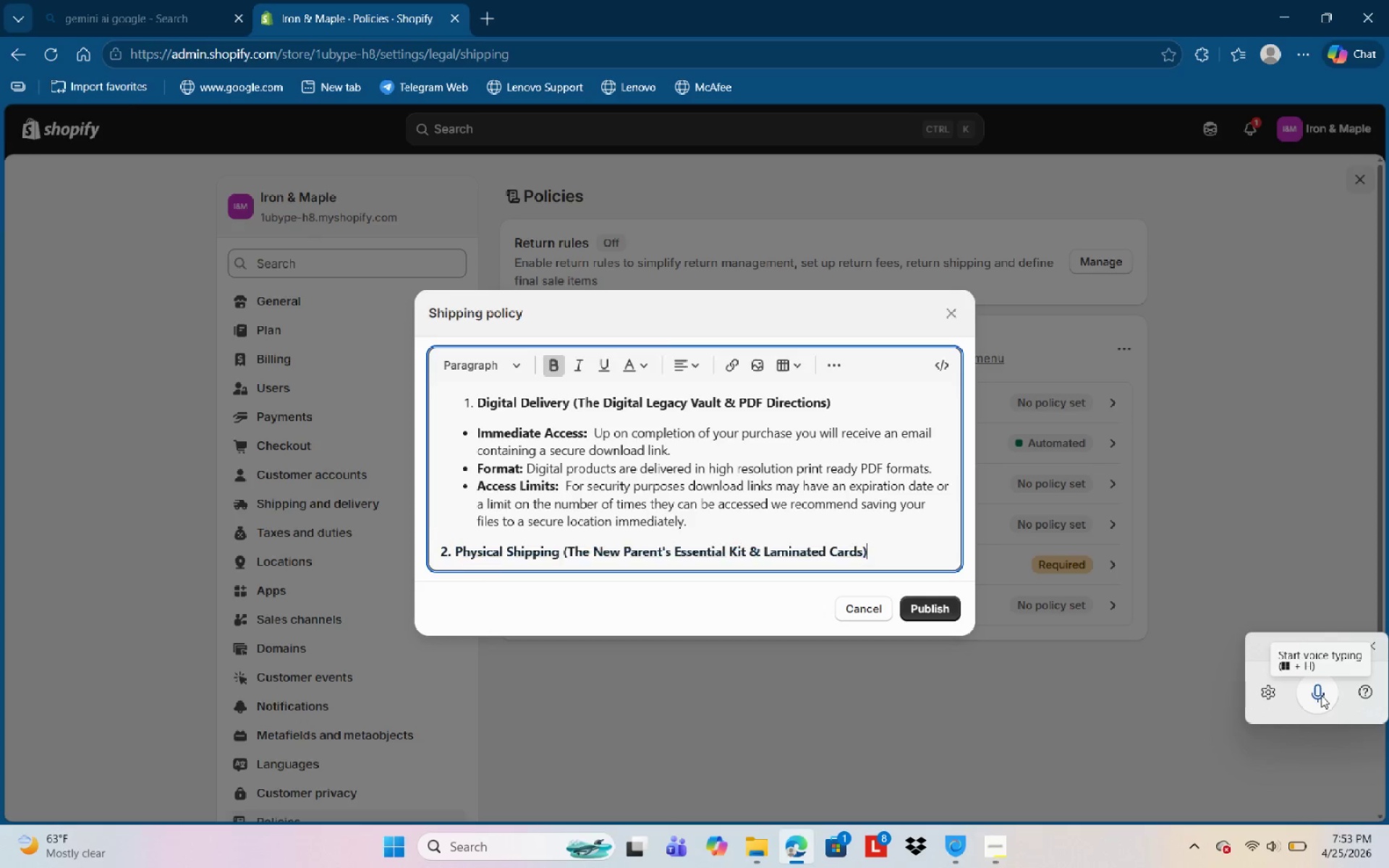 
key(ArrowRight)
 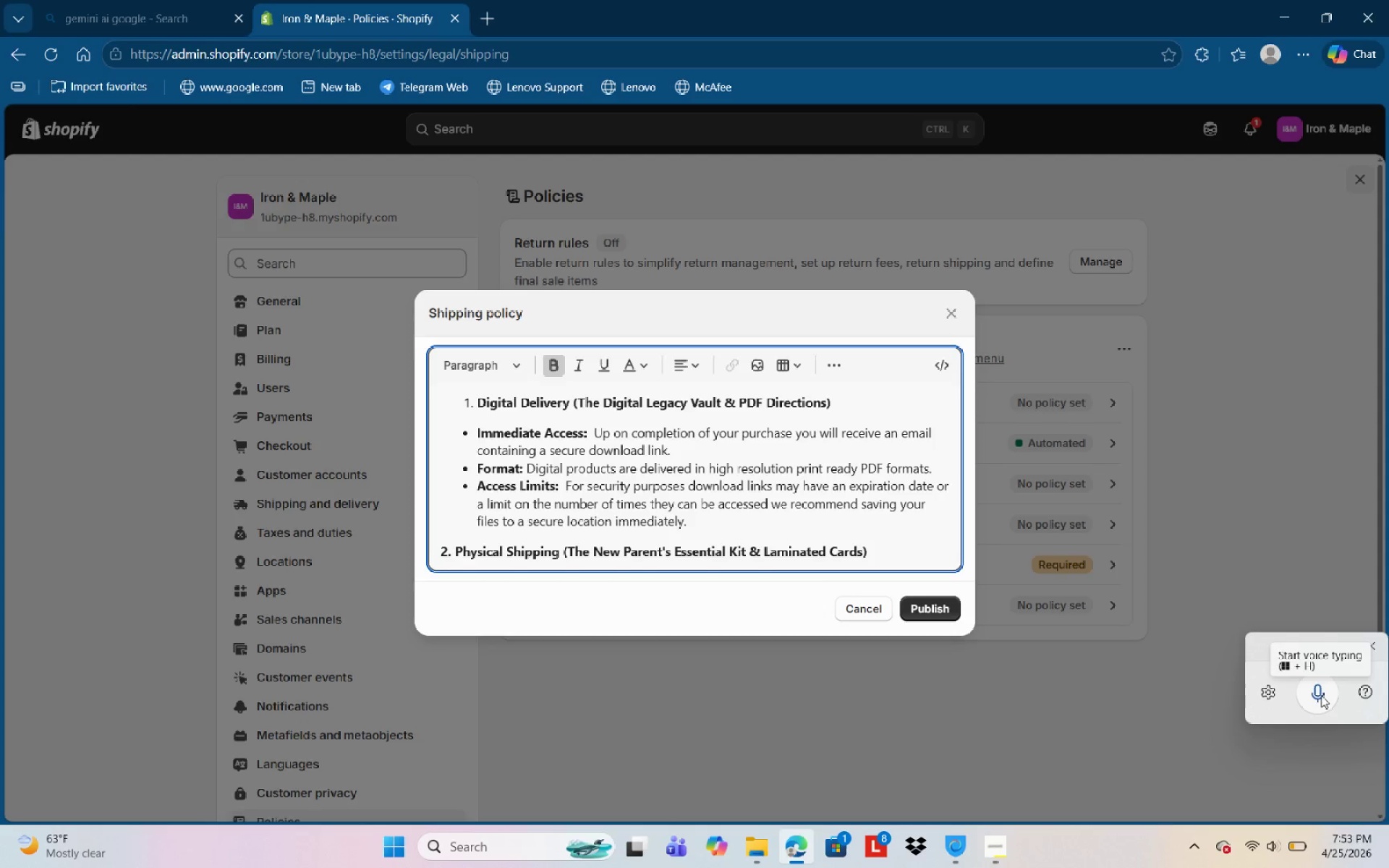 
key(Enter)
 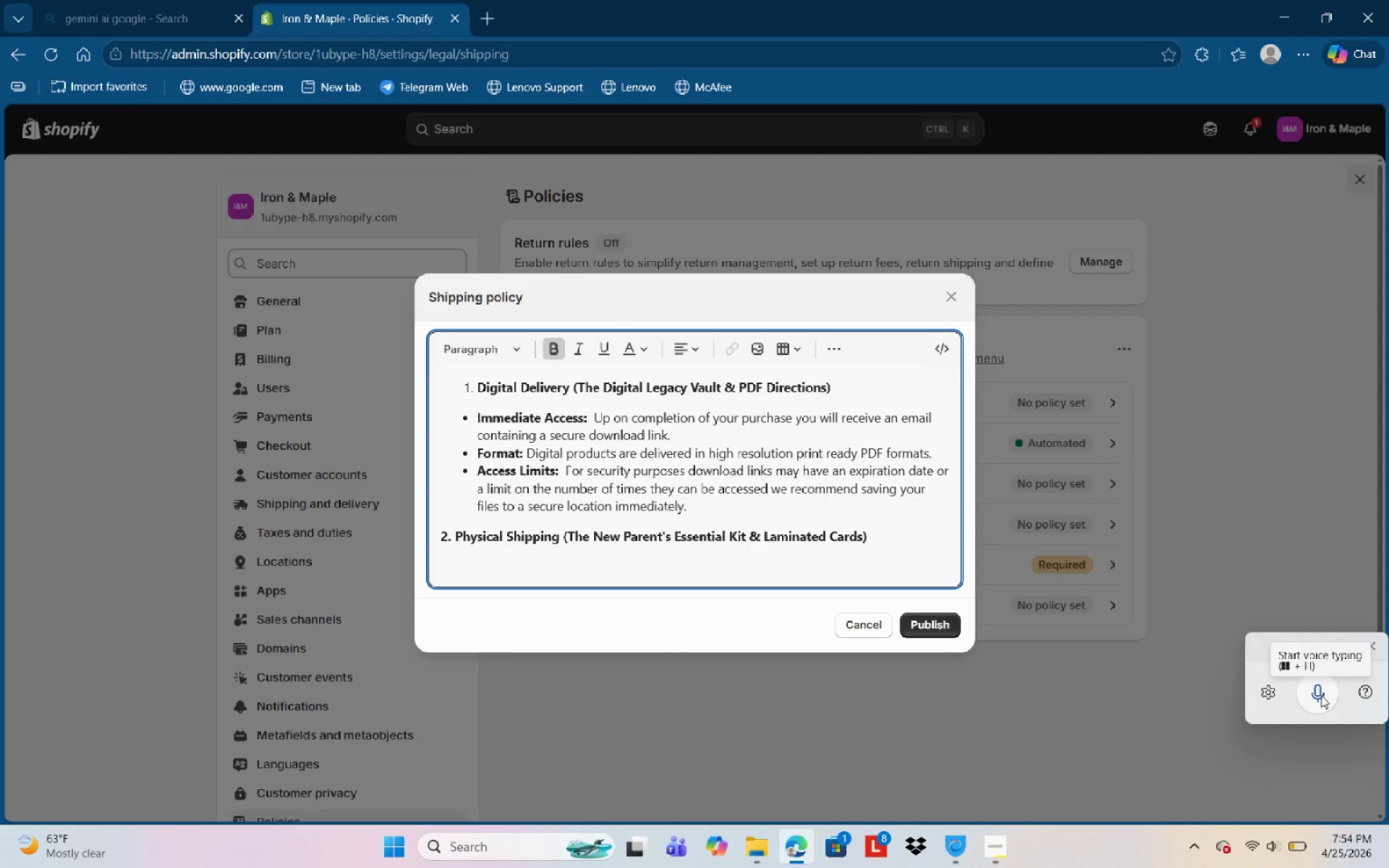 
type(- Processing )
 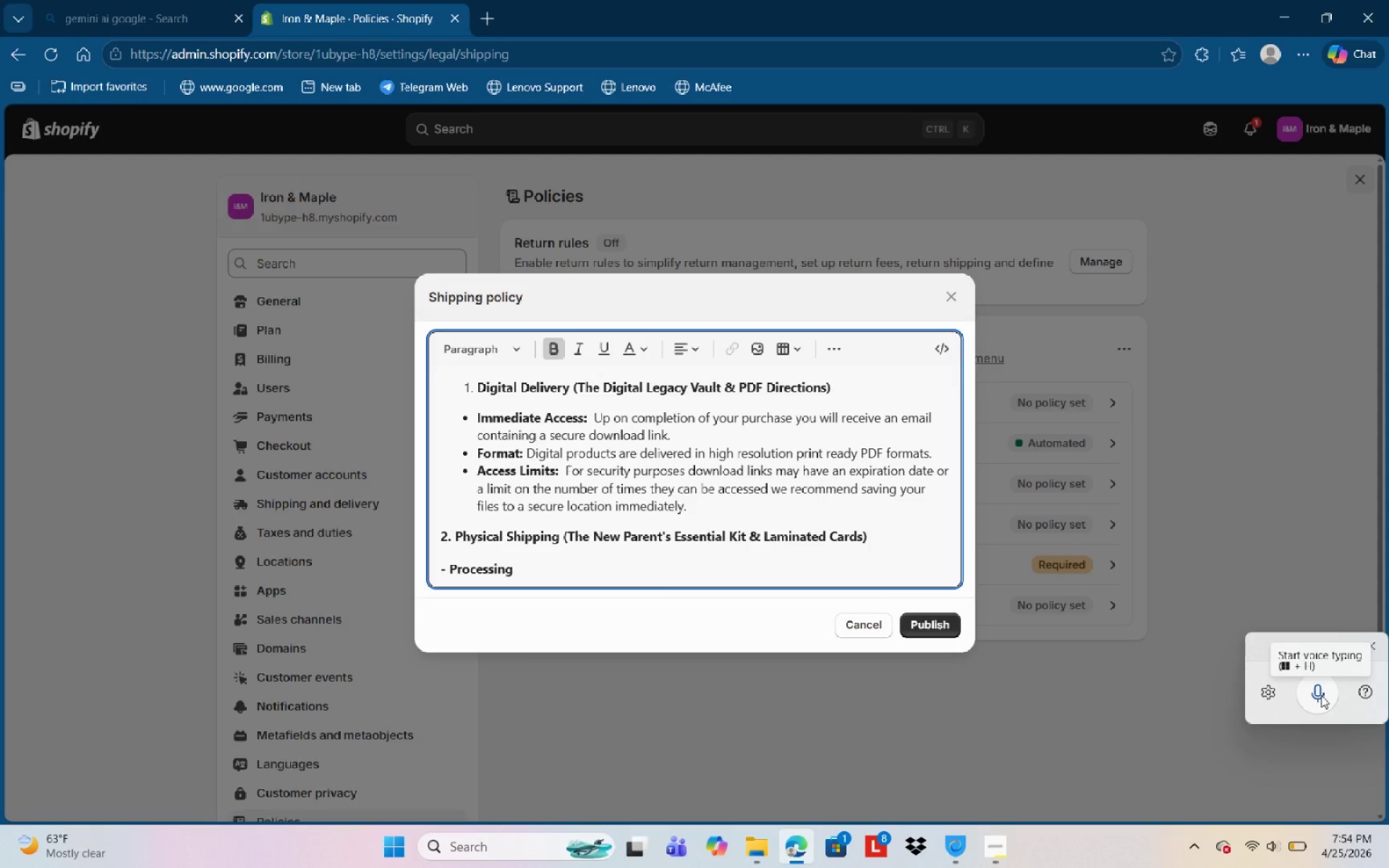 
hold_key(key=ShiftLeft, duration=0.31)
 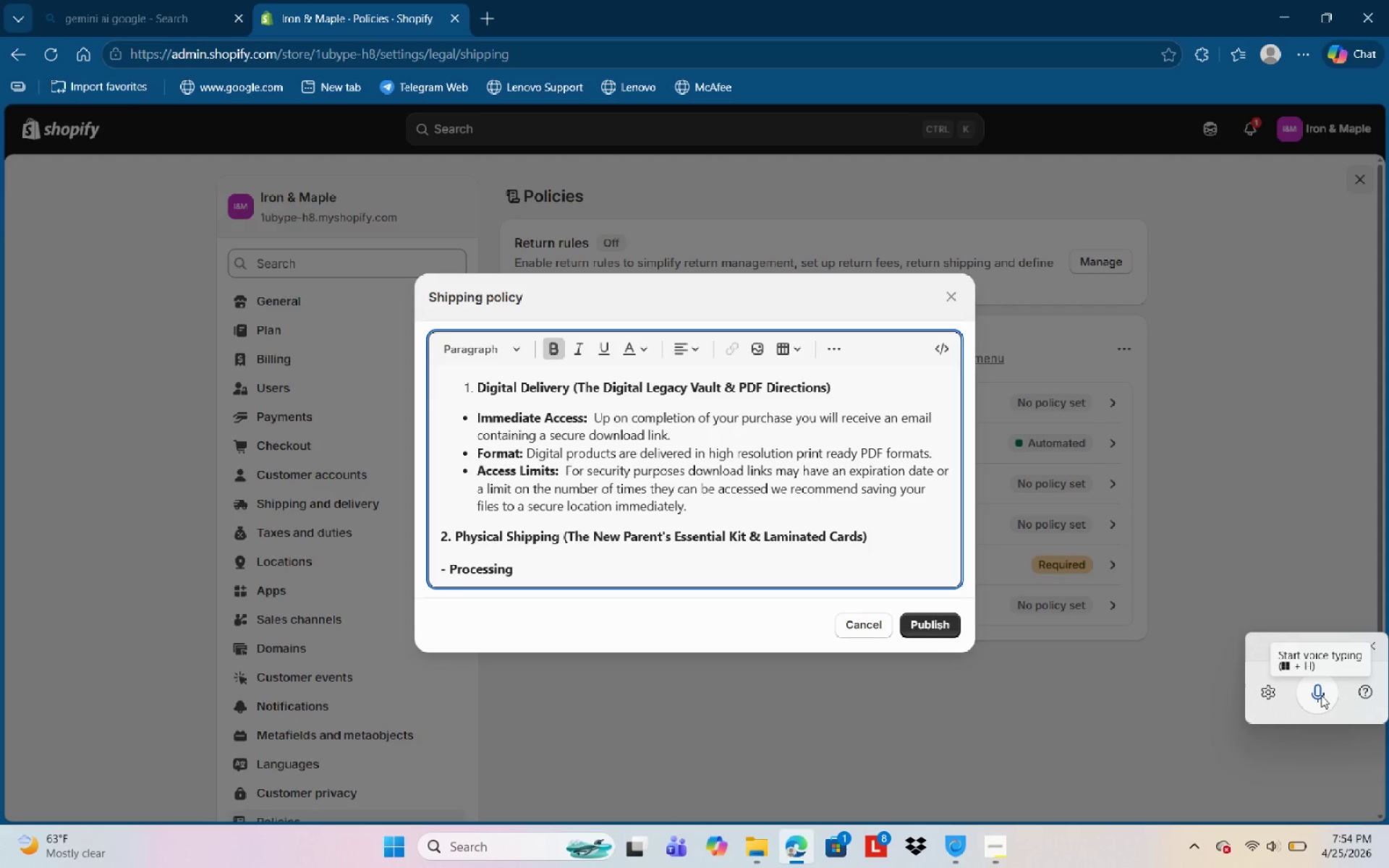 
type(Time:)
 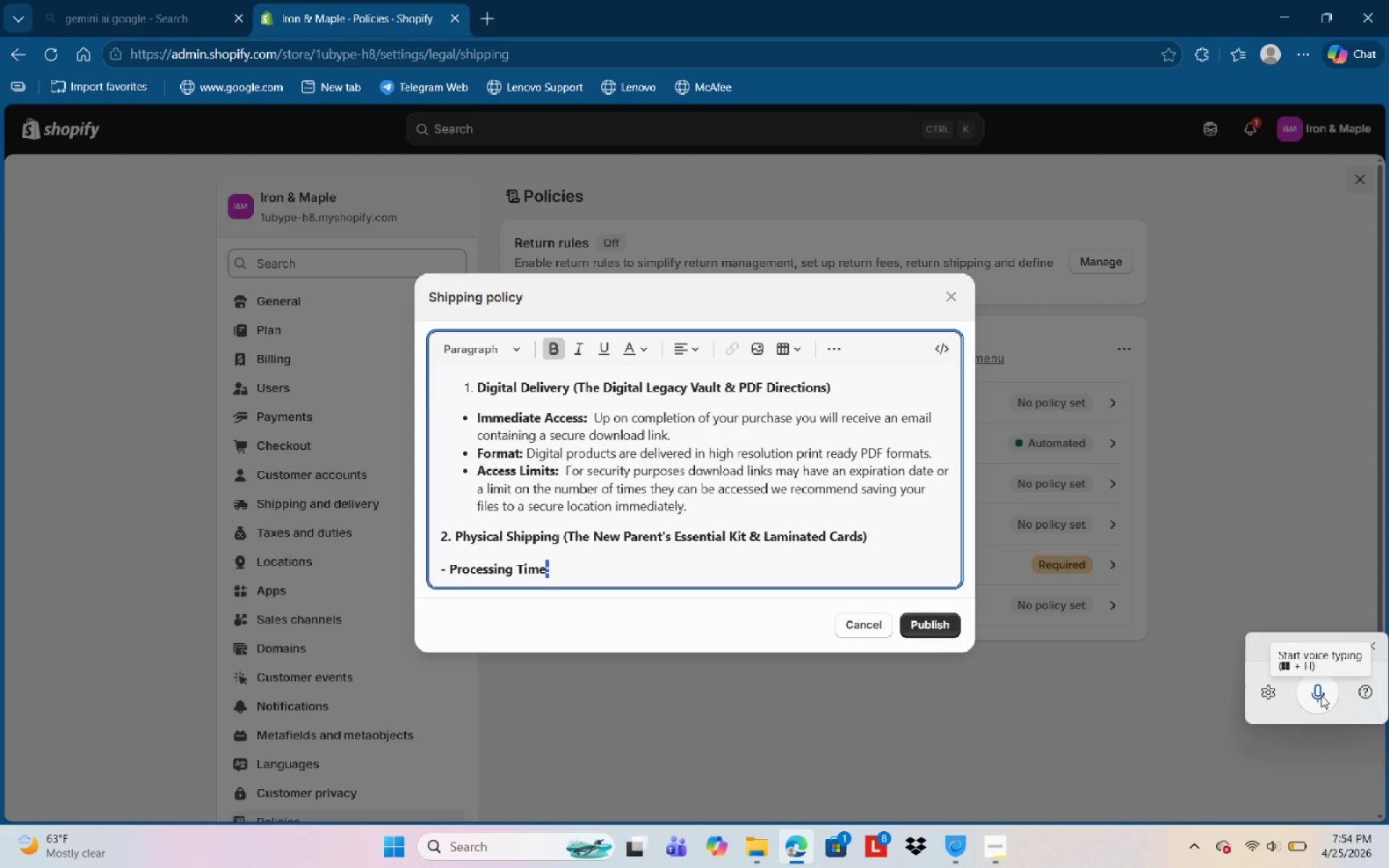 
key(Control+Shift+ArrowLeft)
 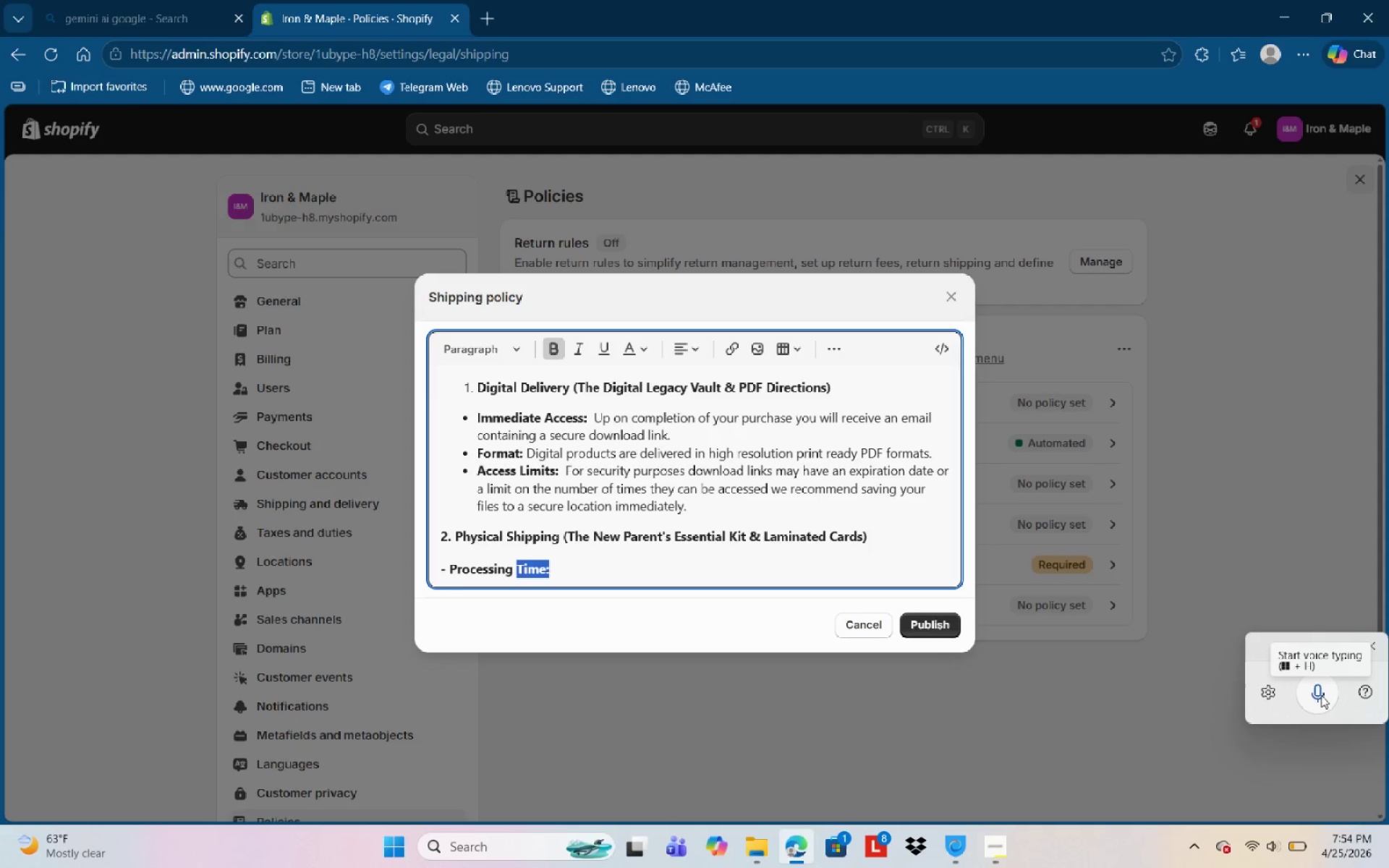 
key(Control+Shift+ArrowLeft)
 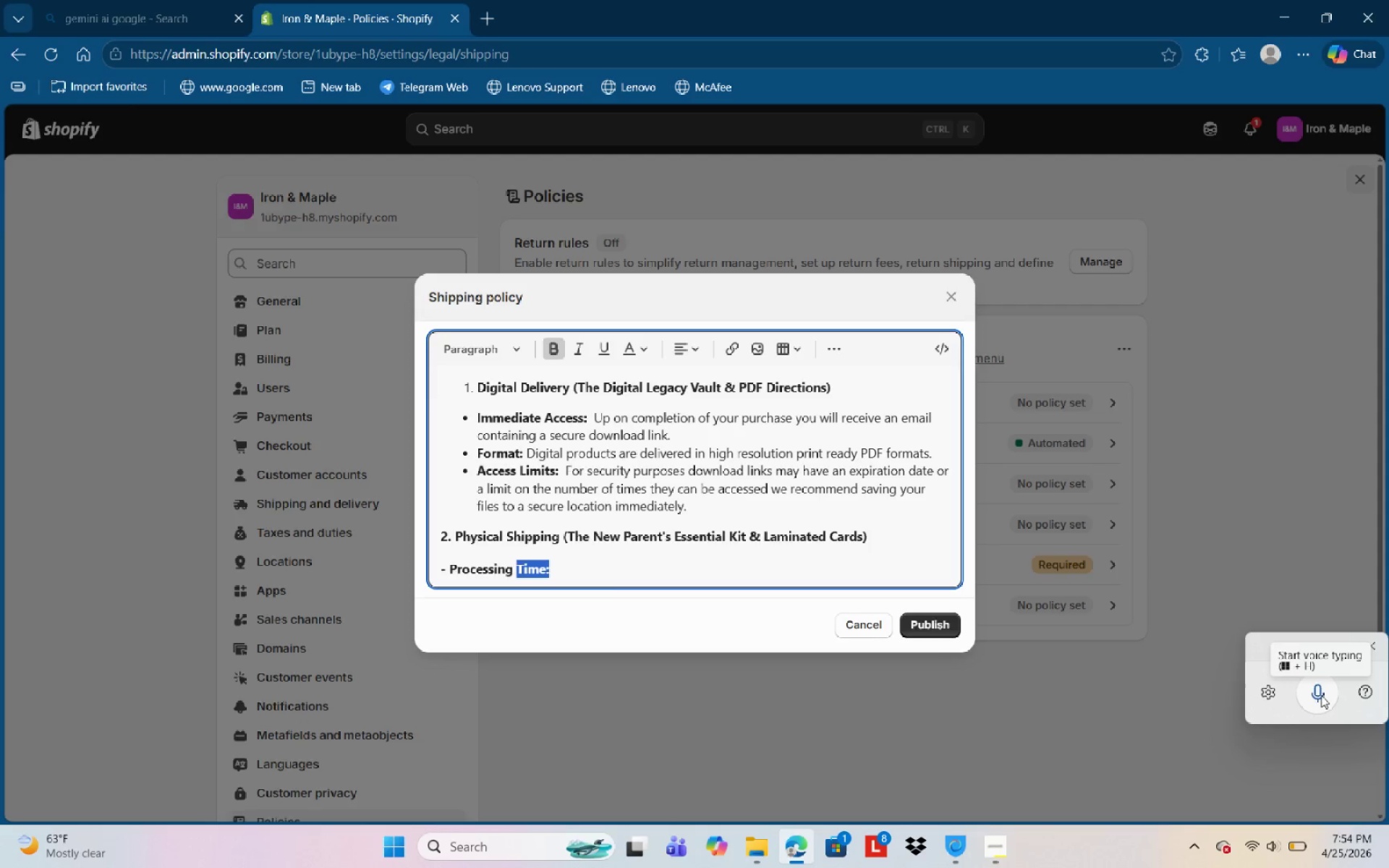 
key(Control+Shift+ArrowLeft)
 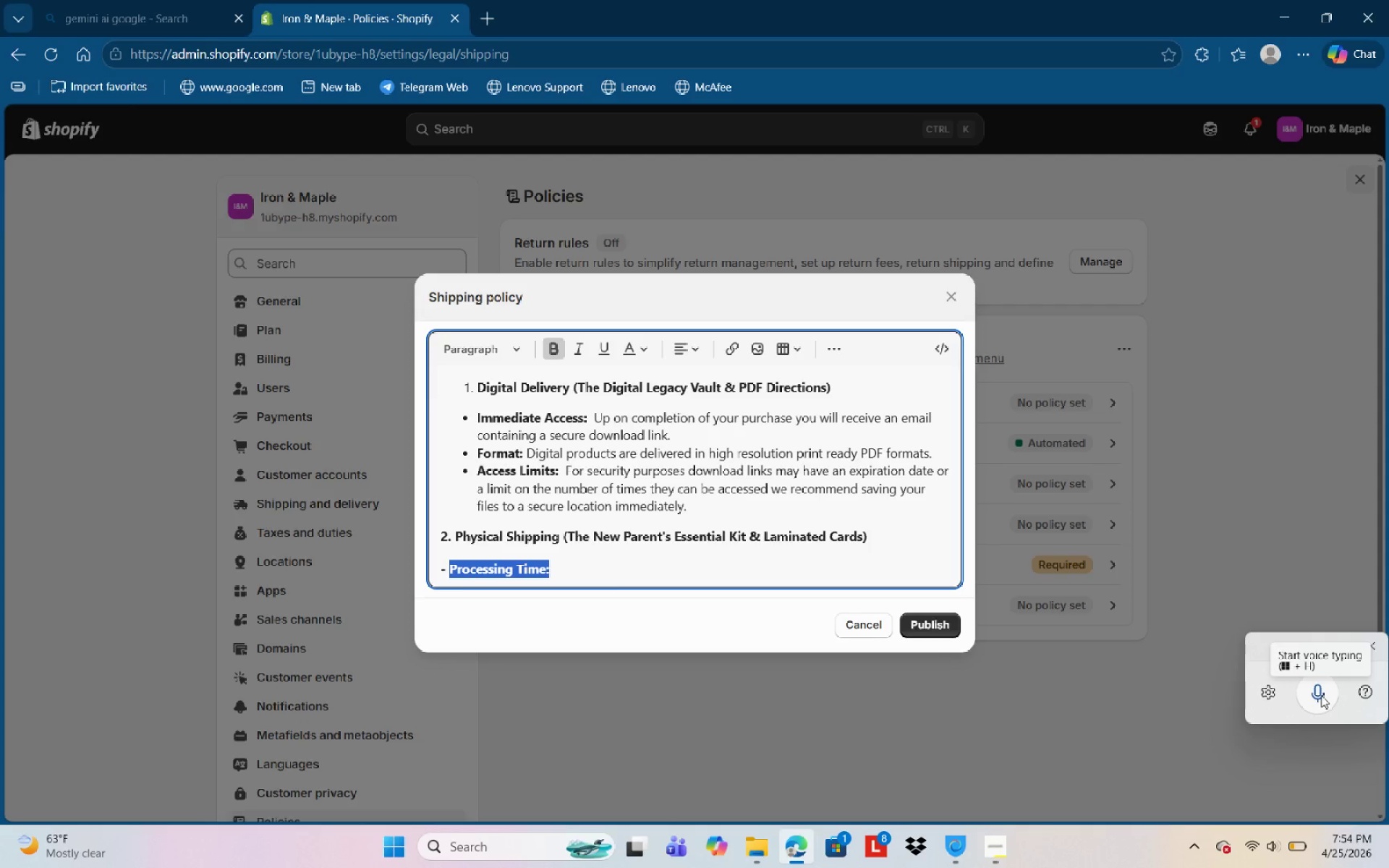 
key(ArrowRight)
 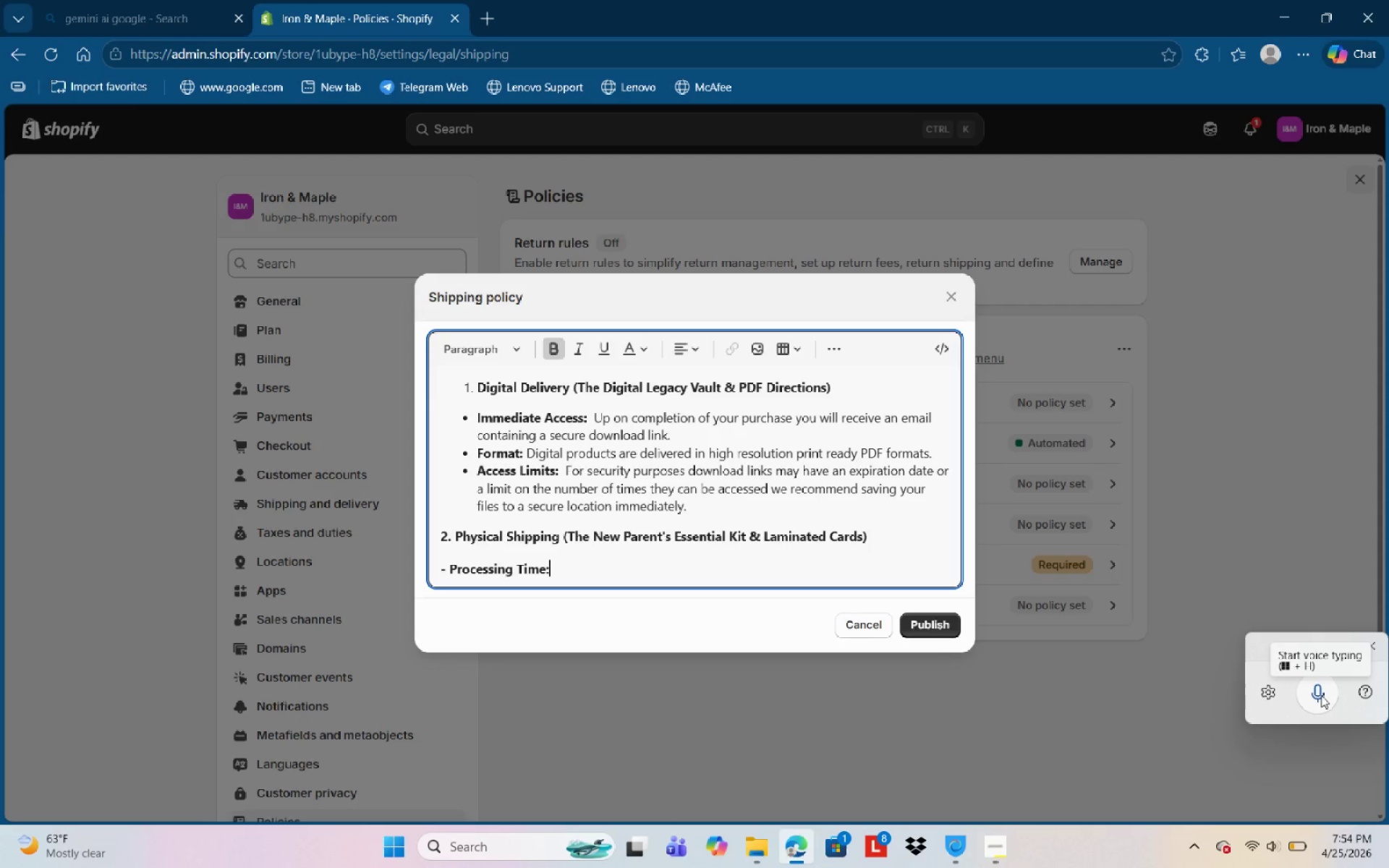 
key(ArrowRight)
 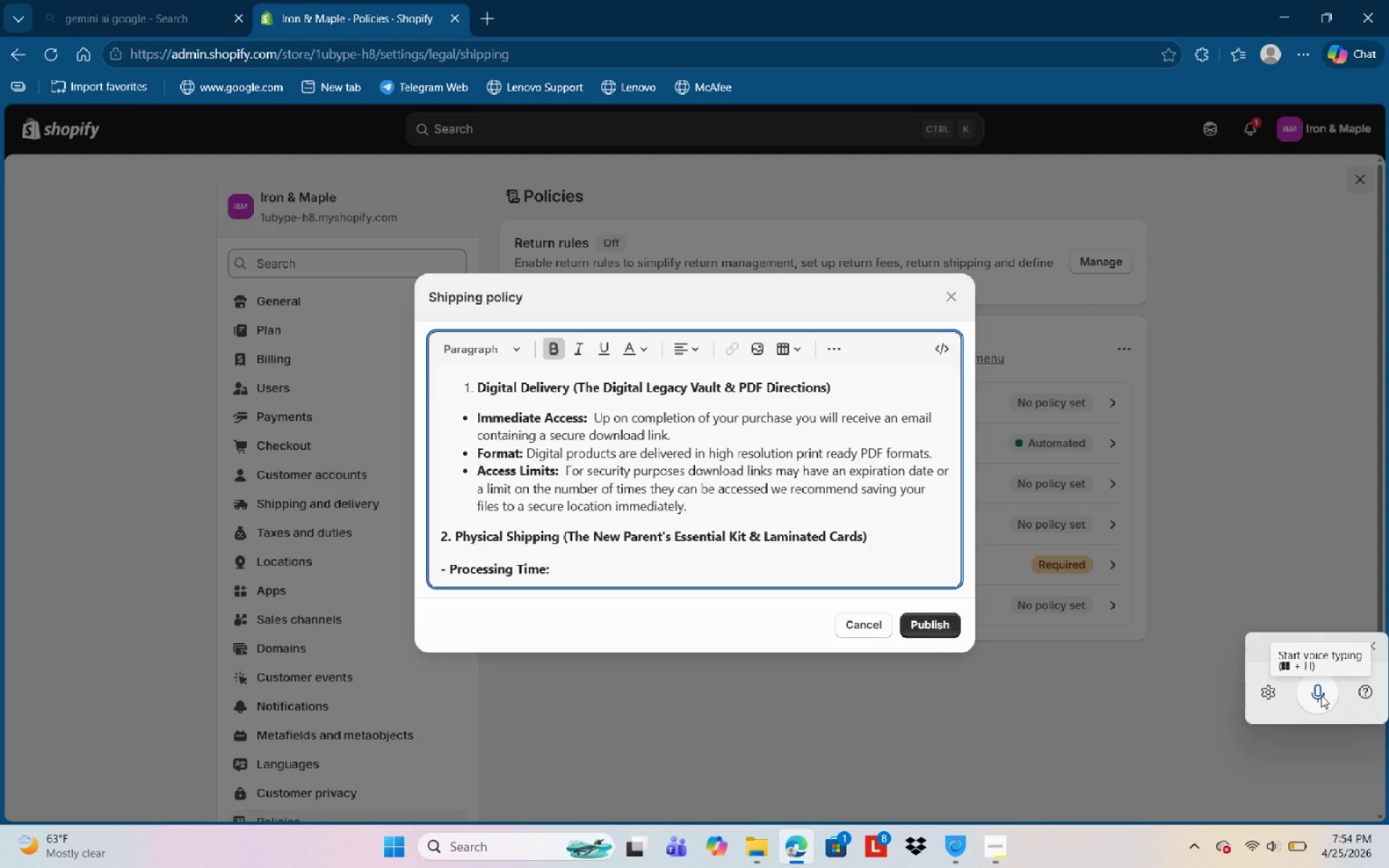 
key(Space)
 